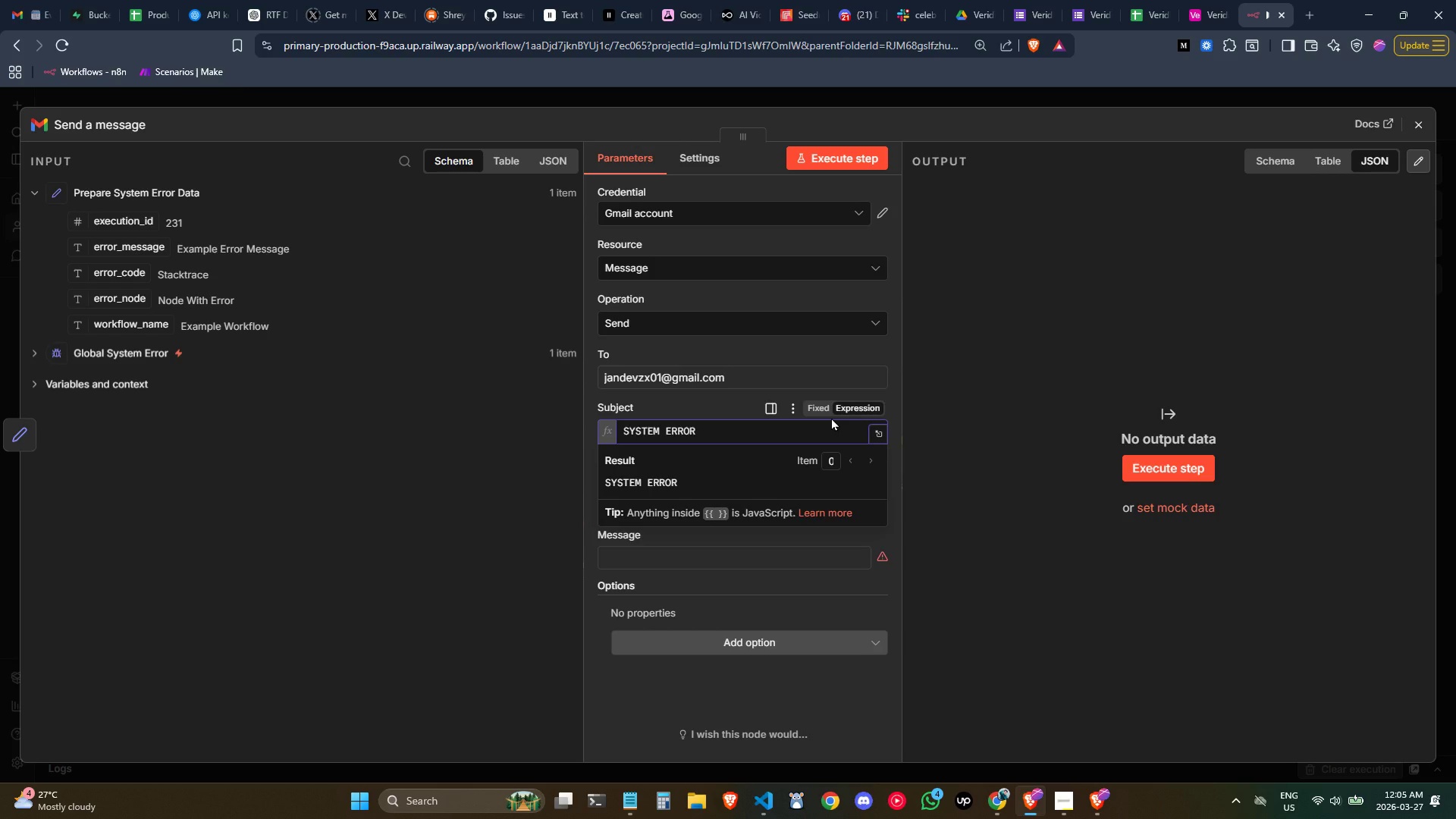 
key(Meta+Period)
 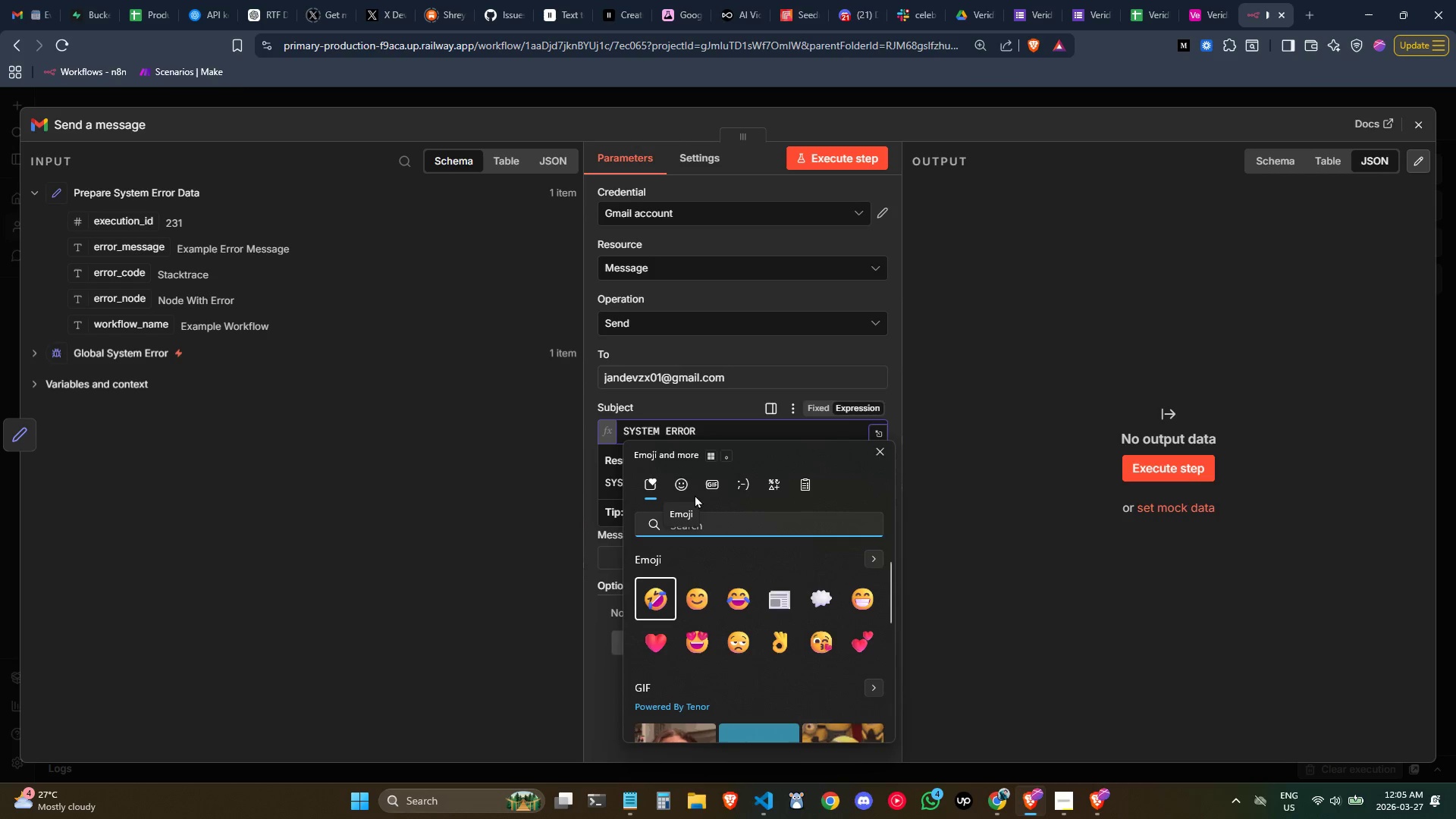 
type(emerg)
 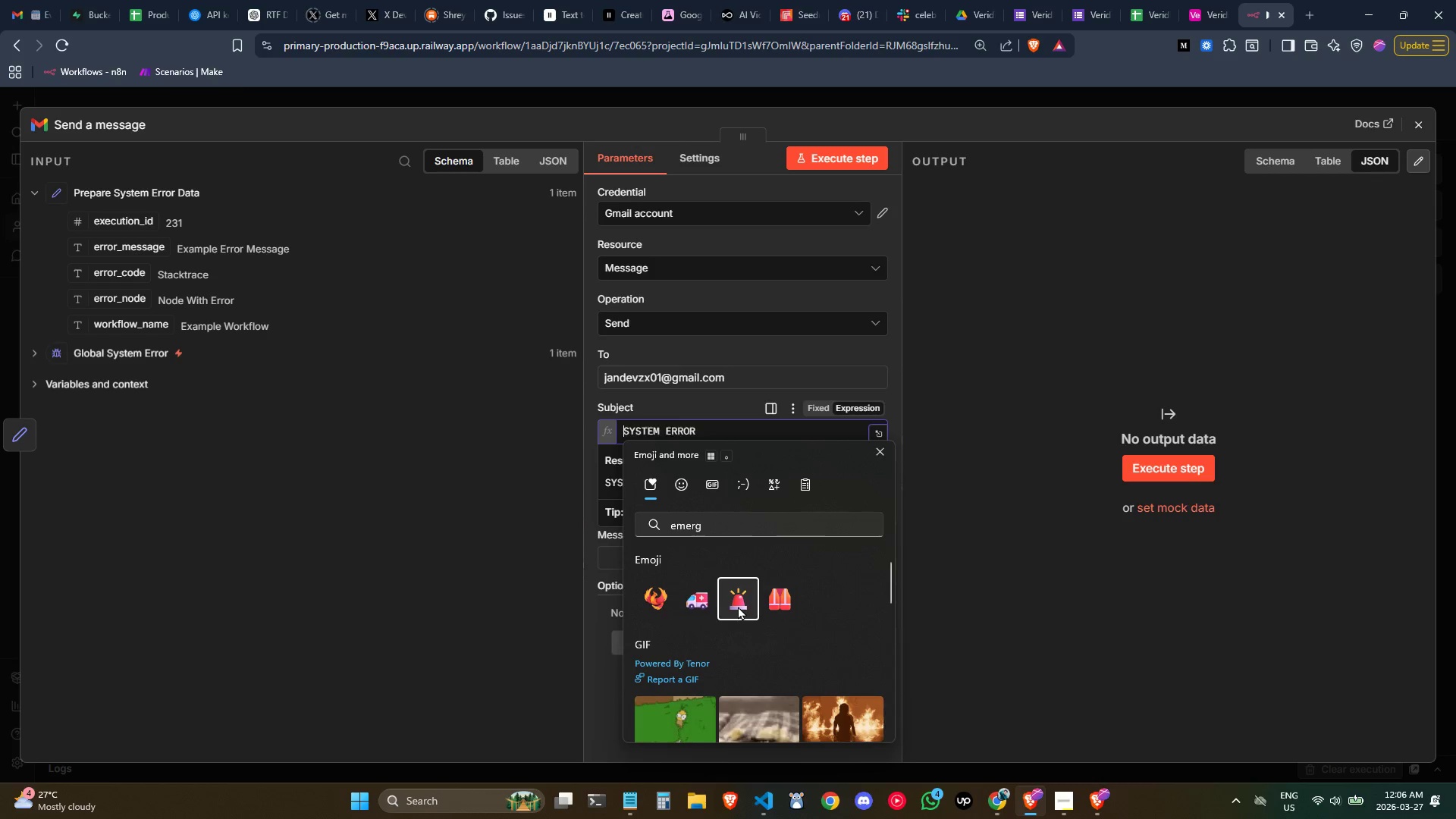 
key(Space)
 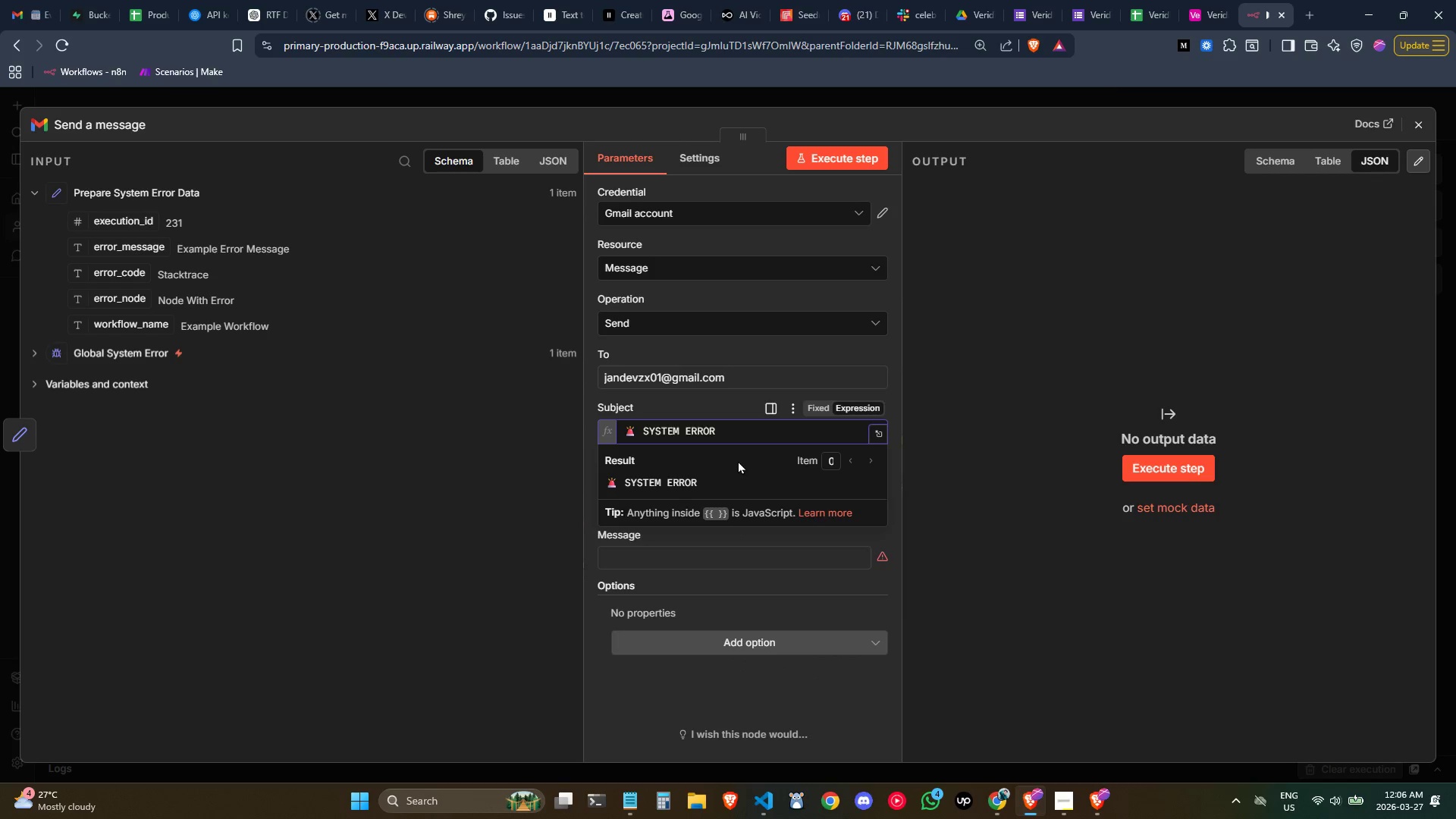 
left_click([738, 438])
 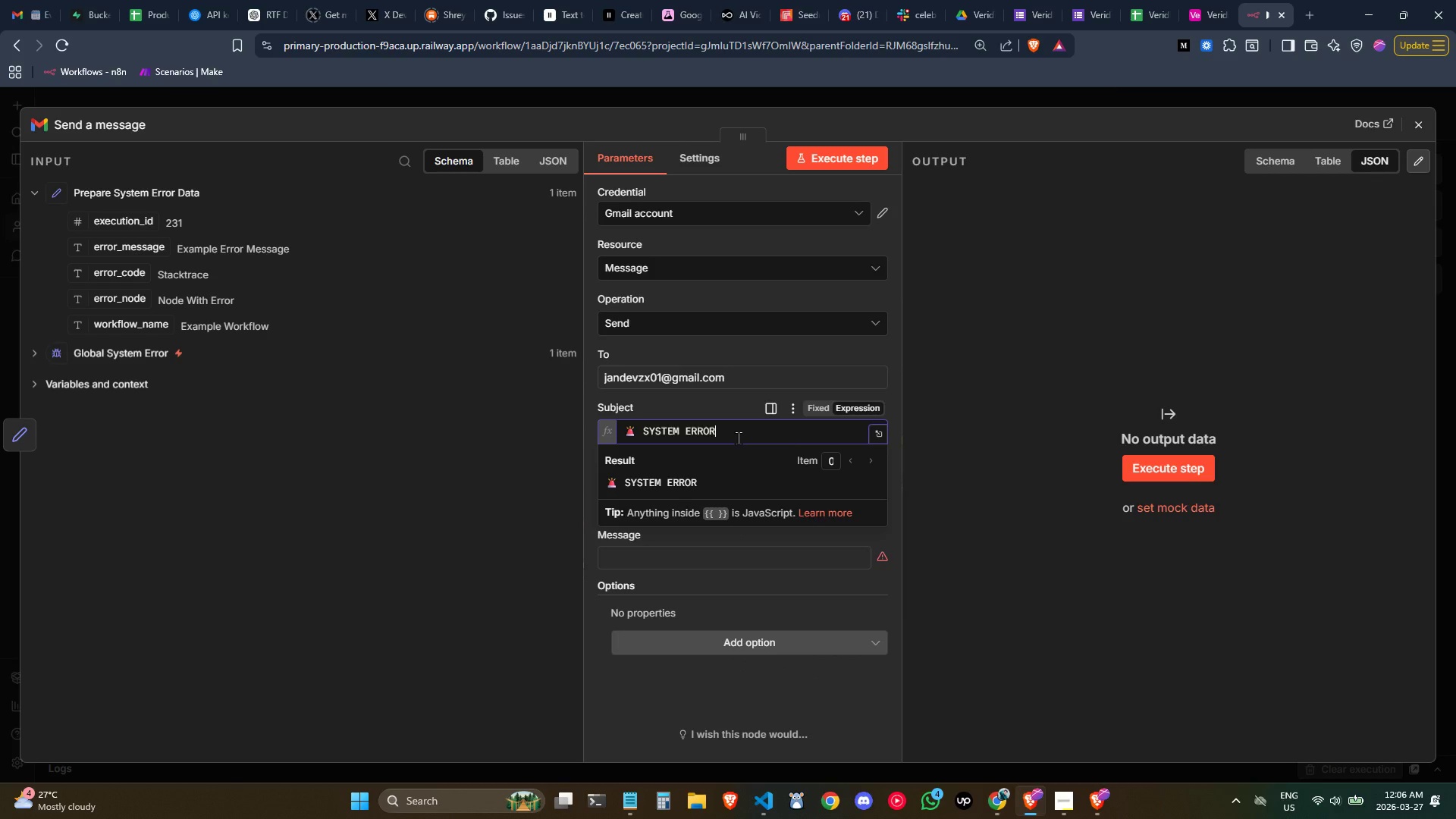 
key(Space)
 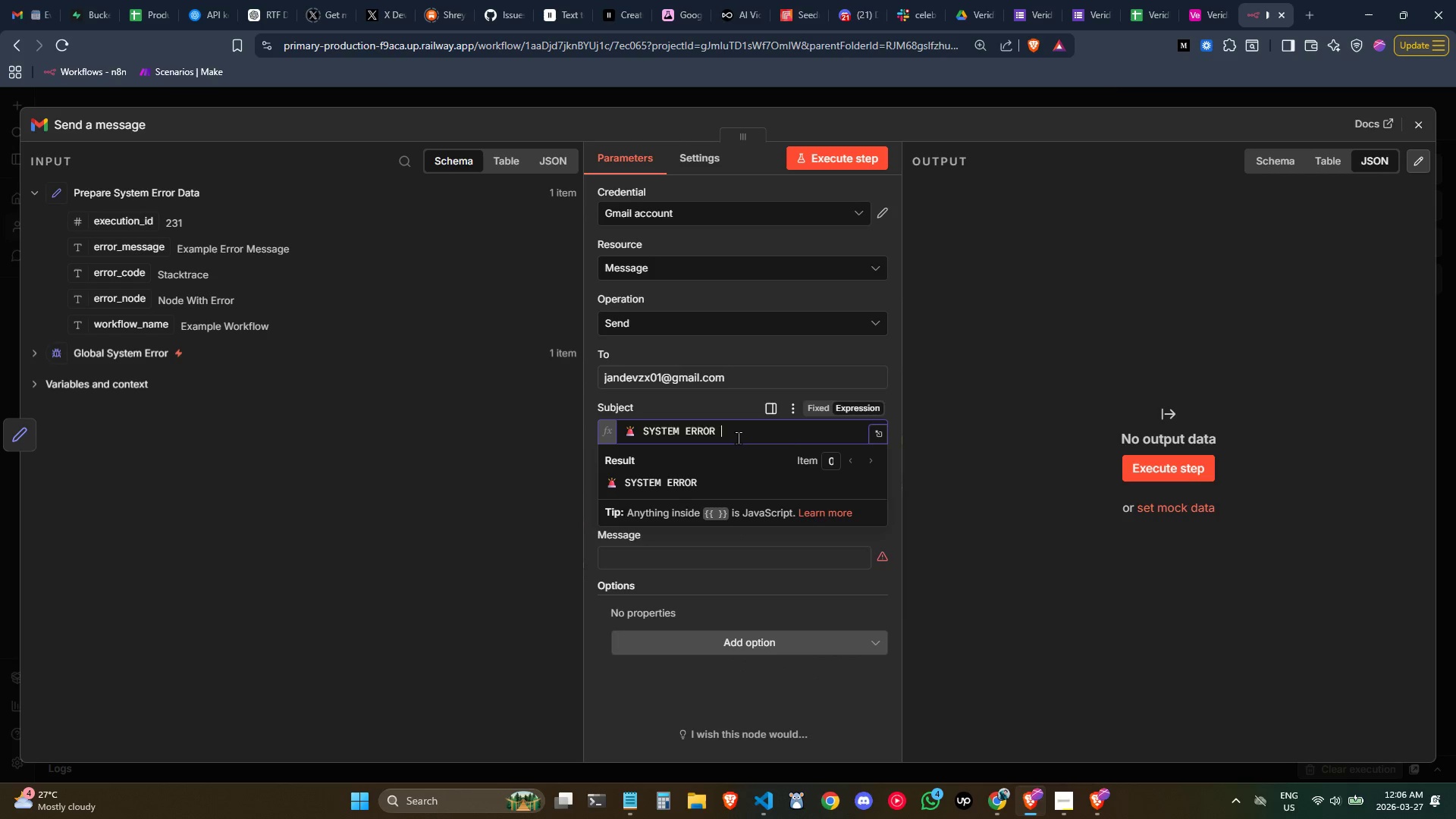 
key(Minus)
 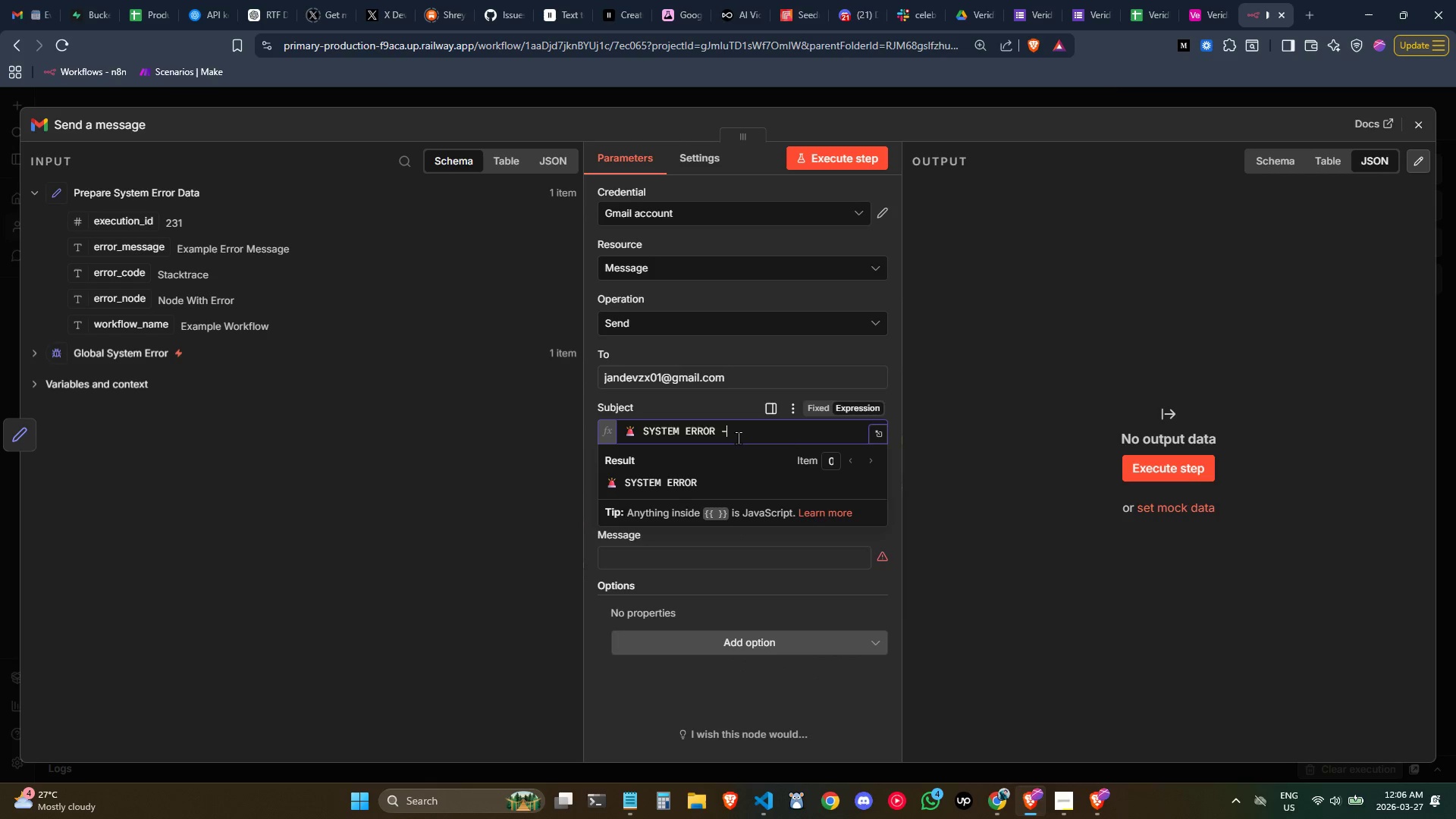 
key(Space)
 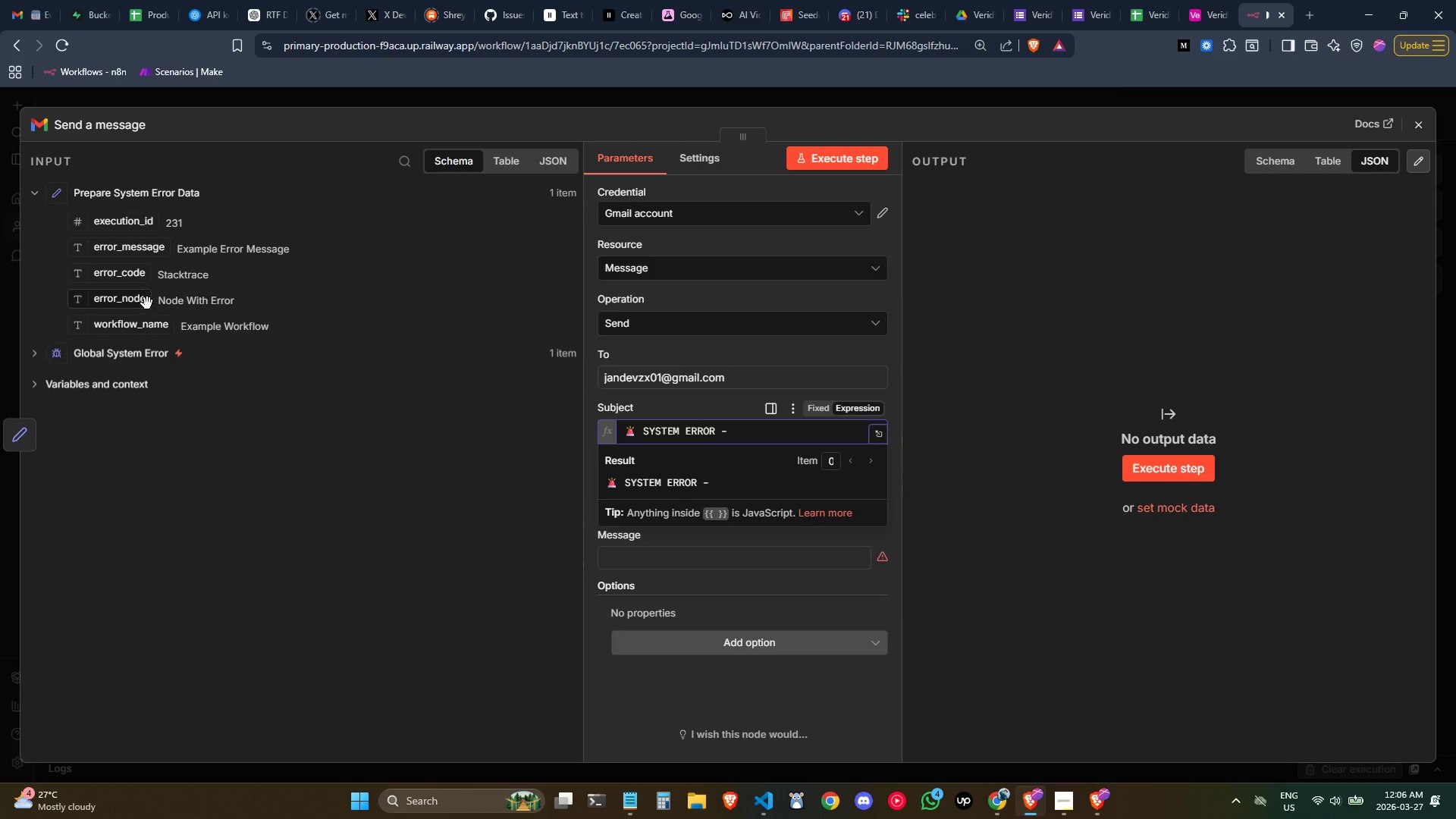 
left_click_drag(start_coordinate=[143, 328], to_coordinate=[775, 432])
 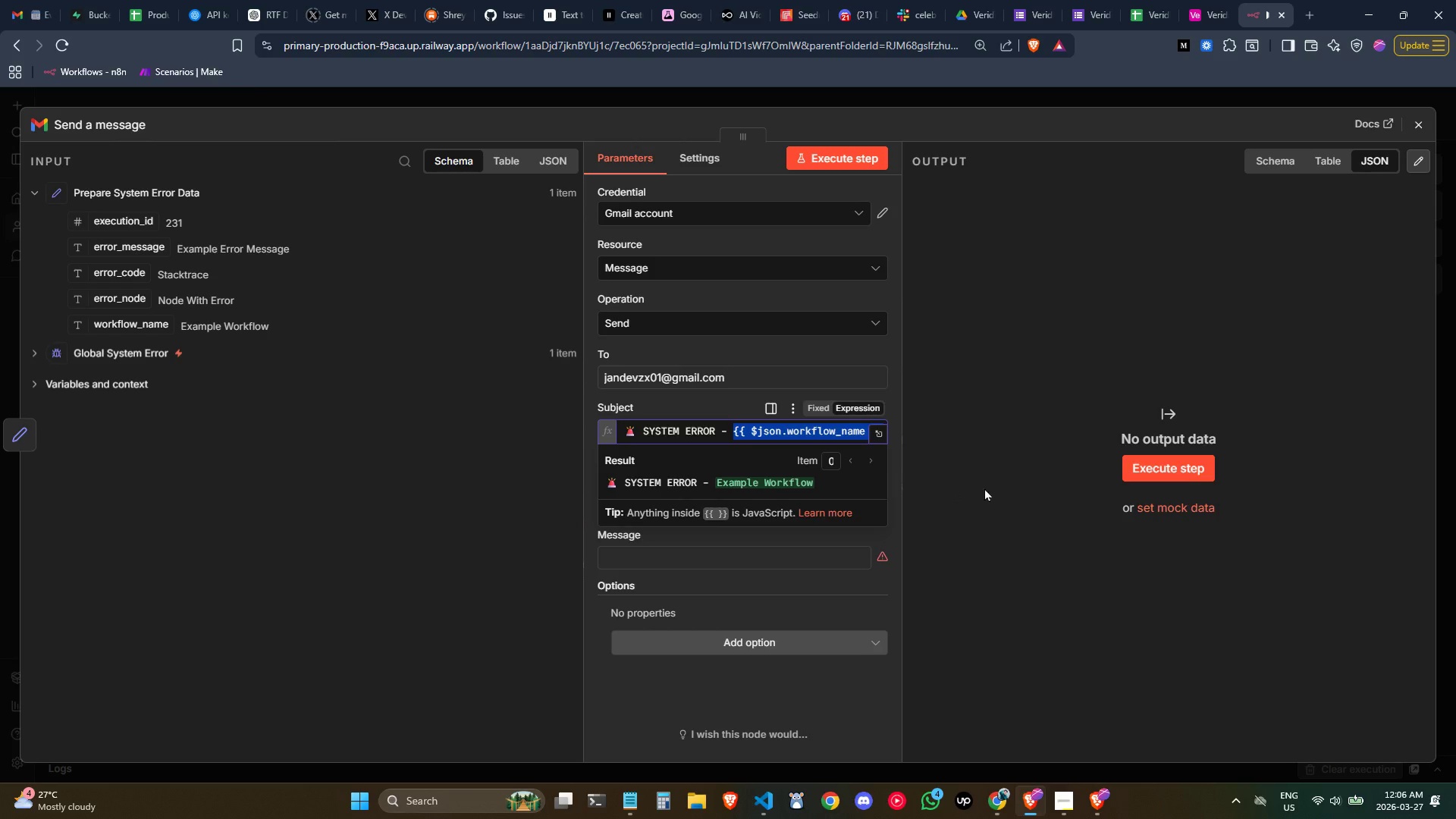 
left_click([994, 491])
 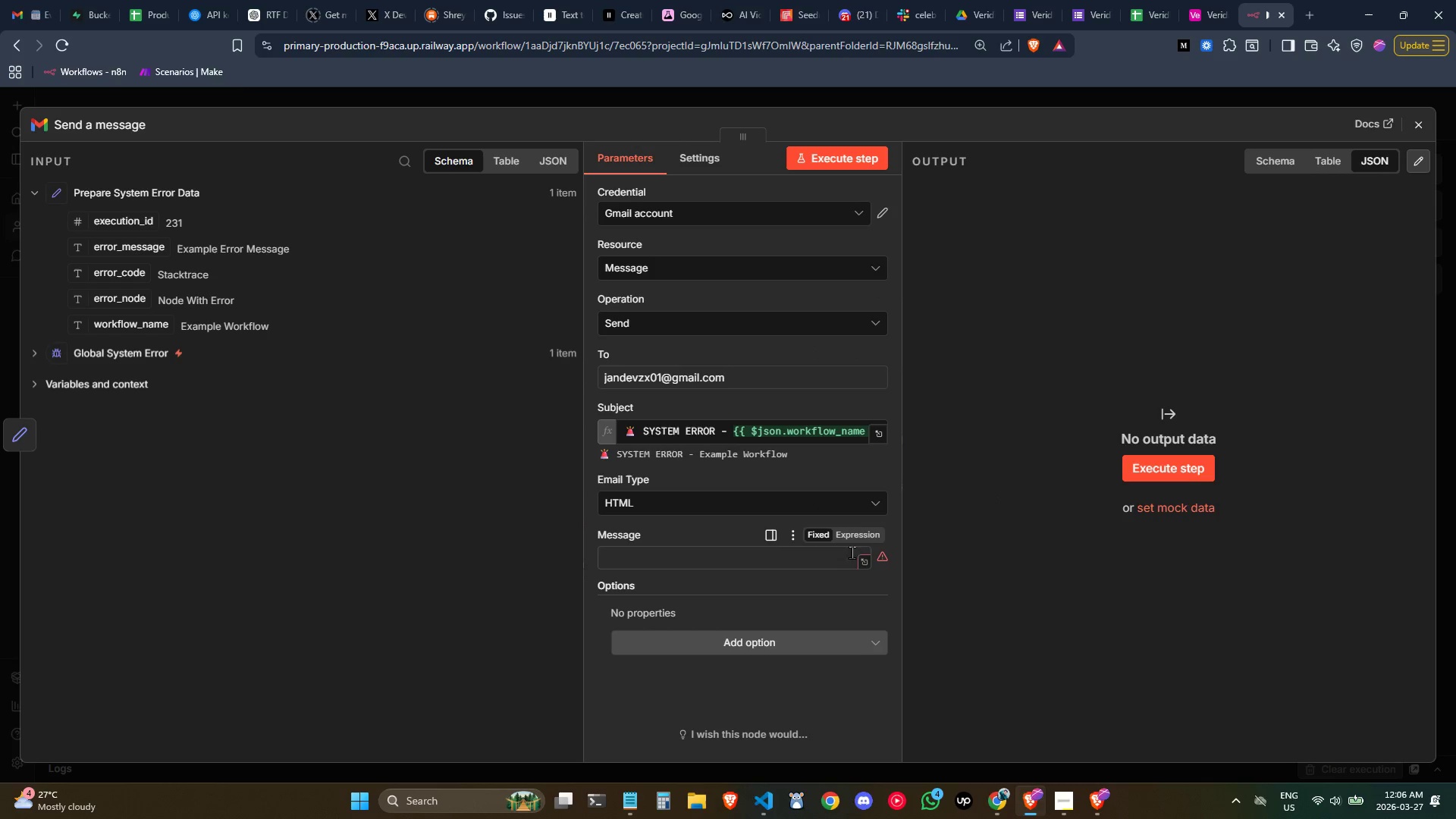 
left_click([869, 557])
 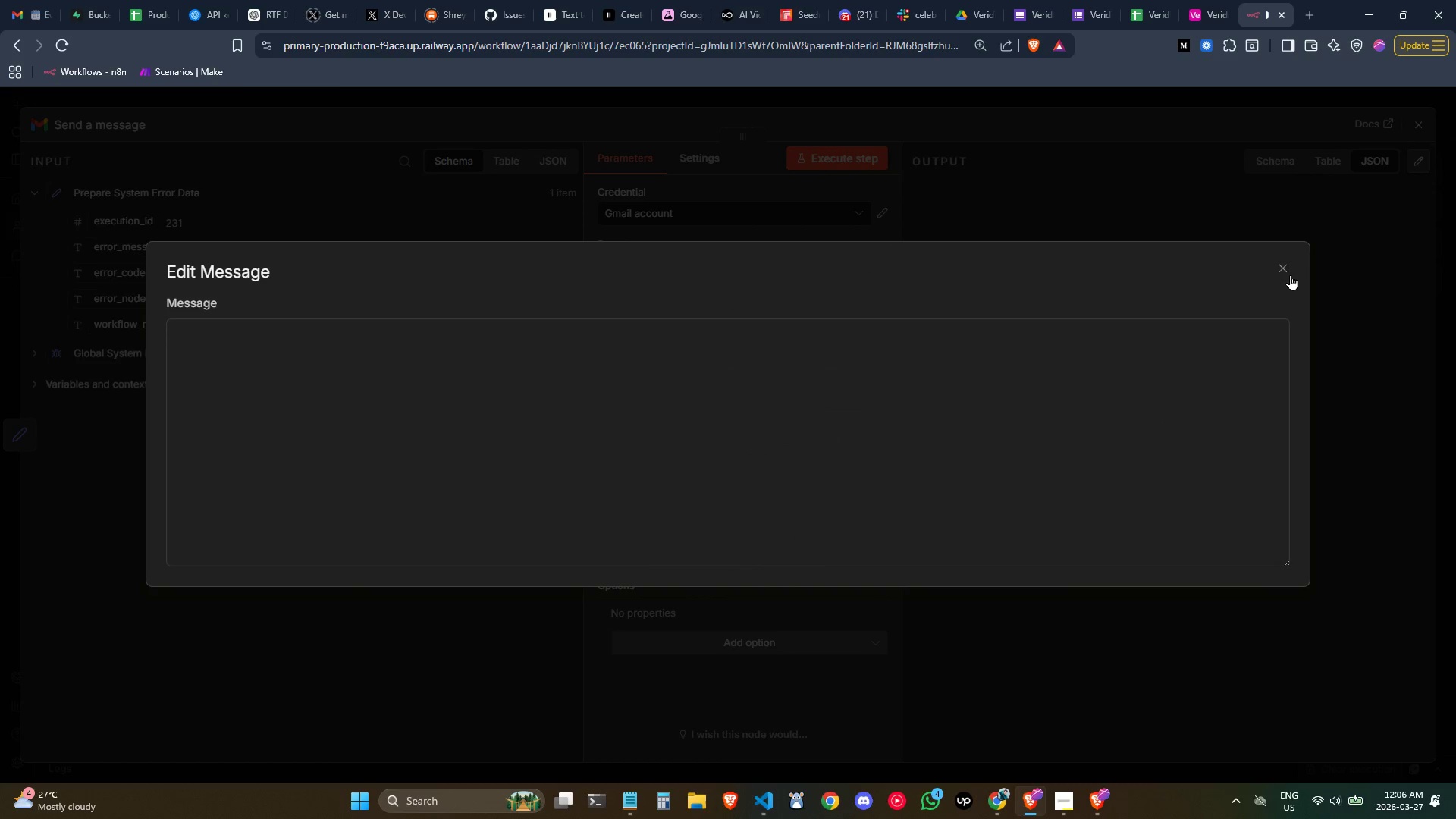 
left_click([1284, 268])
 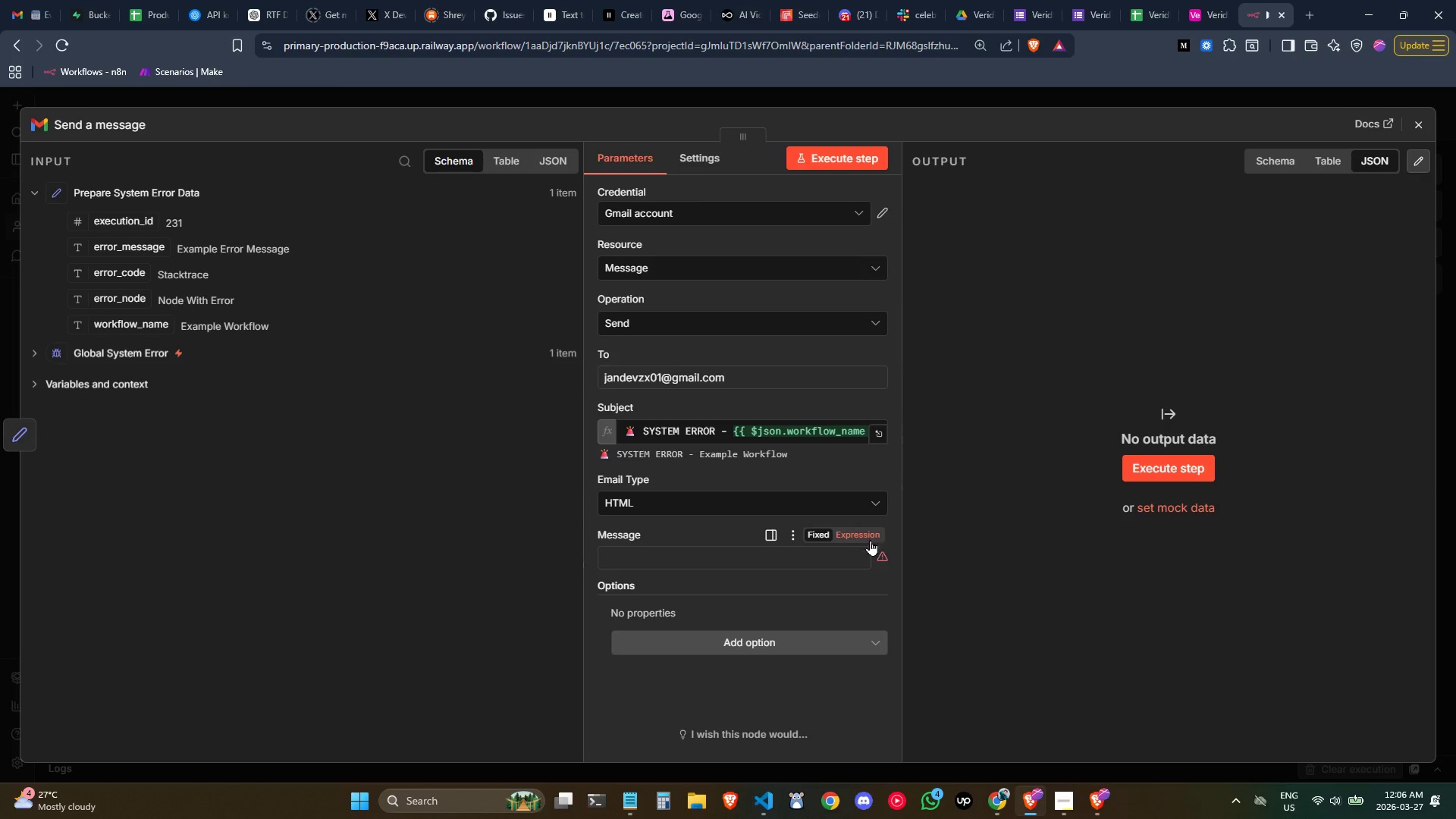 
left_click([865, 535])
 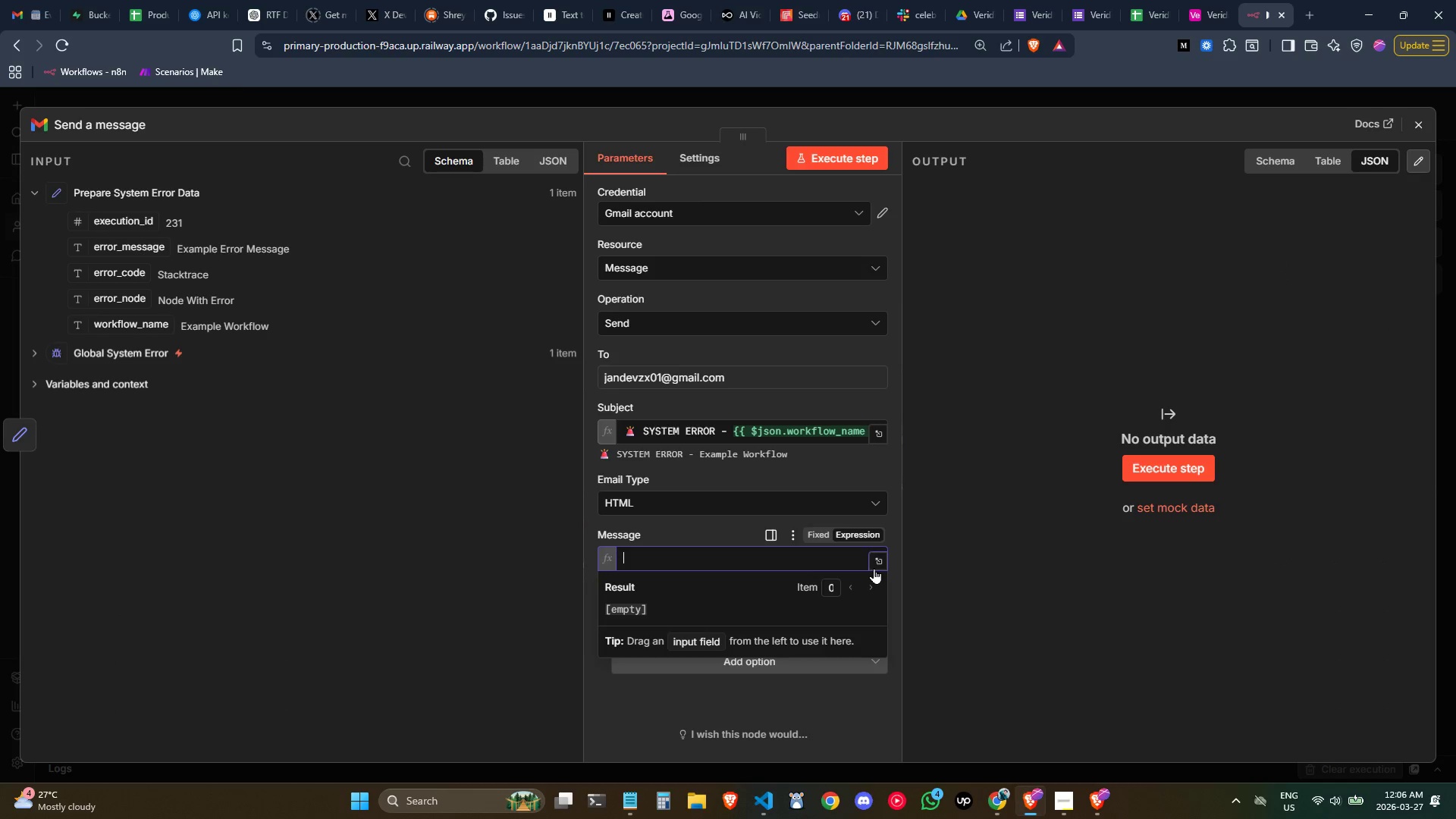 
left_click([875, 561])
 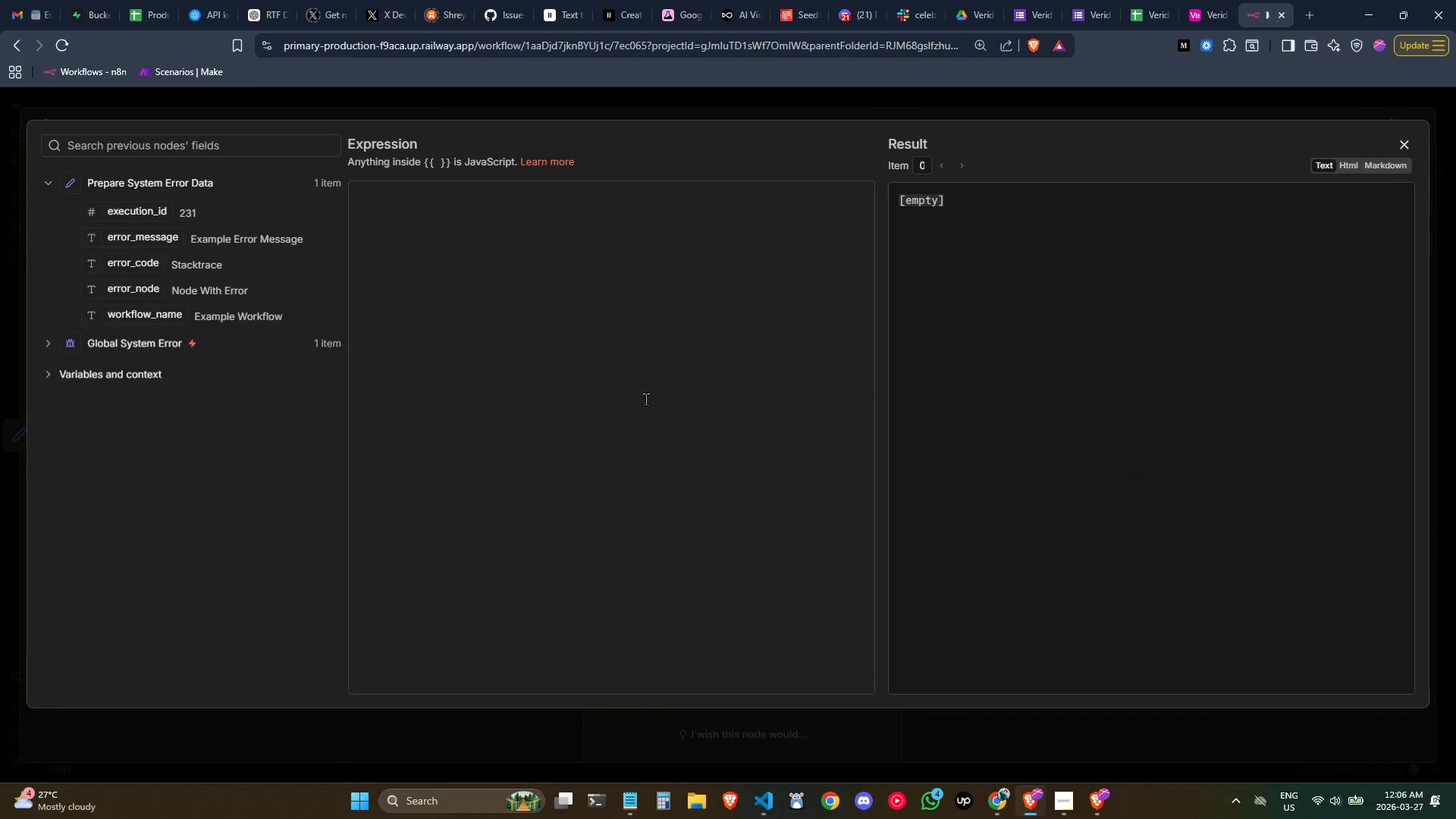 
left_click([530, 267])
 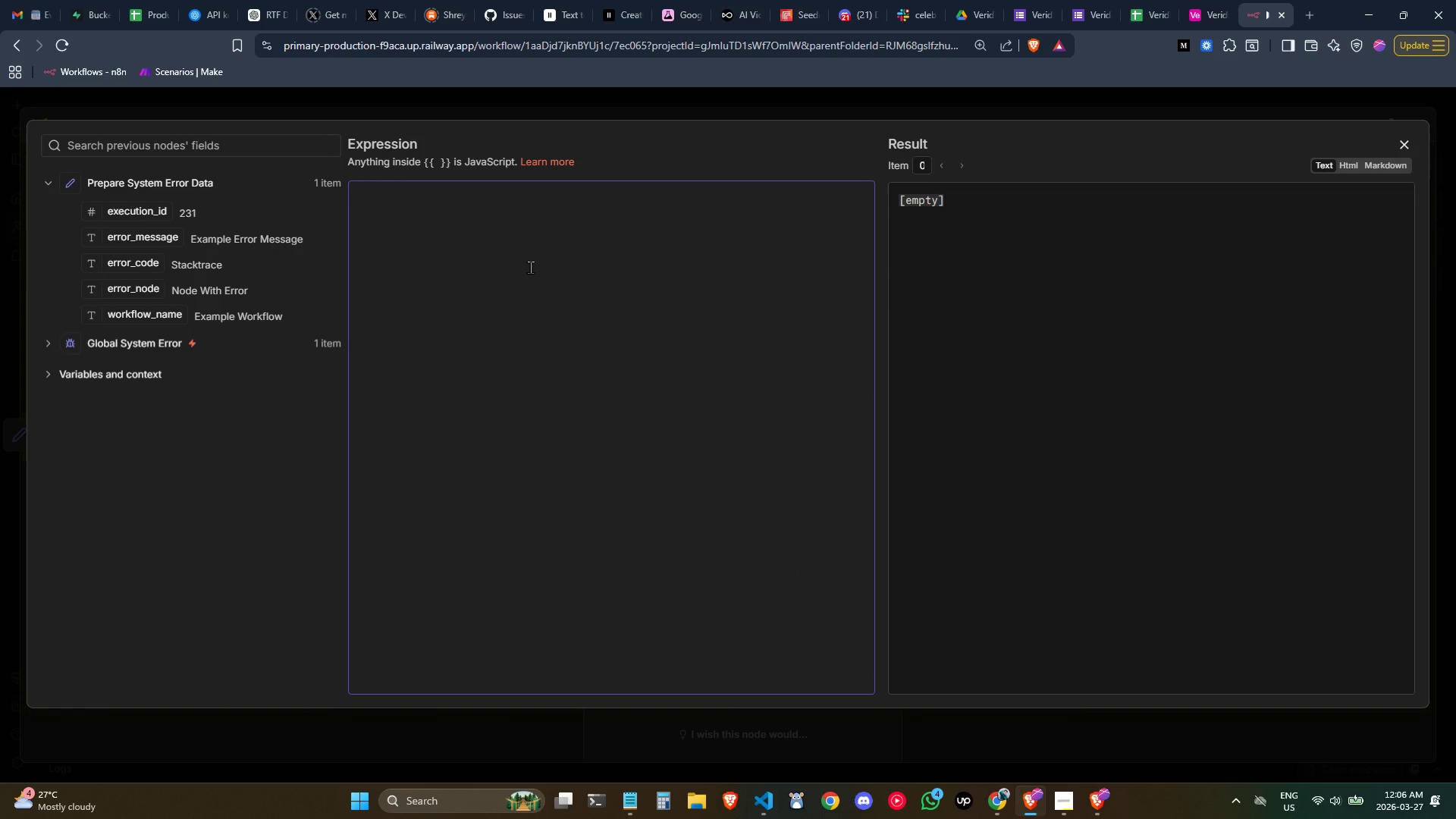 
key(Control+ControlLeft)
 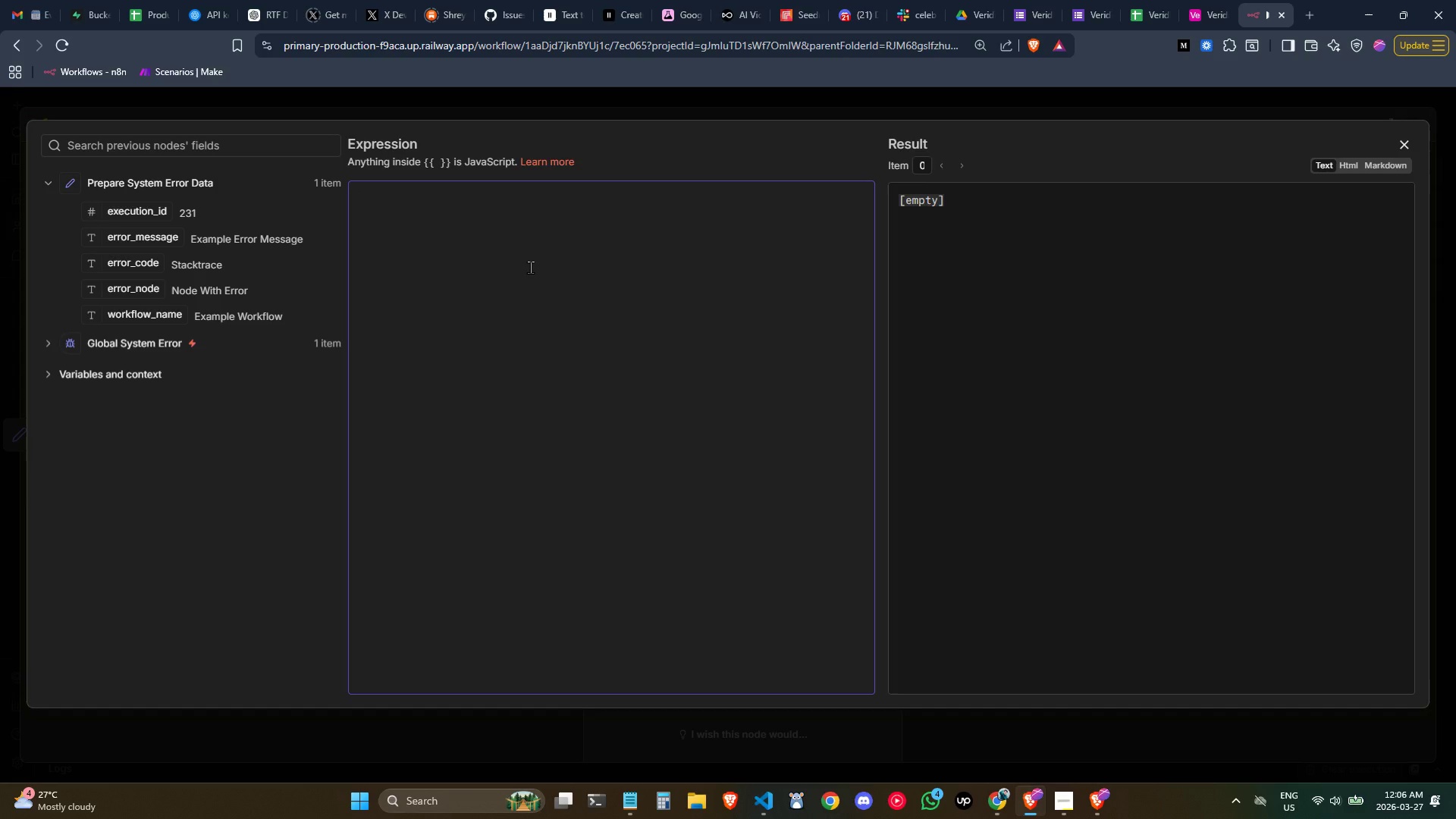 
key(Shift+ShiftLeft)
 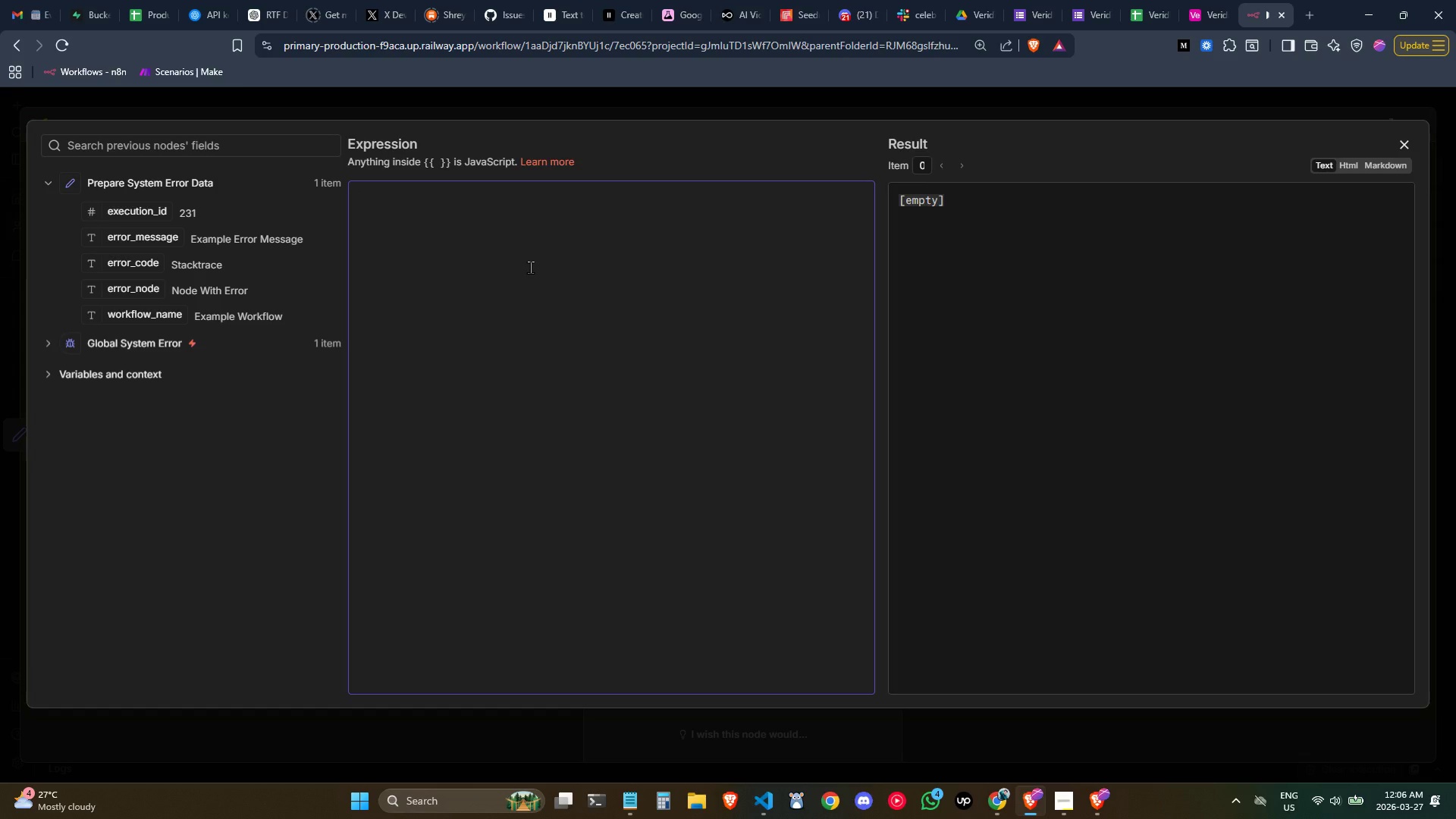 
key(Control+ControlLeft)
 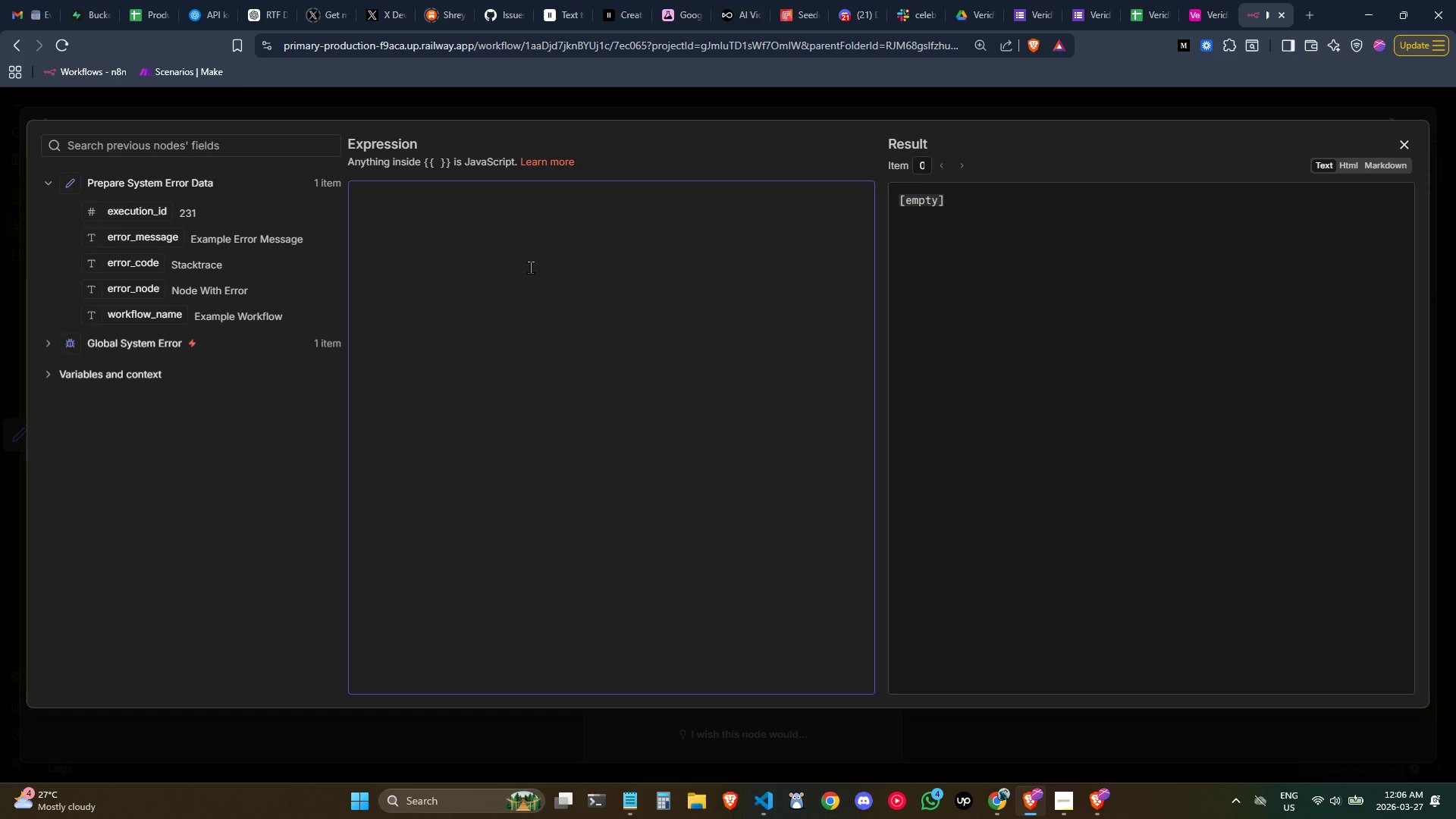 
key(Shift+Comma)
 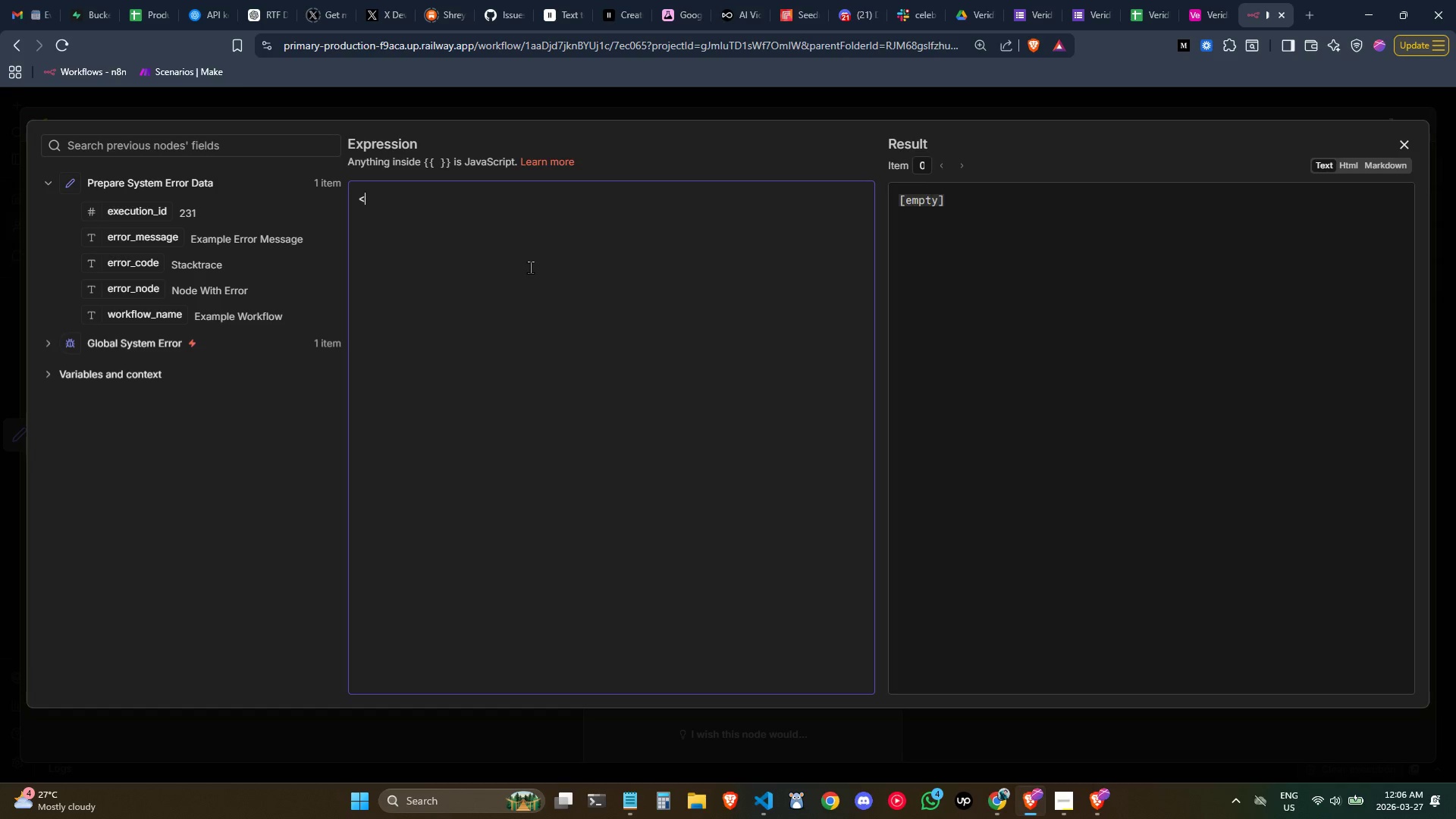 
key(P)
 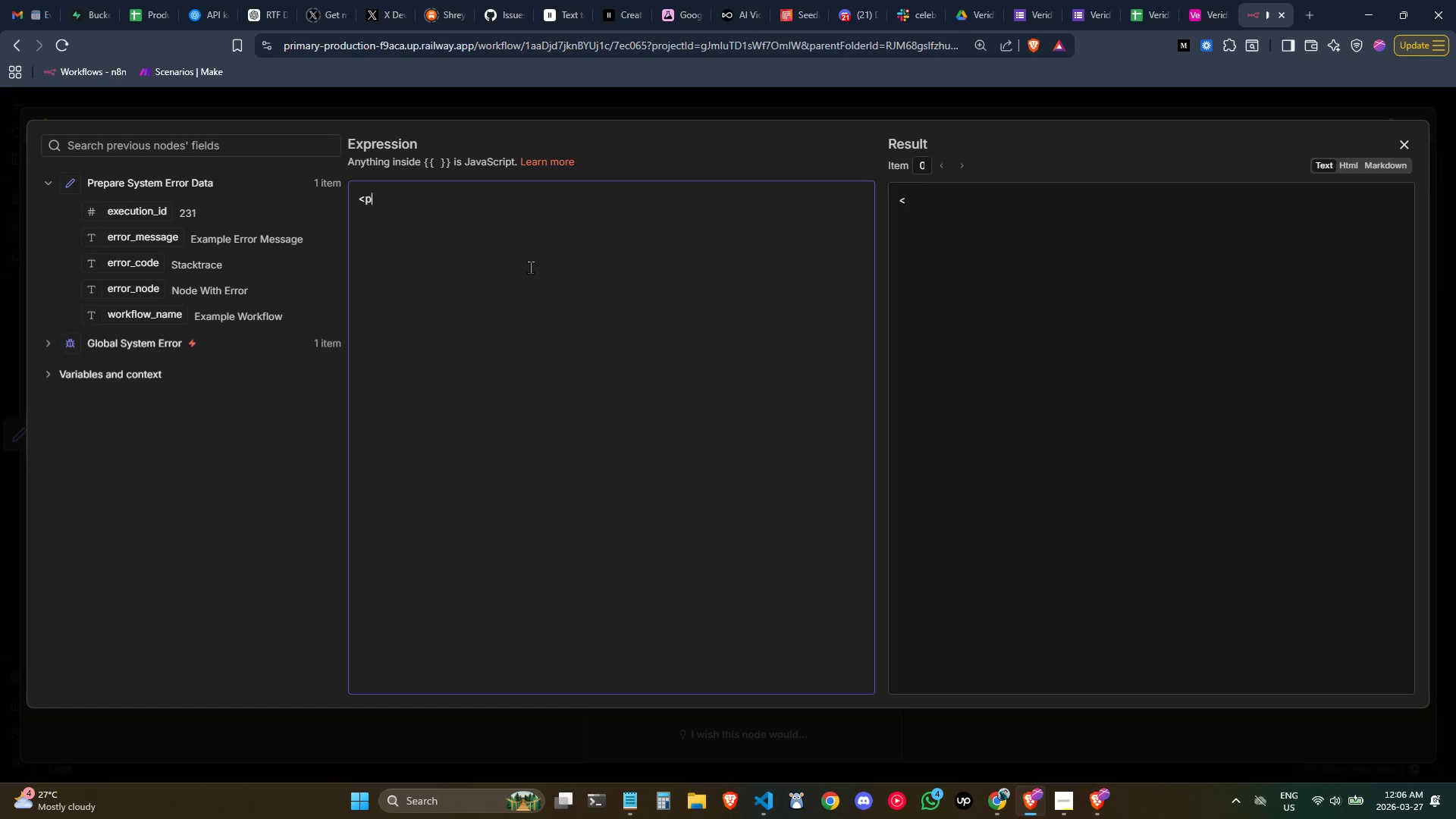 
key(Shift+Period)
 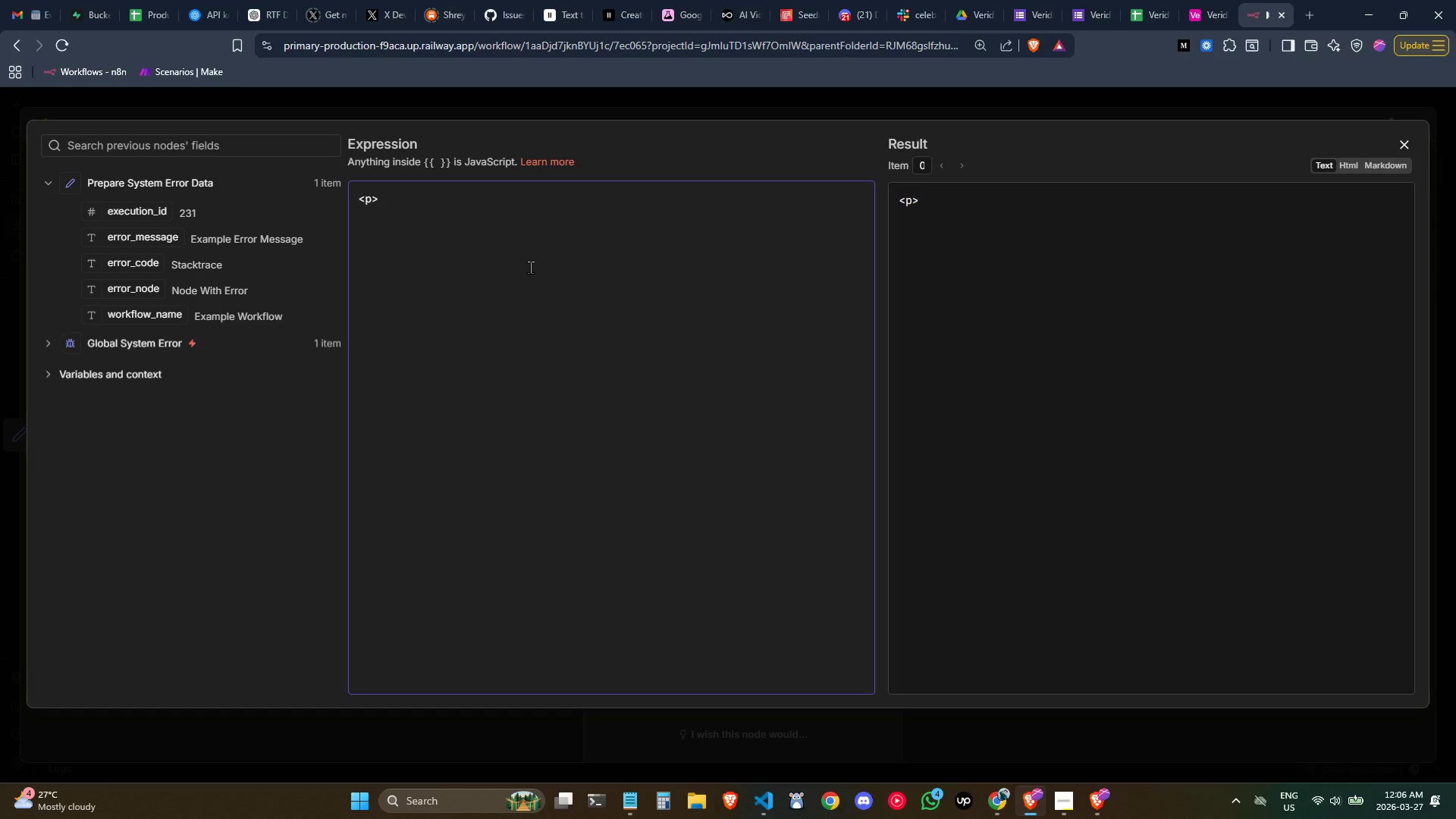 
type(Dear Admin</p>)
 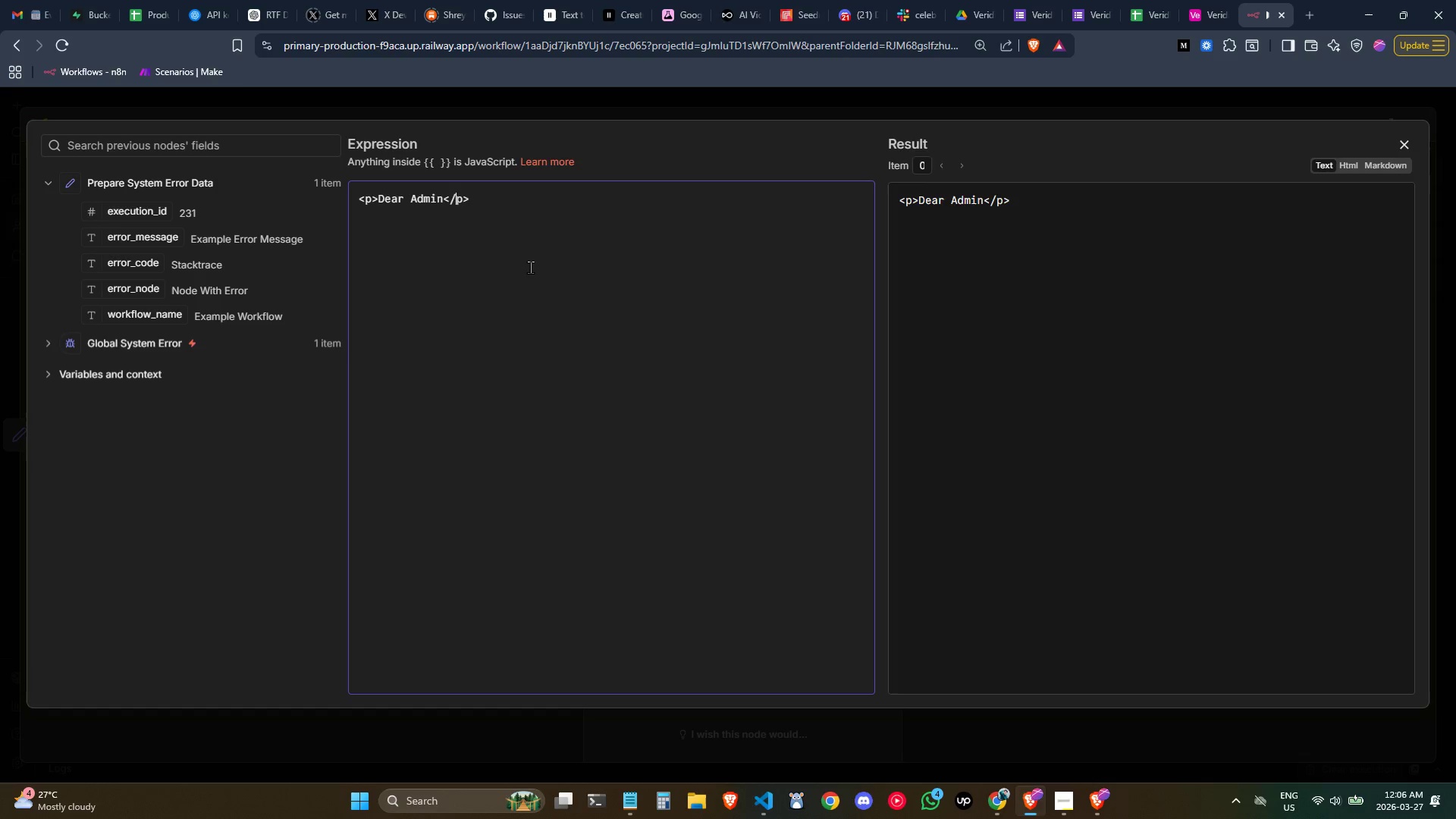 
 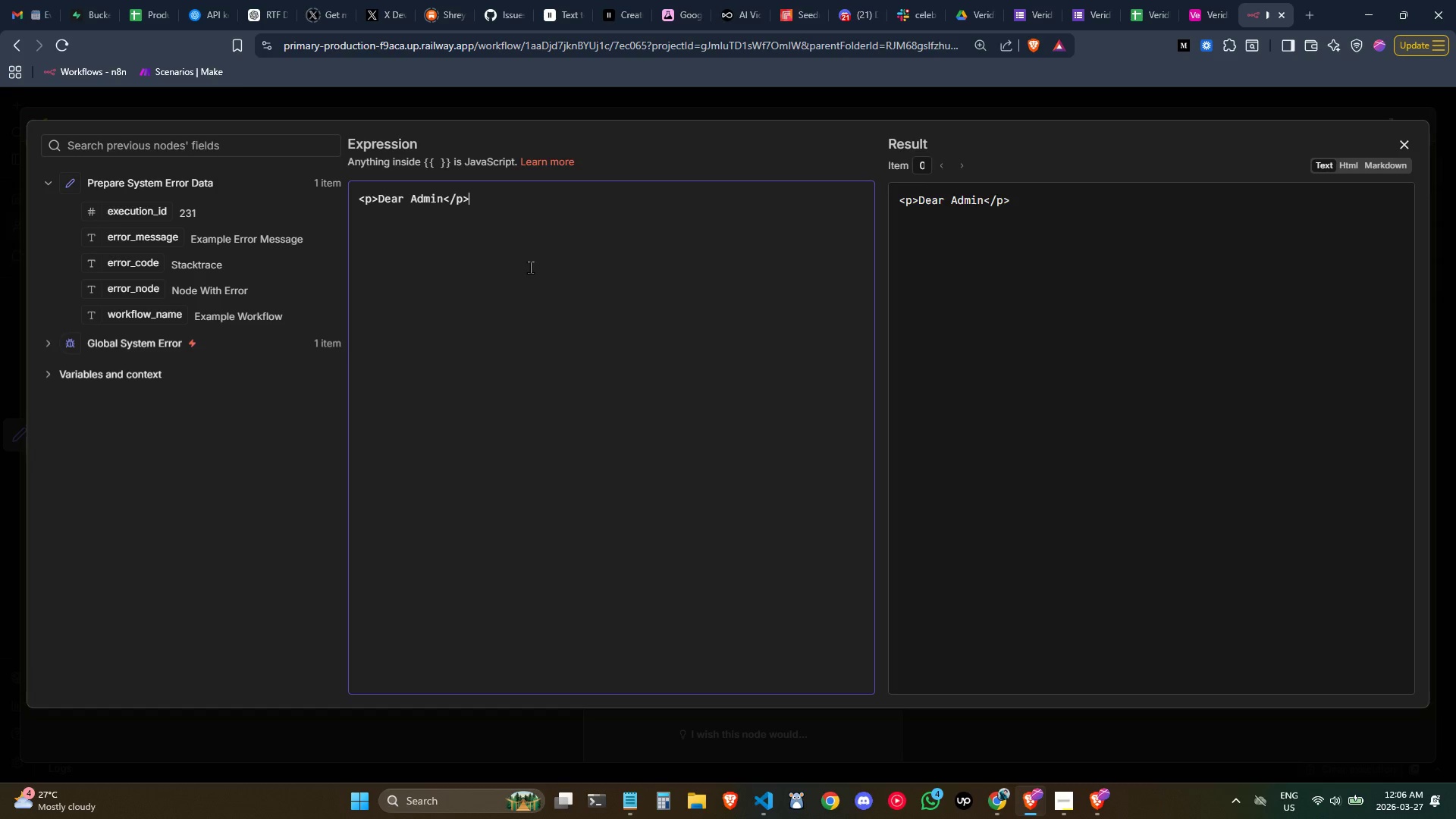 
key(ArrowLeft)
 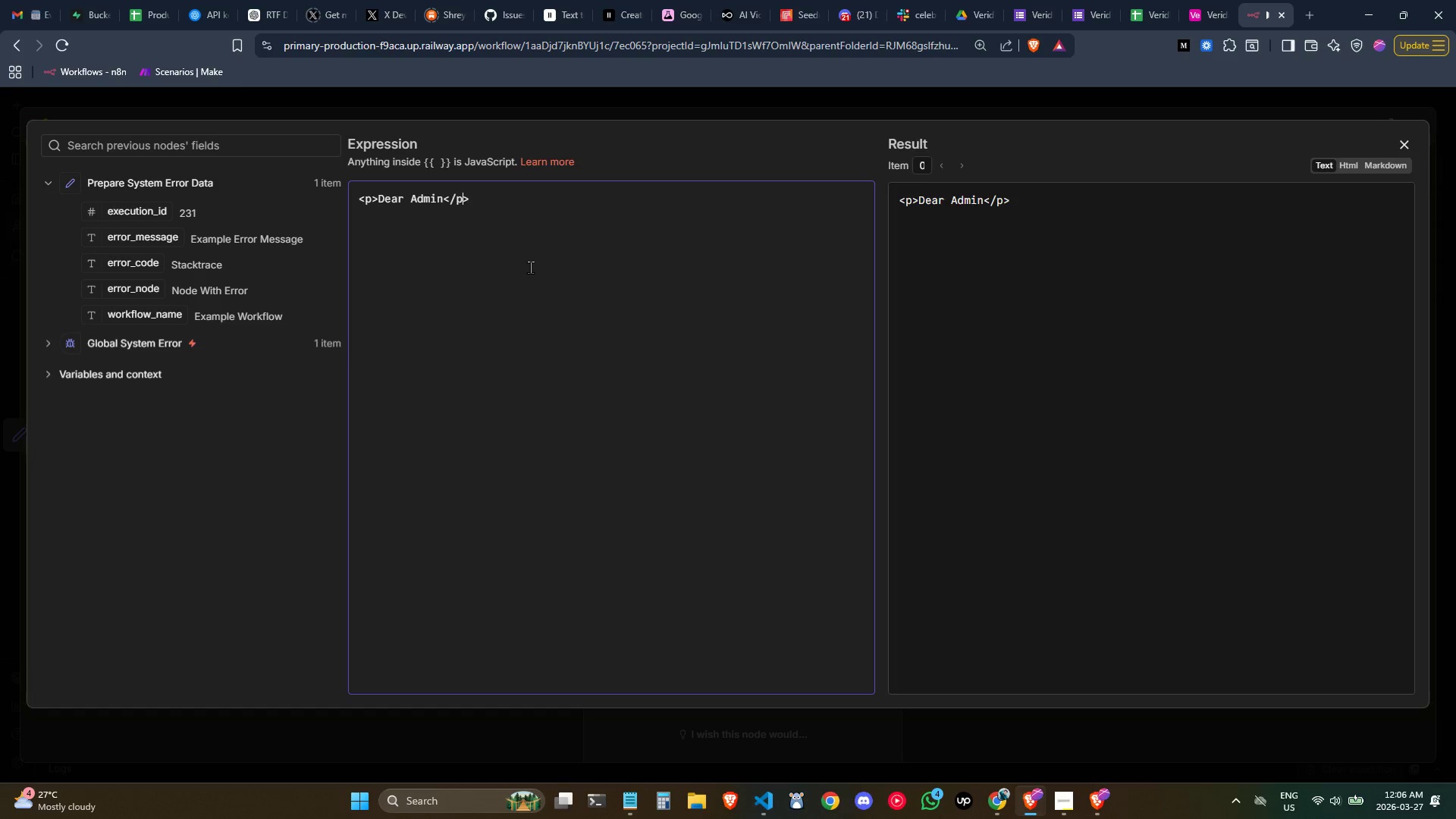 
key(ArrowLeft)
 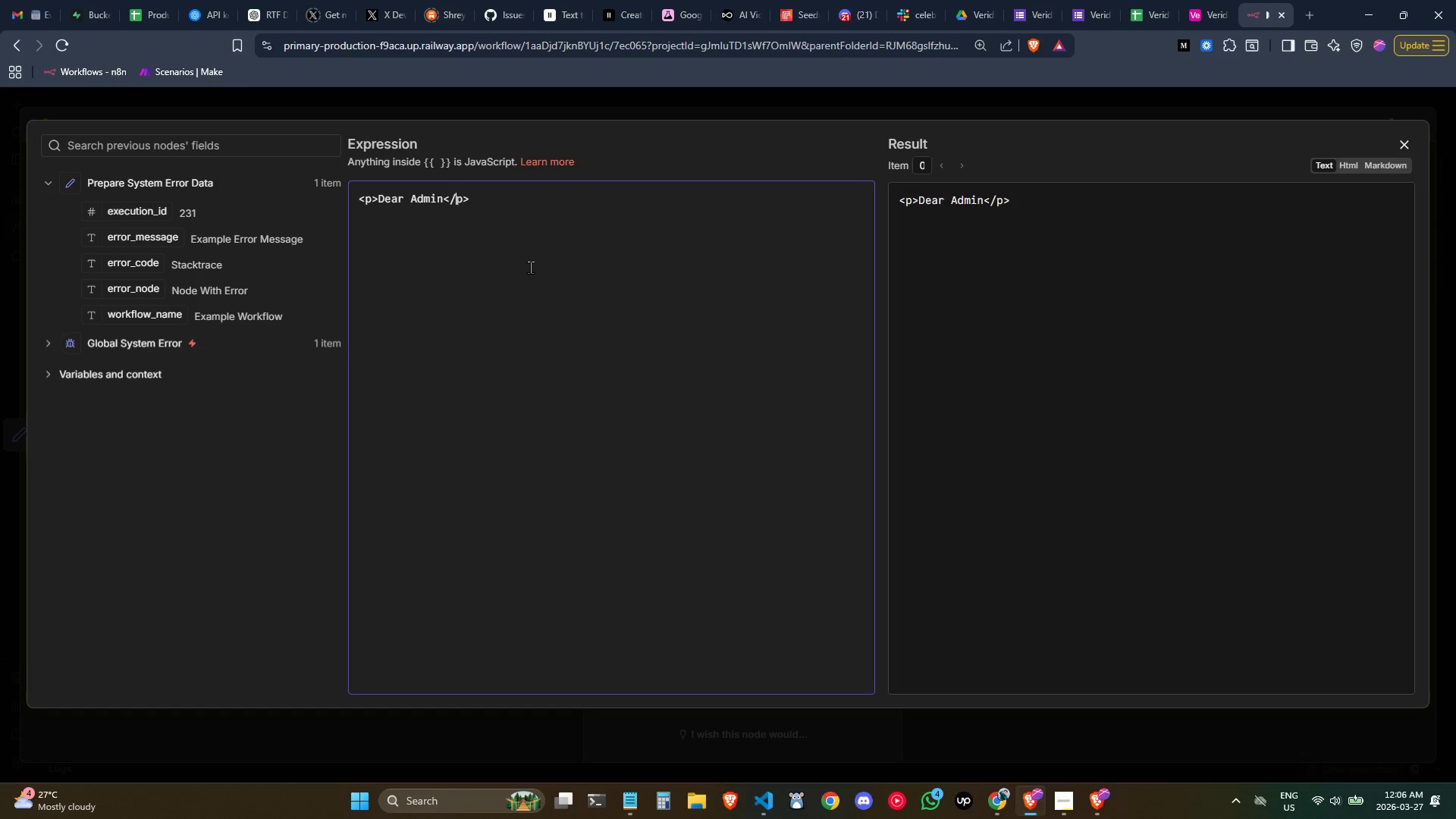 
key(ArrowLeft)
 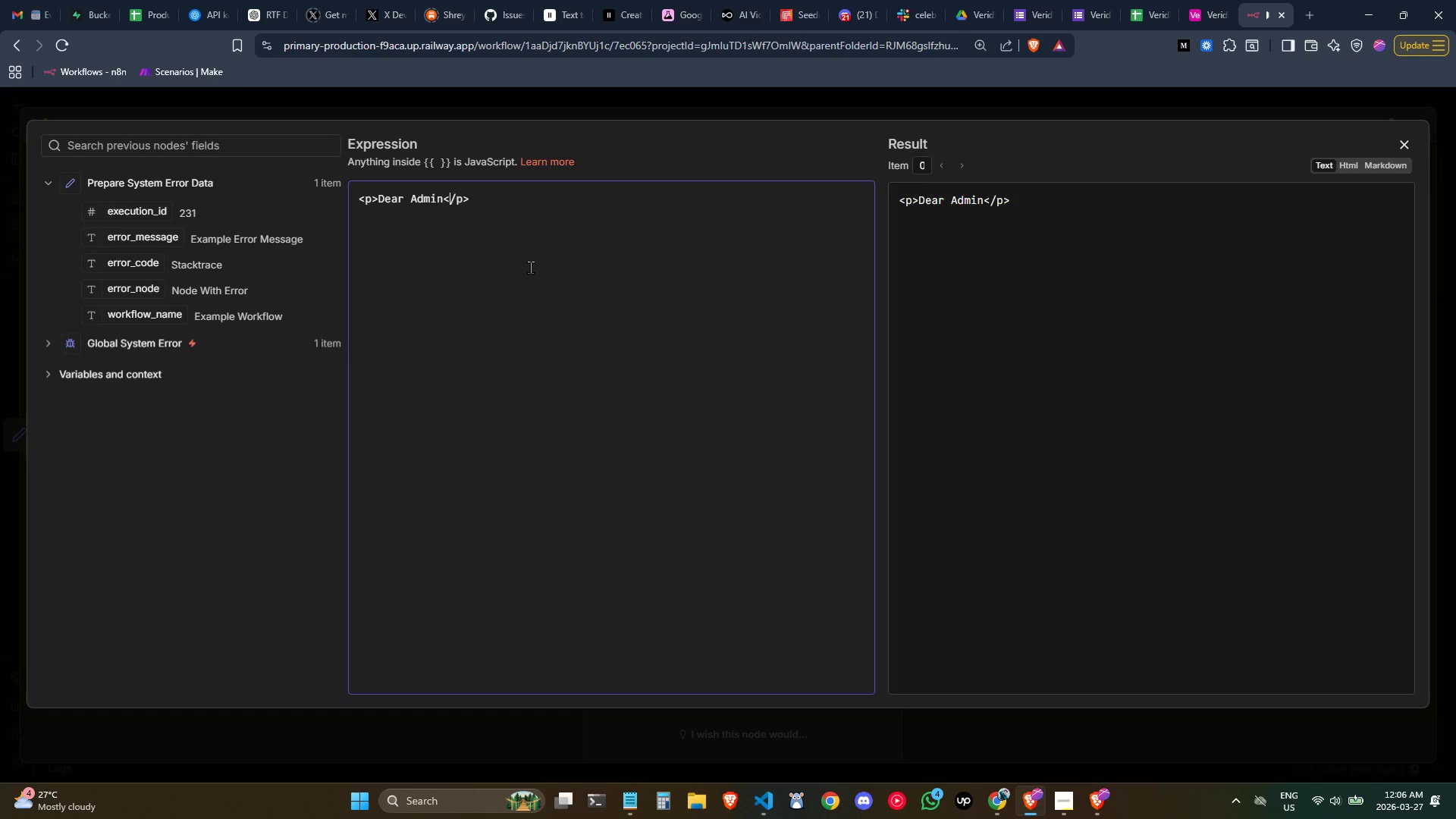 
key(ArrowLeft)
 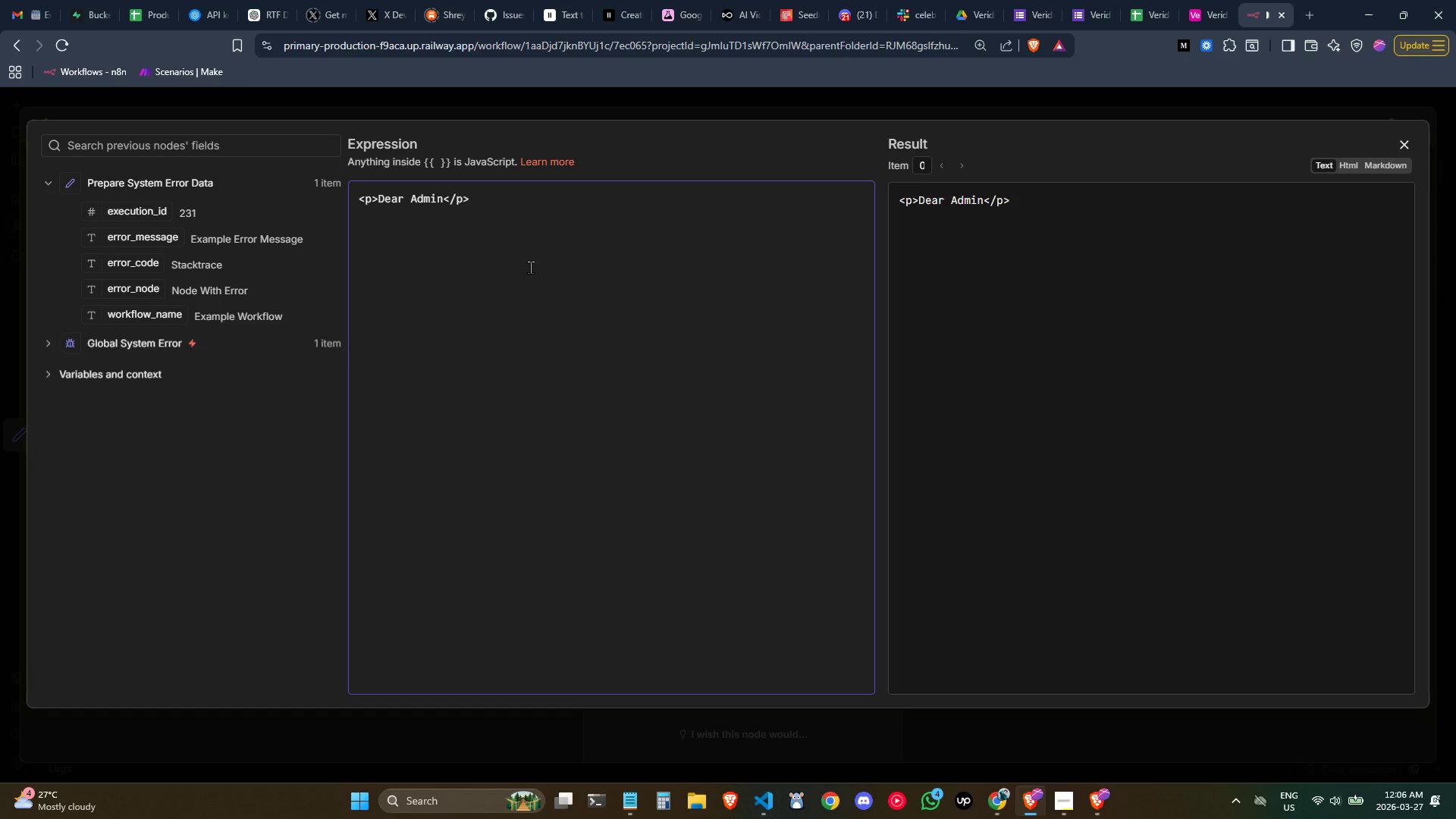 
key(Comma)
 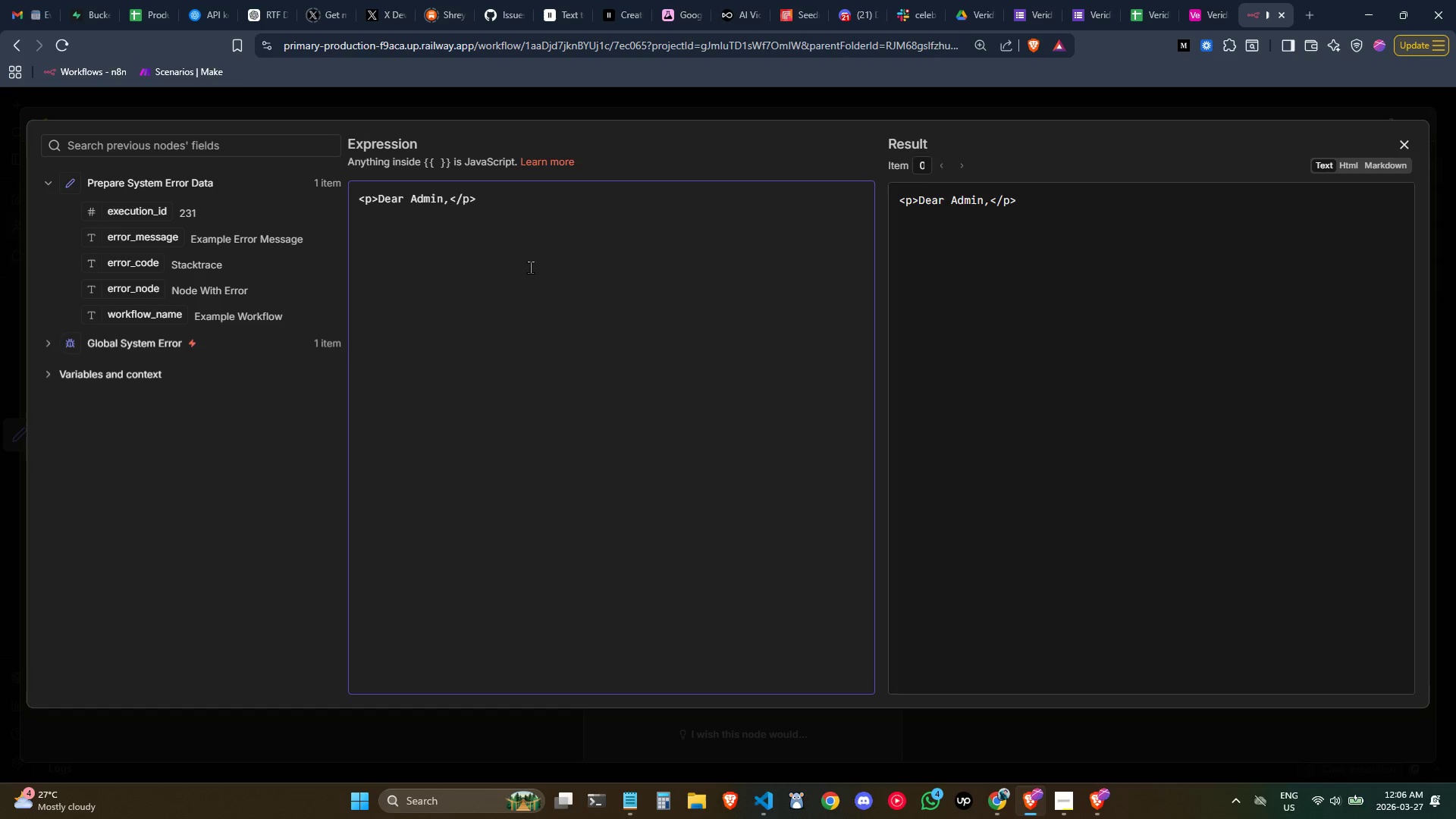 
key(Control+ArrowRight)
 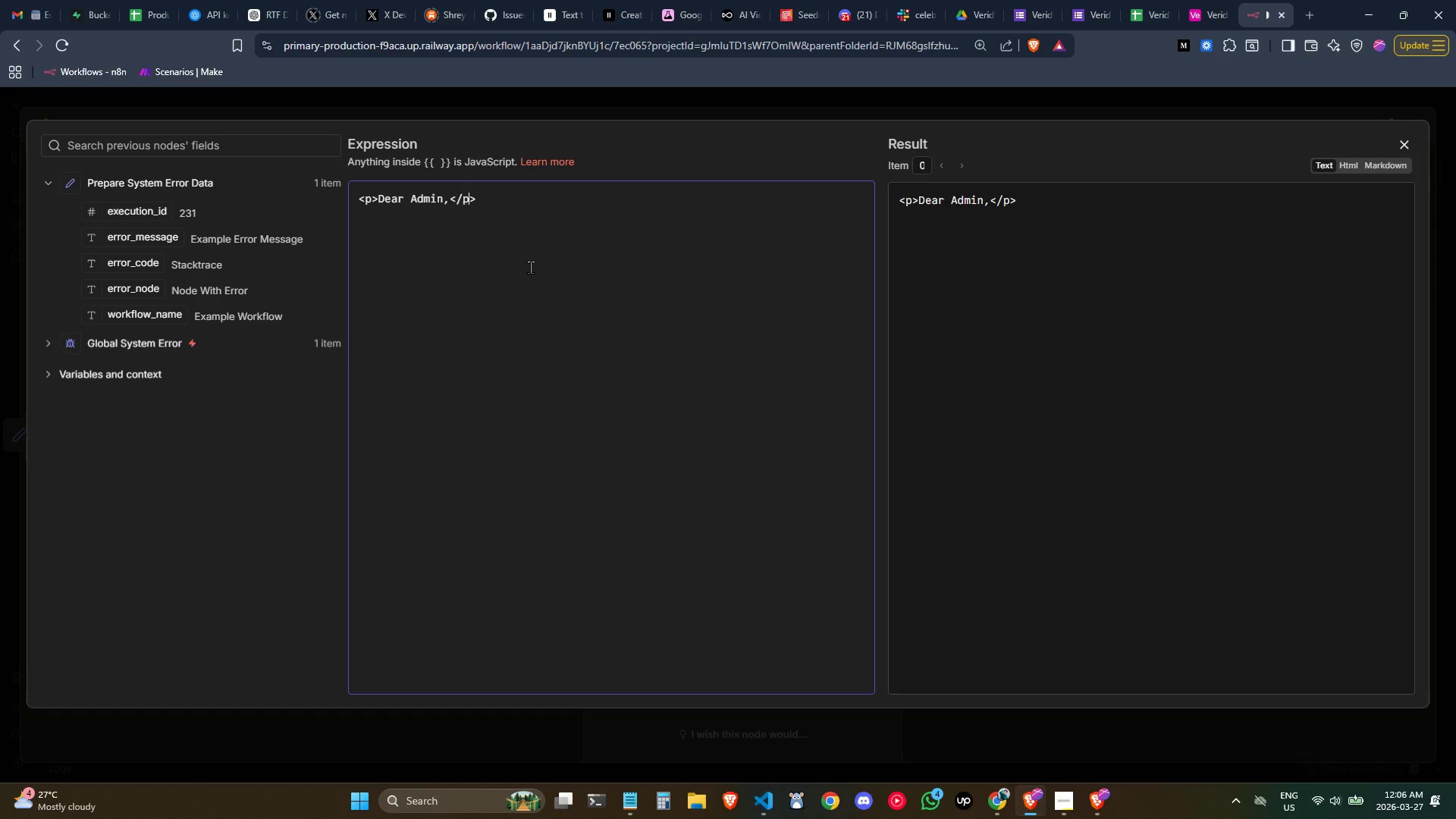 
key(ArrowRight)
 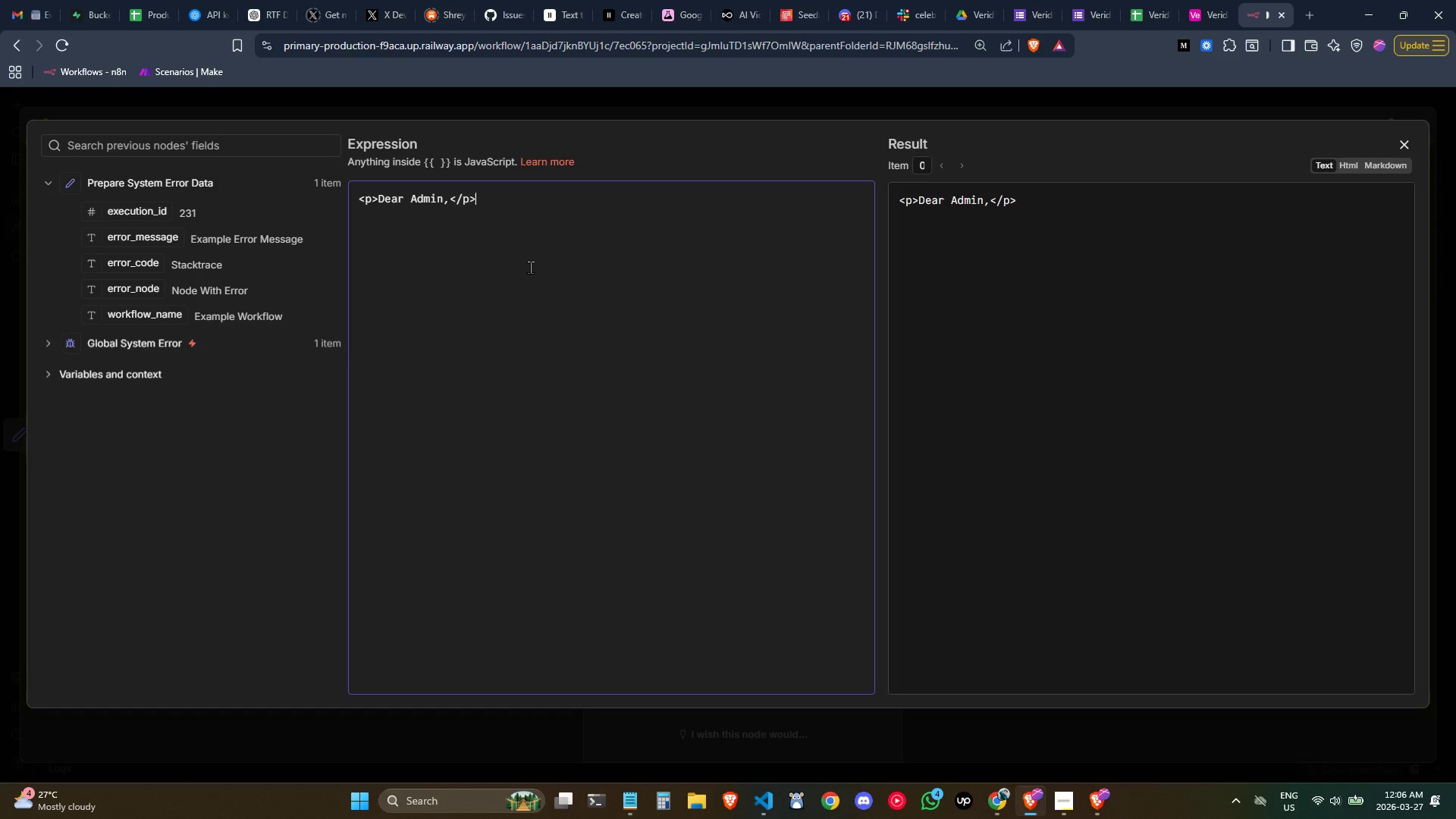 
key(ArrowRight)
 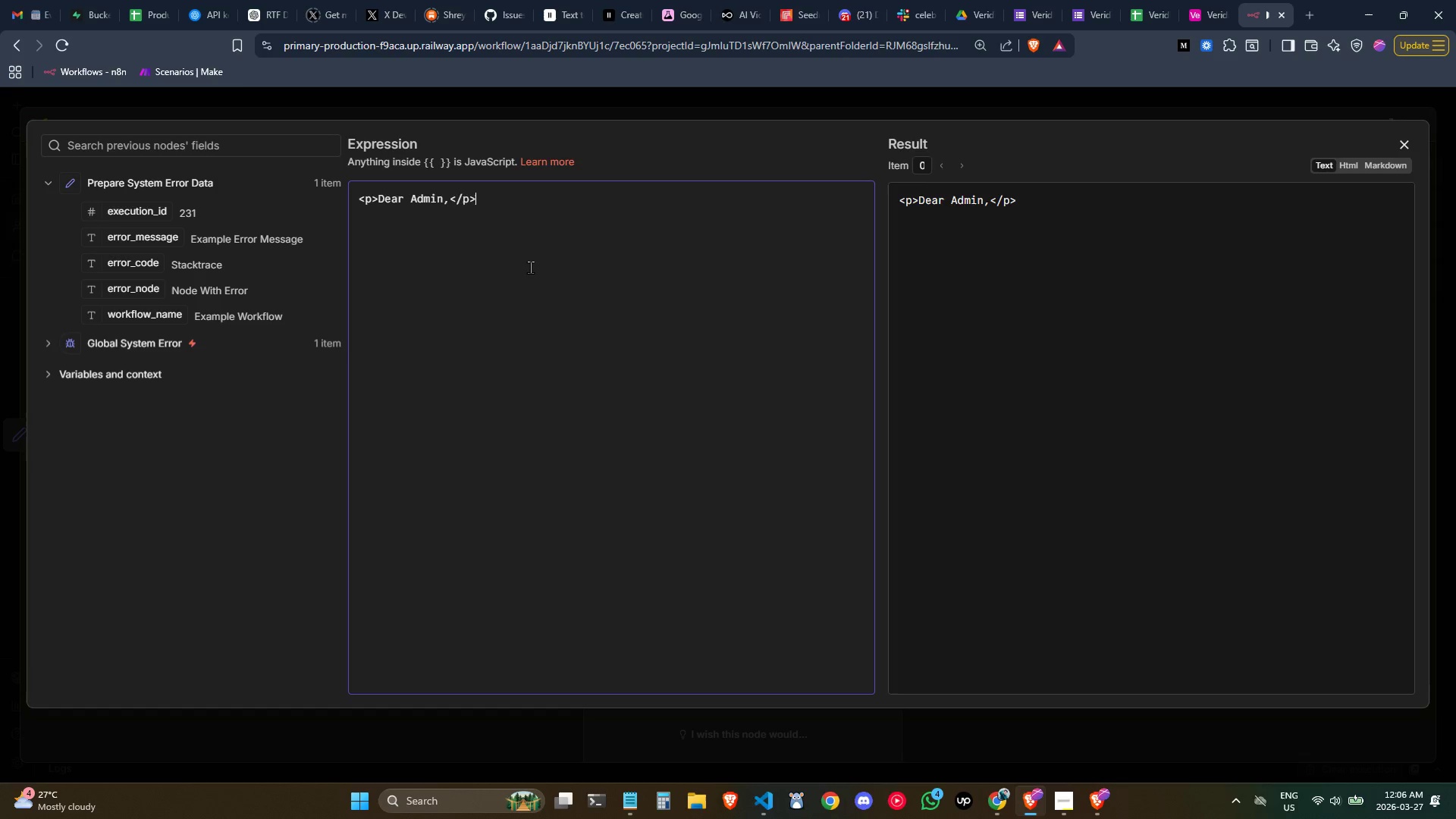 
key(Enter)
 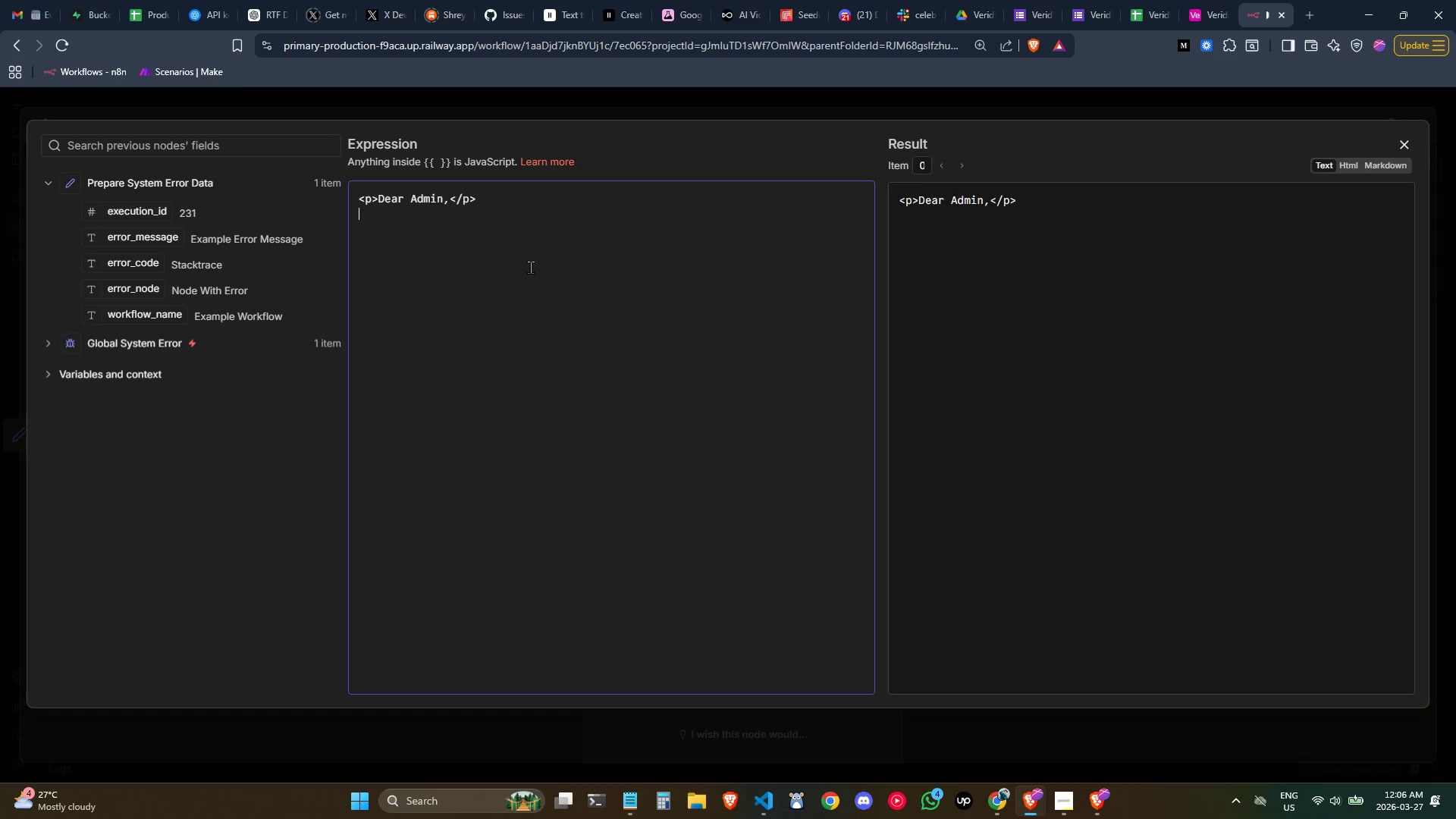 
key(Enter)
 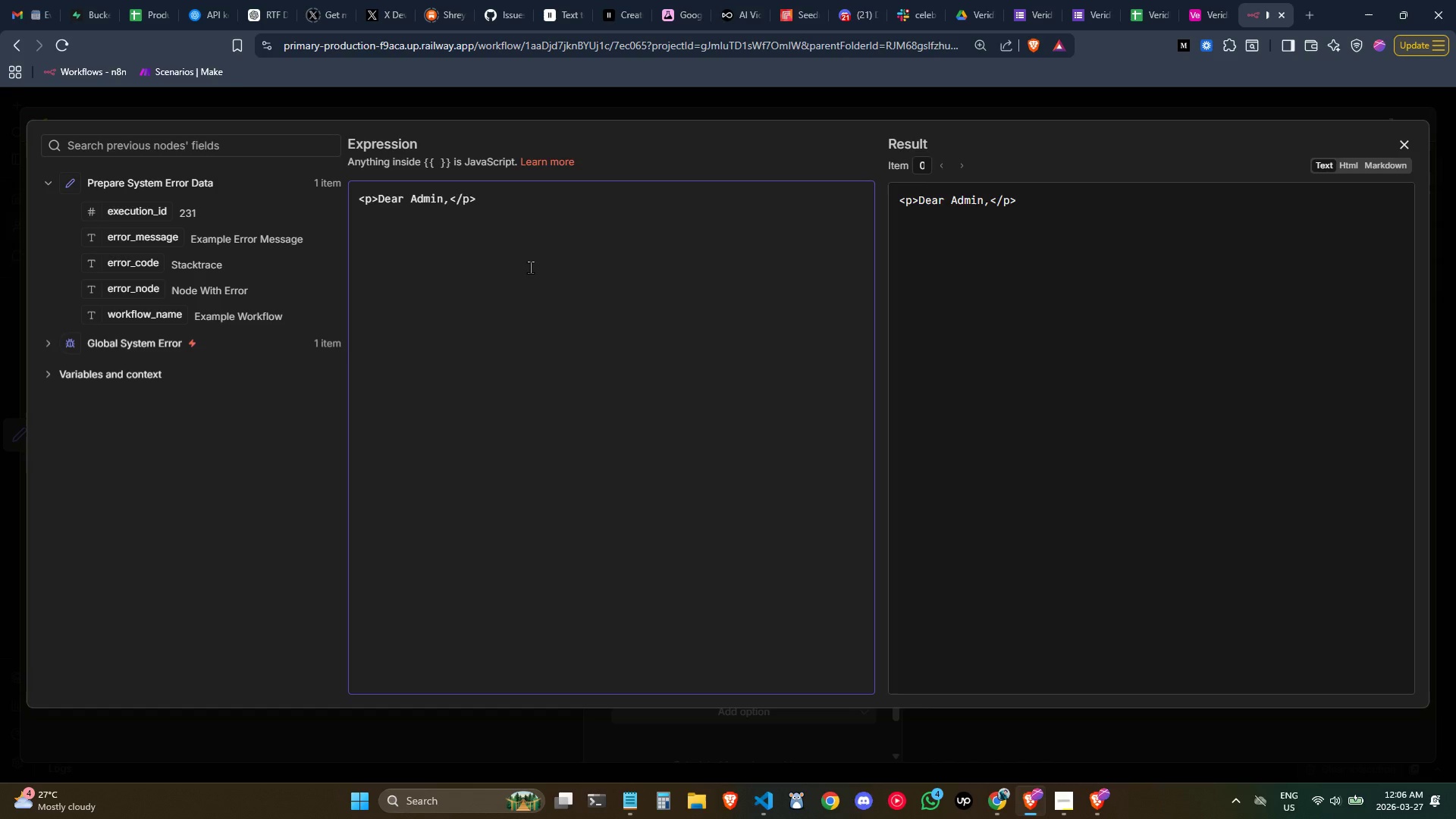 
type(<p>There was an error in you )
key(Backspace)
type(r workflow )
 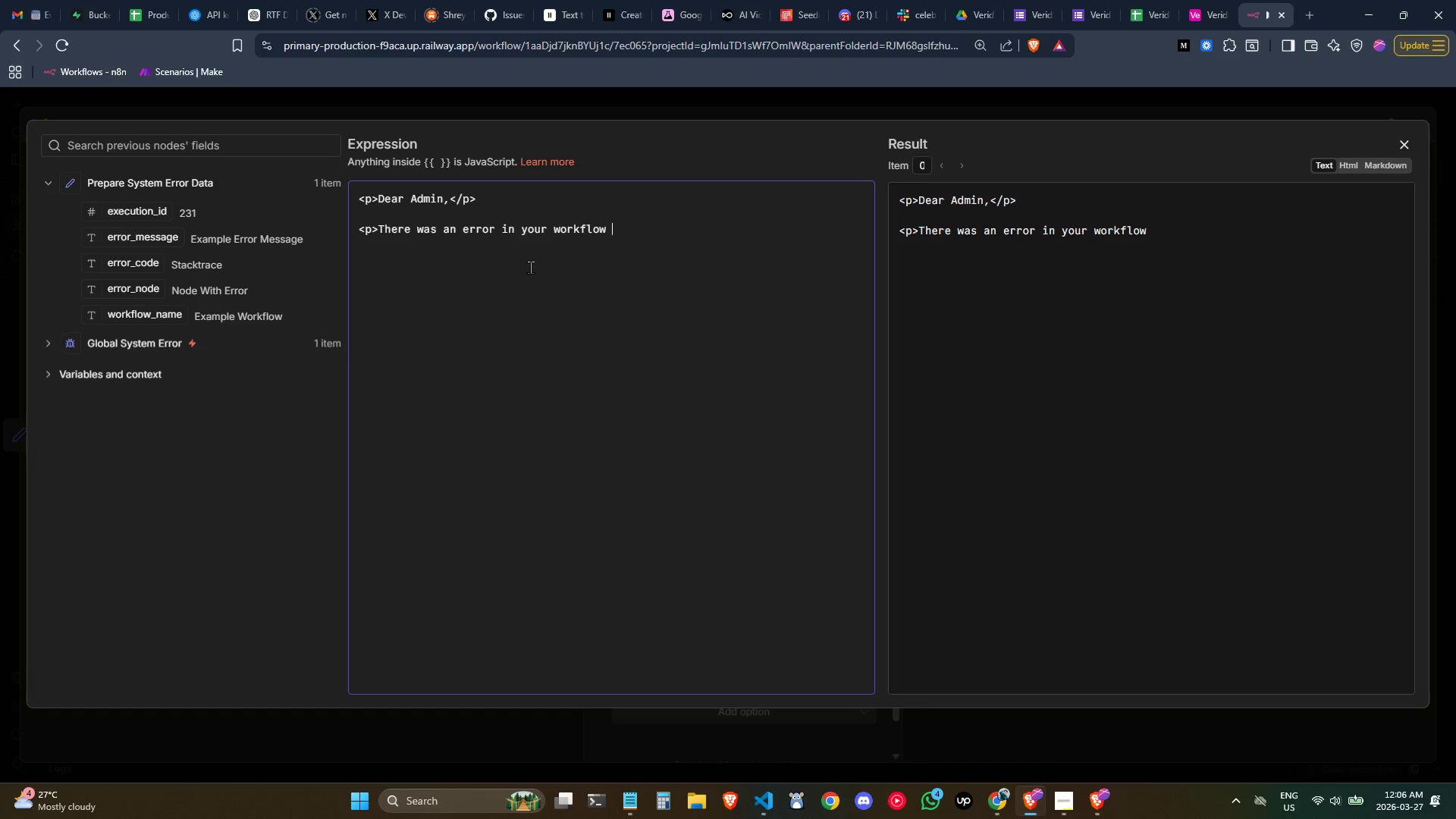 
key(Control+ArrowLeft)
 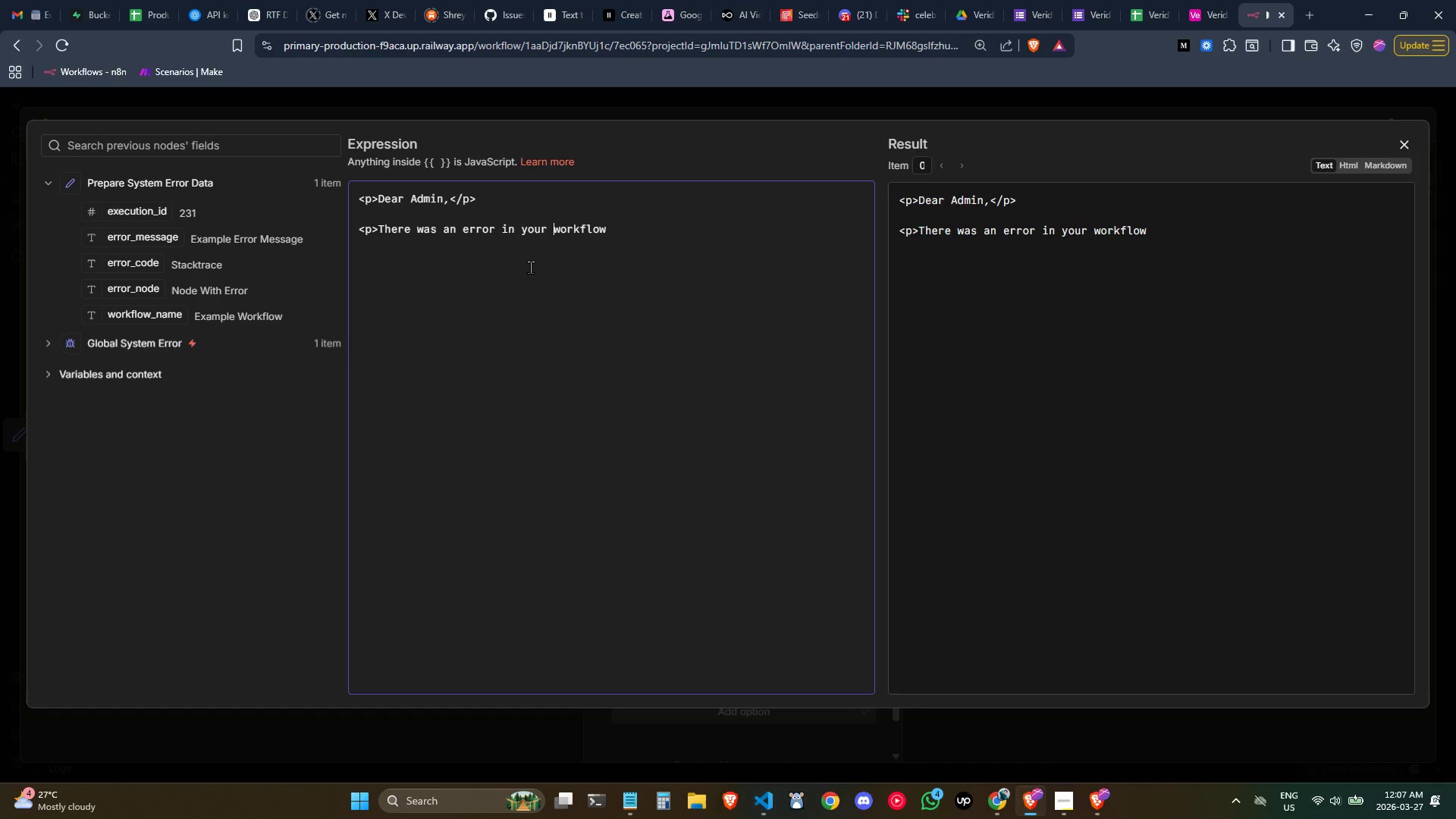 
key(Control+ArrowLeft)
 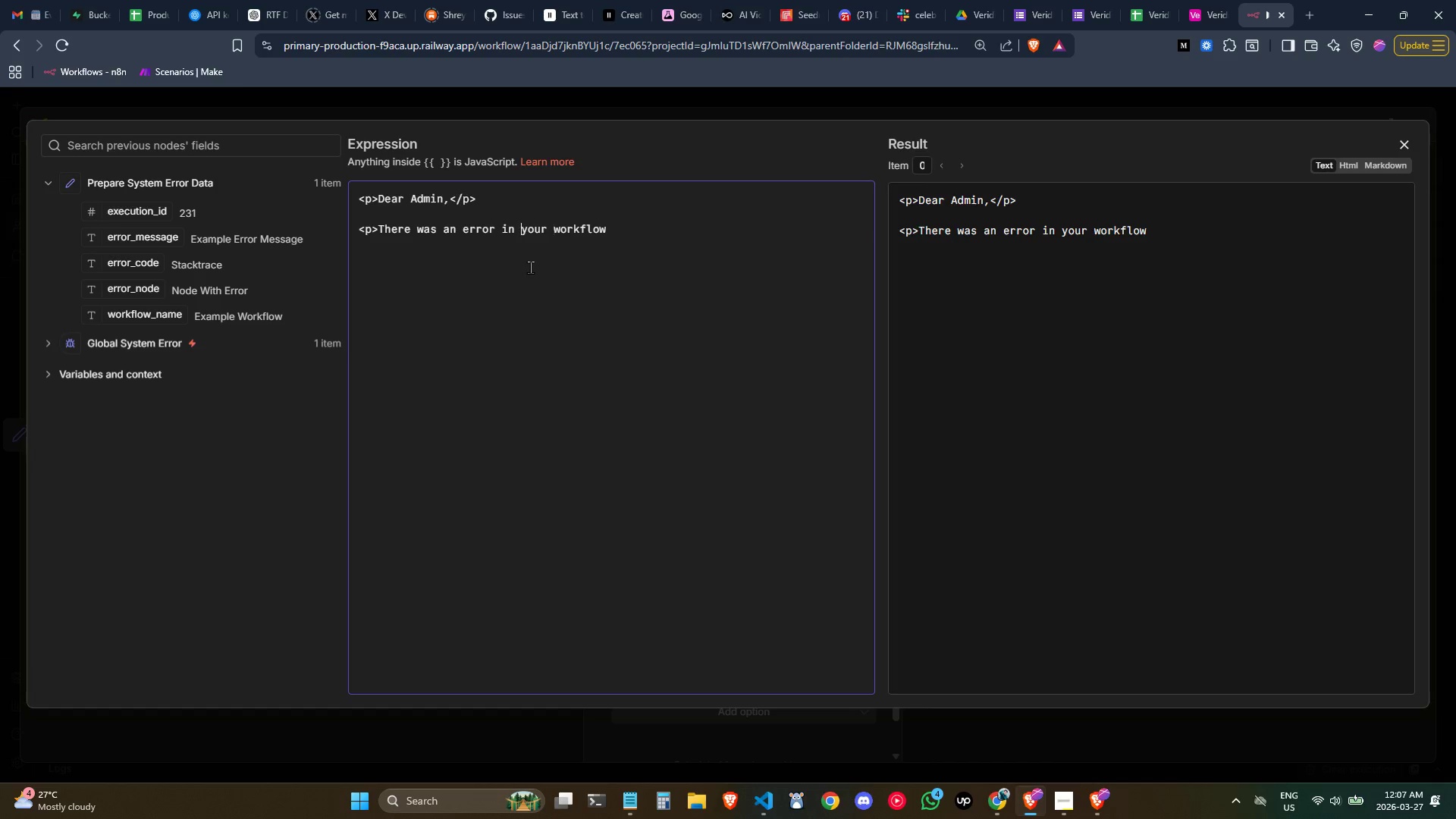 
key(Control+ArrowLeft)
 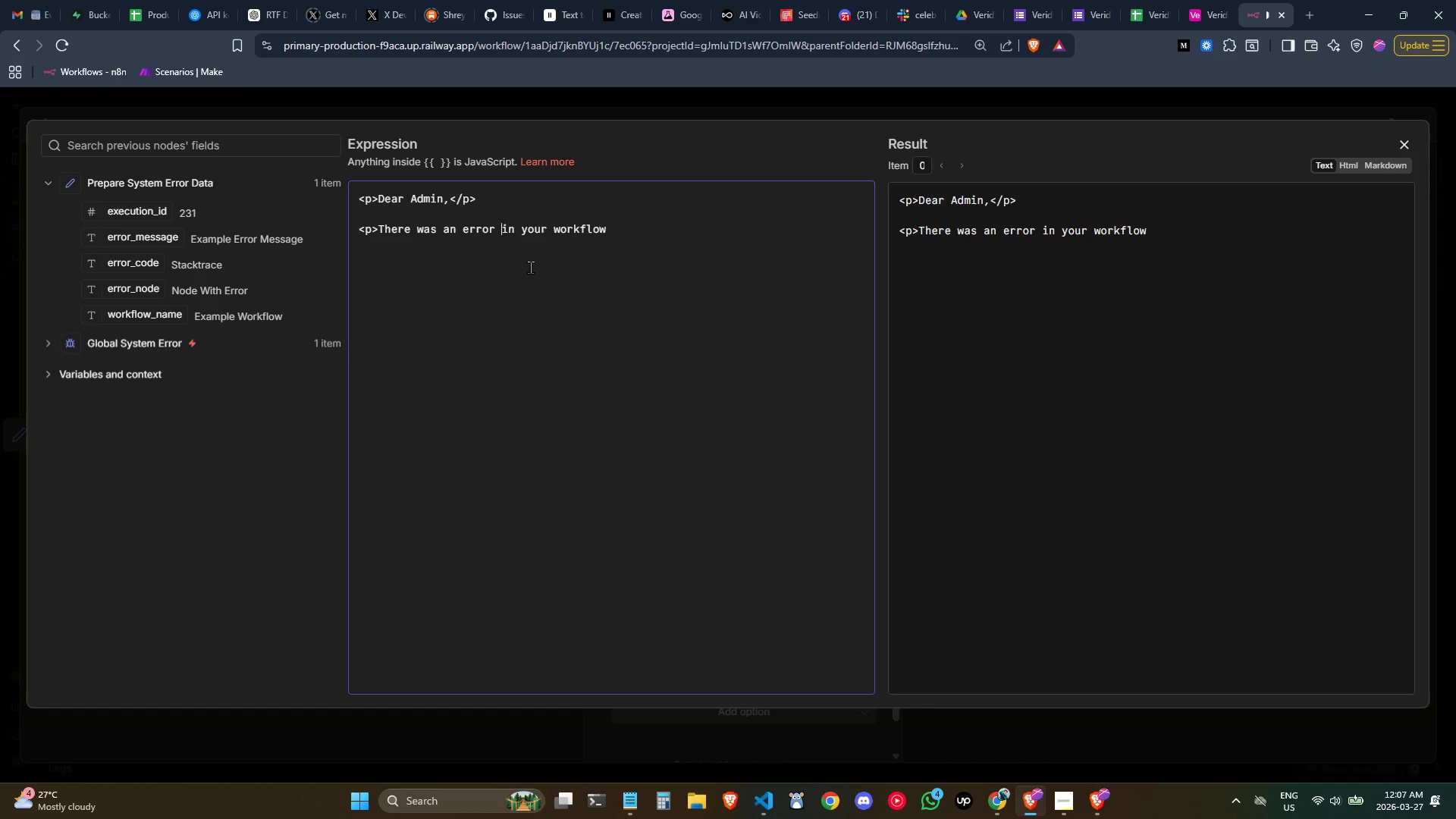 
key(Control+ArrowLeft)
 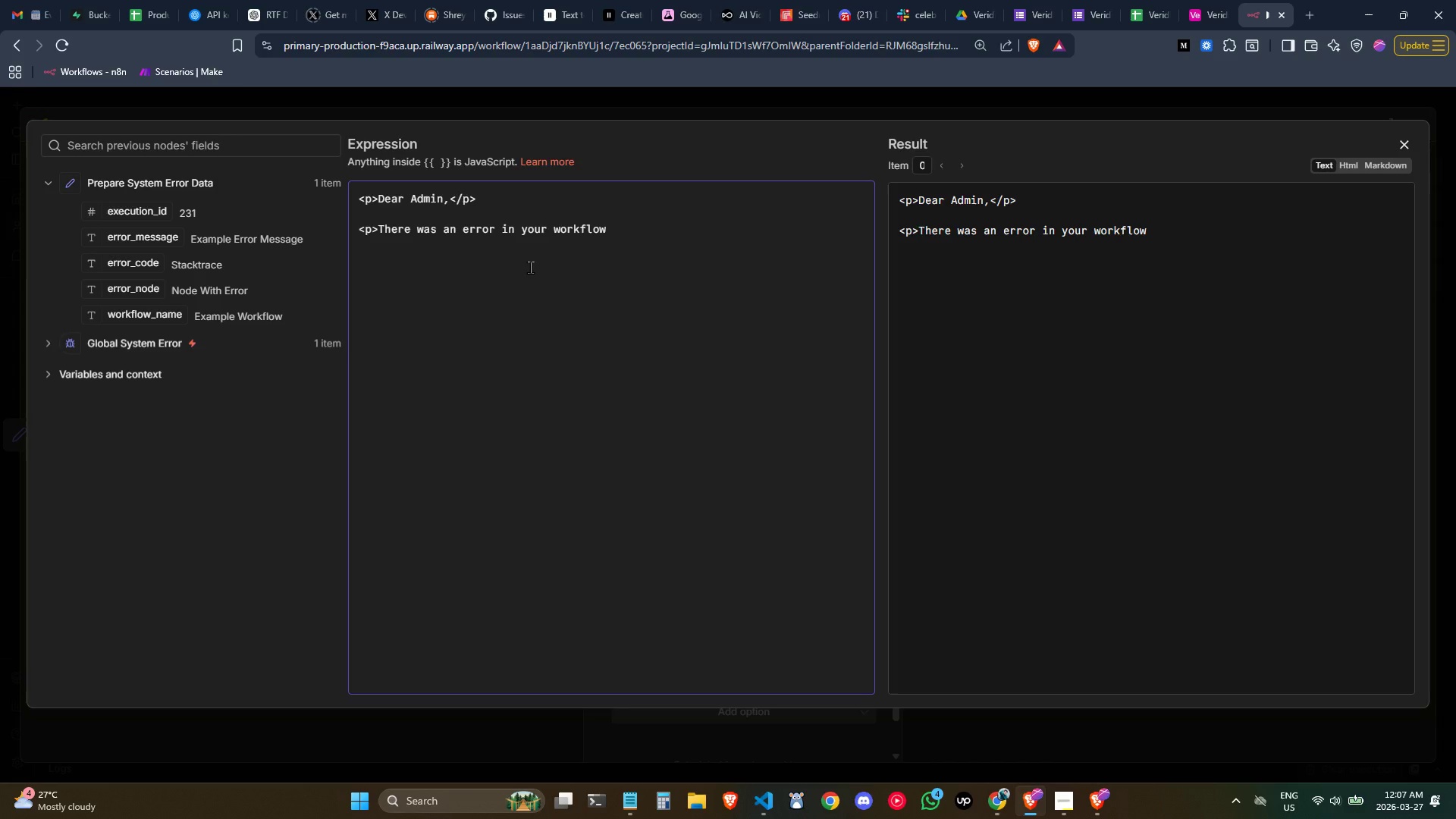 
key(Control+Backspace)
 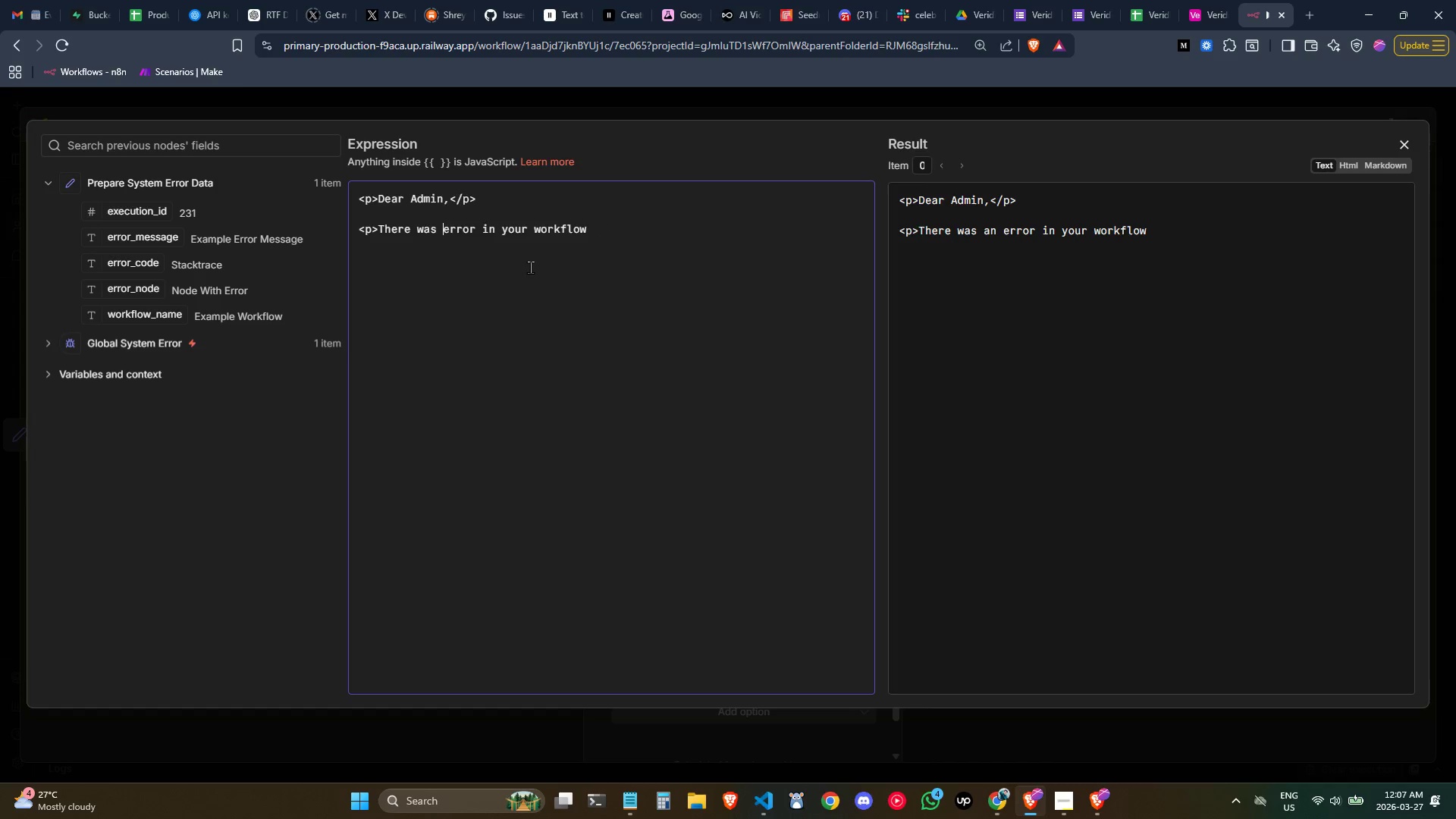 
key(Control+Backspace)
 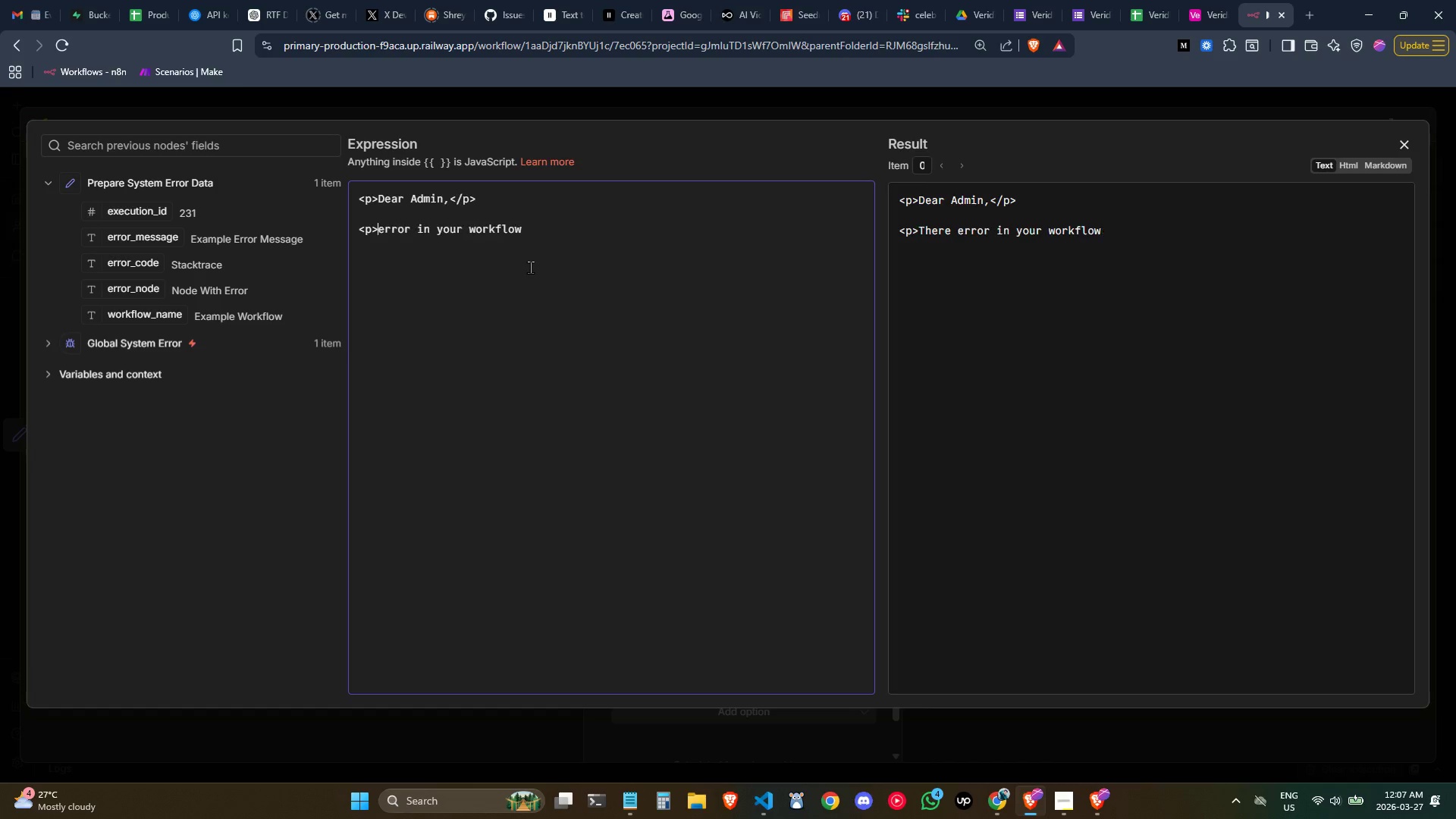 
key(Control+Backspace)
 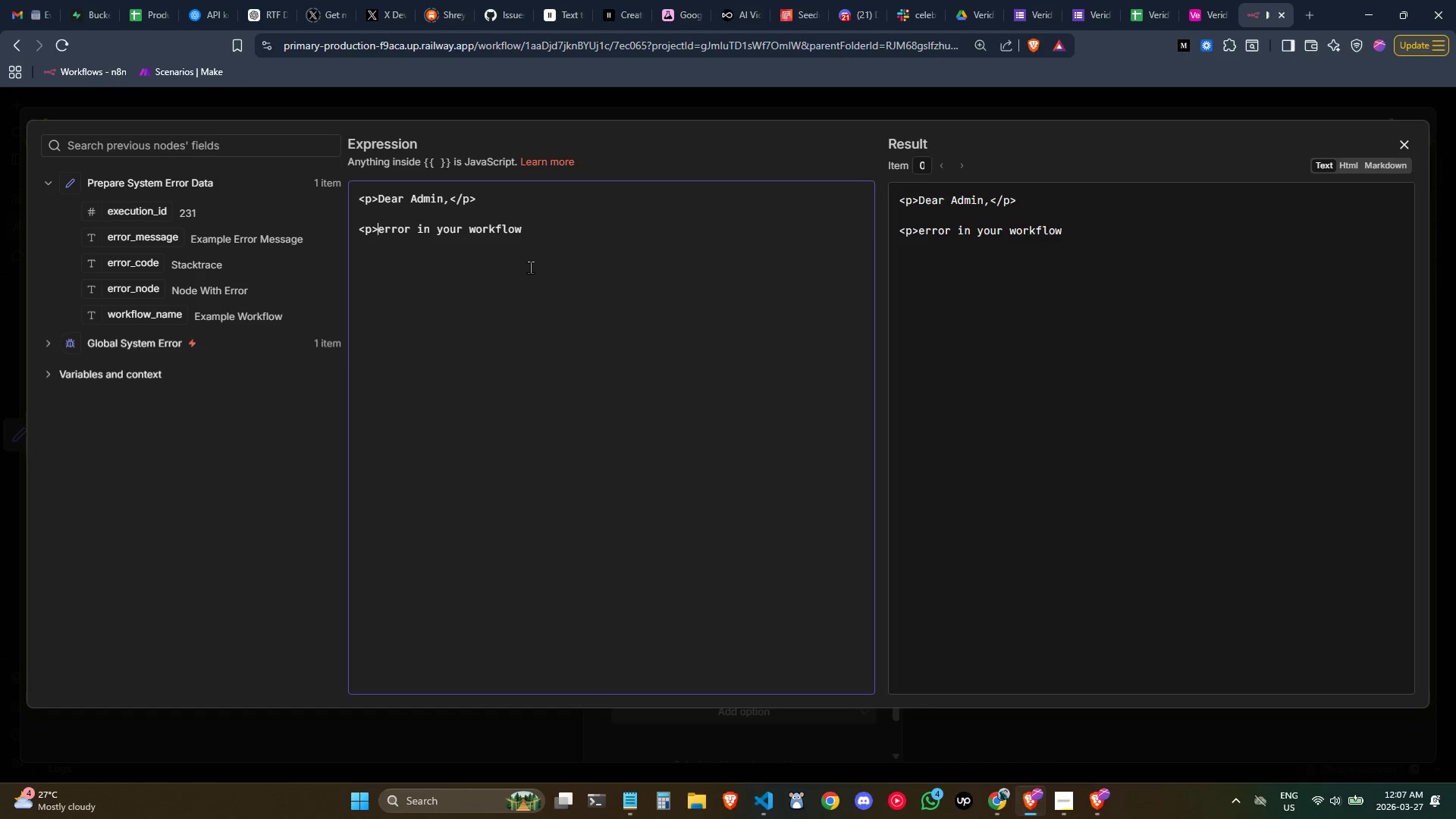 
type(An )
 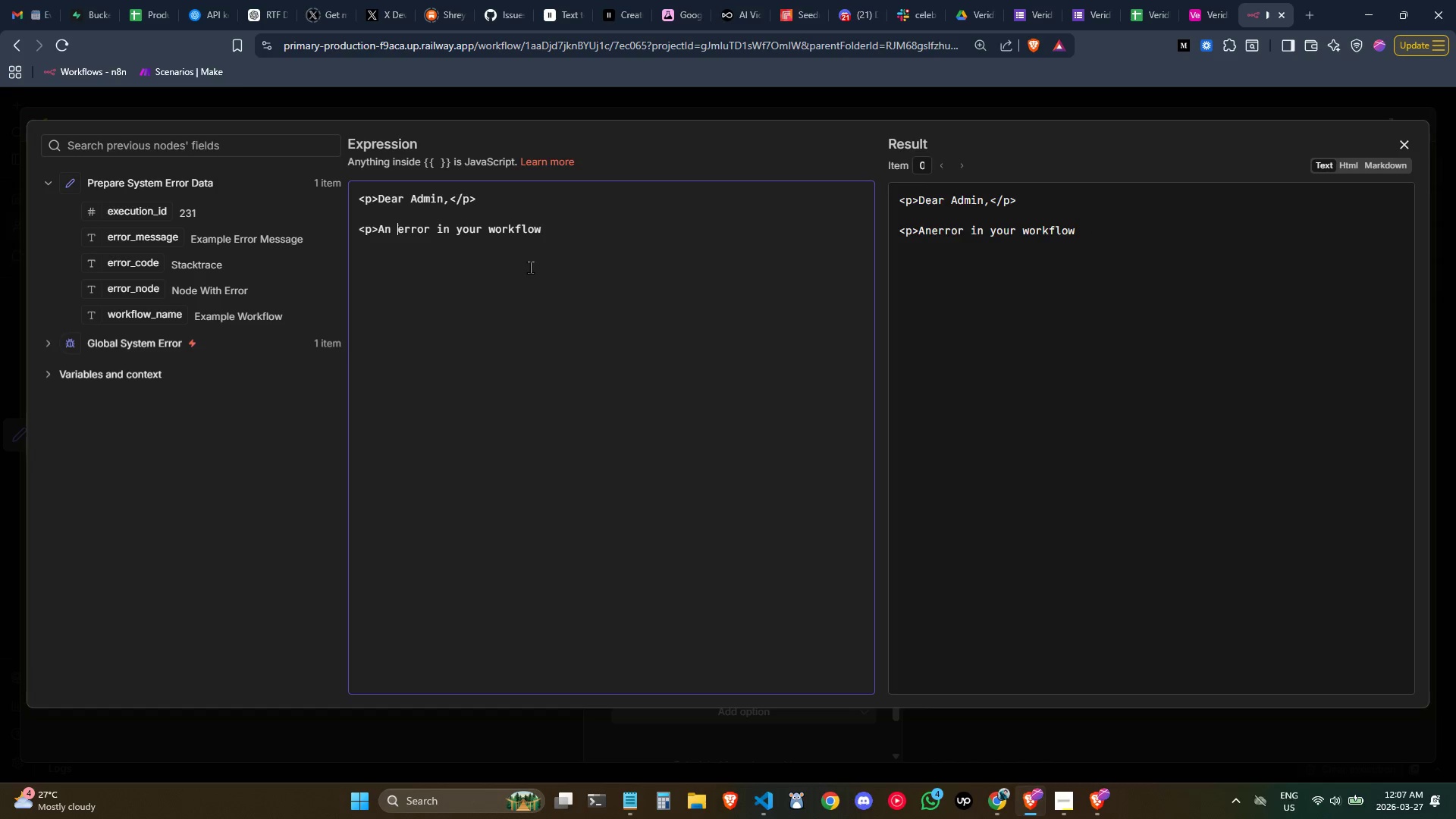 
key(Control+ArrowRight)
 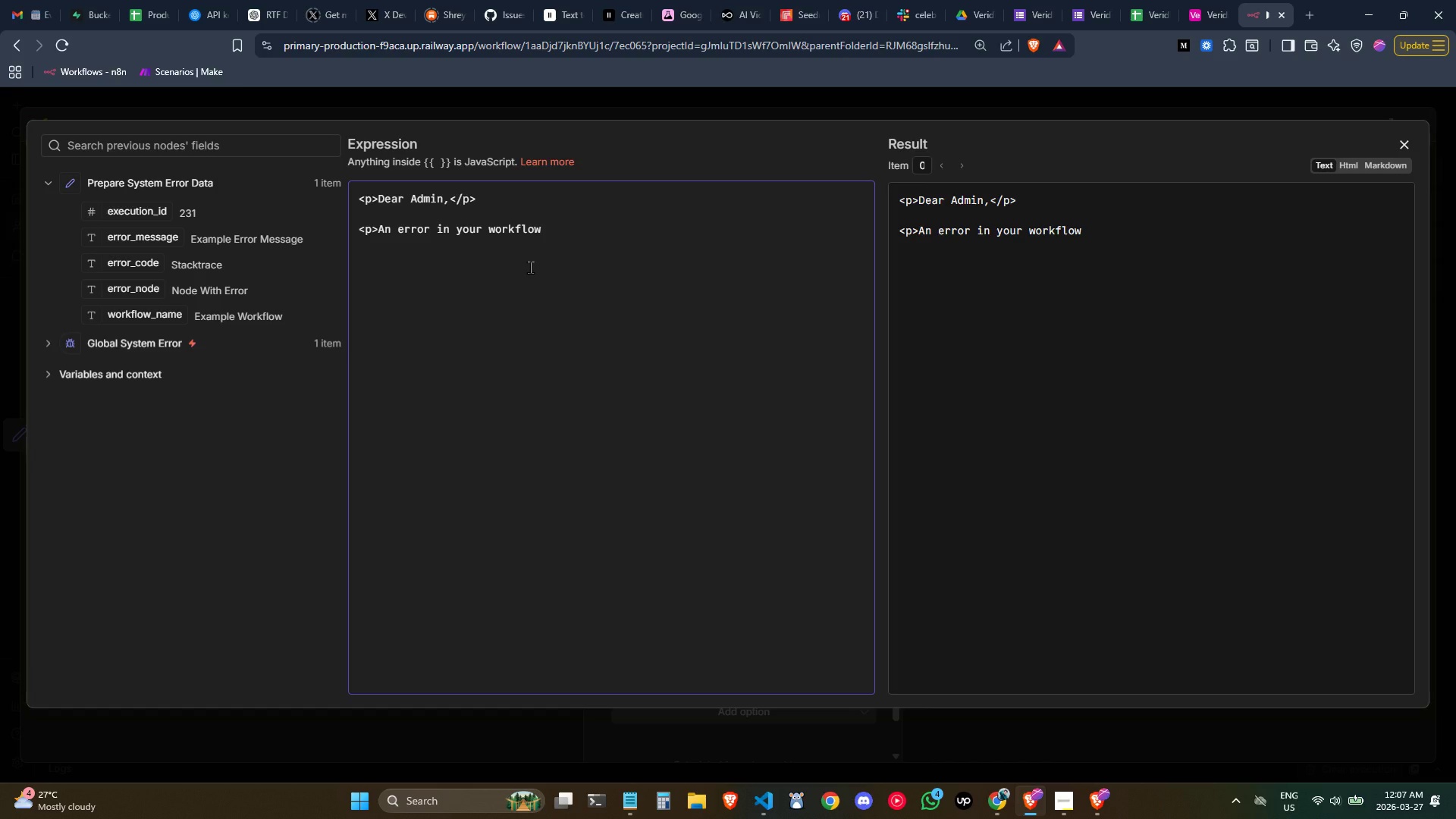 
type( wa )
key(Backspace)
type(s encountered durom)
key(Backspace)
key(Backspace)
type(o)
key(Backspace)
type(ig)
key(Backspace)
type(ng execution of )
key(Backspace)
key(Backspace)
key(Backspace)
type(of)
key(Backspace)
key(Backspace)
key(Backspace)
 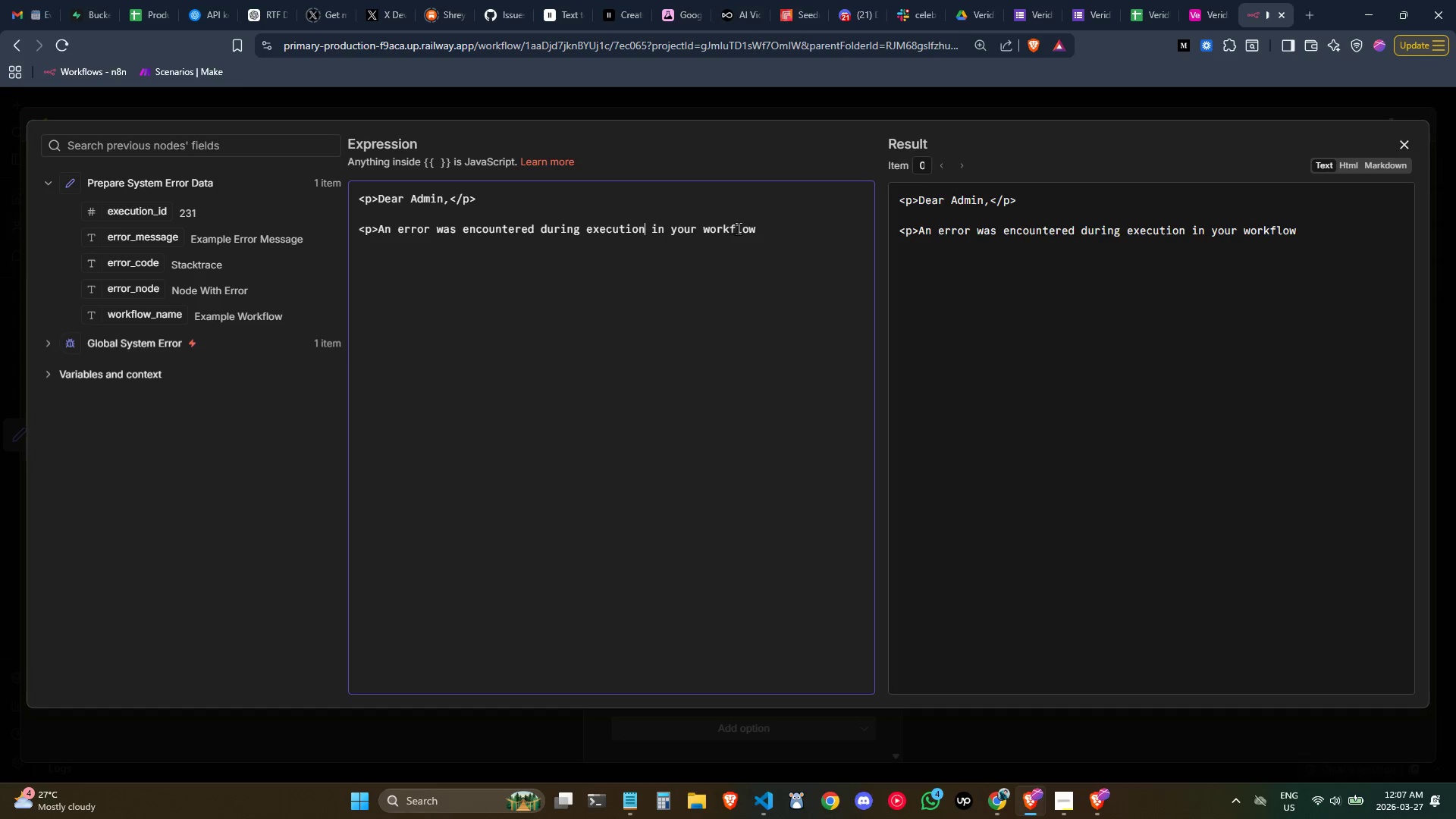 
left_click([762, 232])
 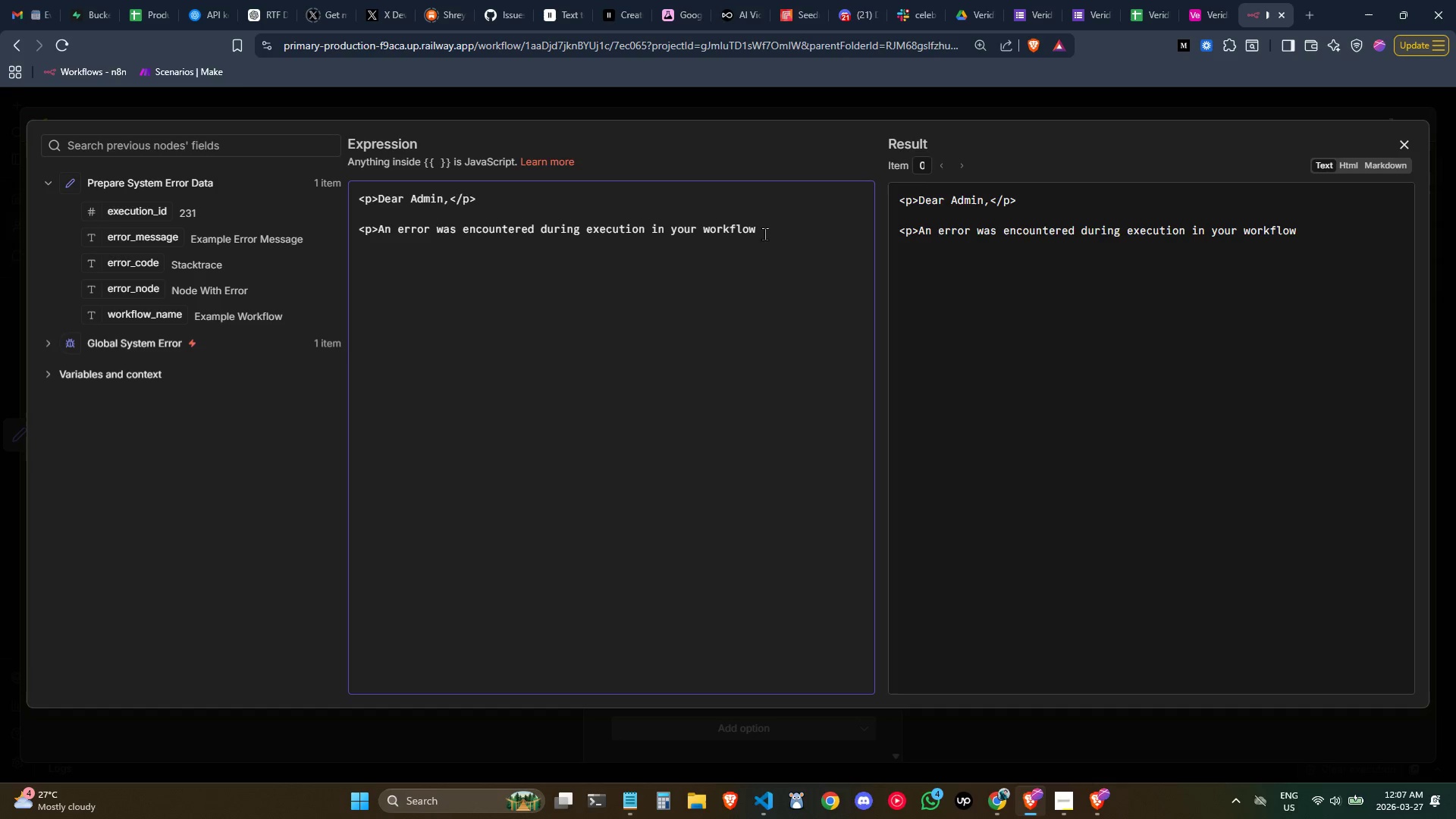 
key(Shift+Semicolon)
 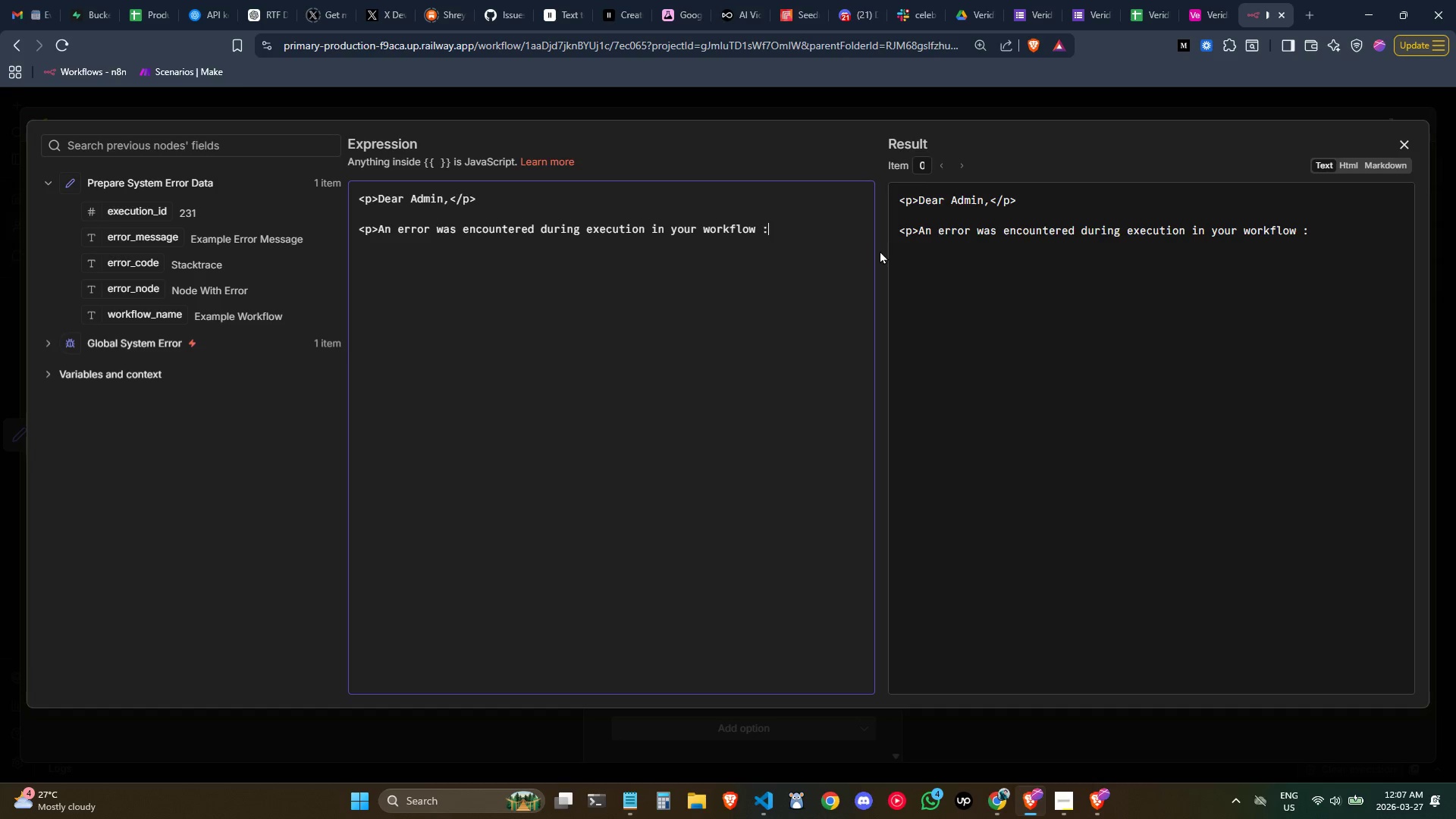 
key(Backspace)
 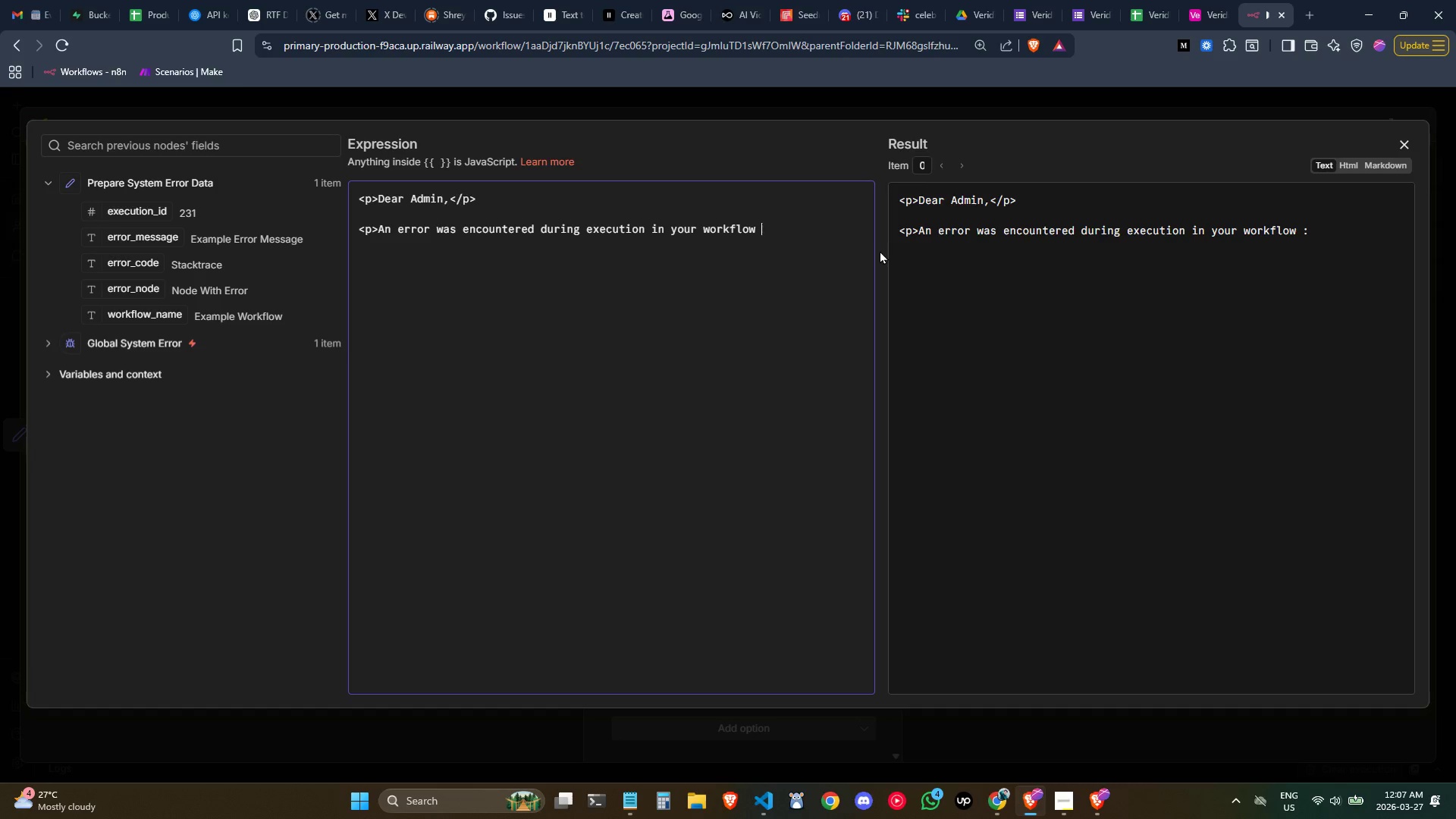 
key(Backspace)
 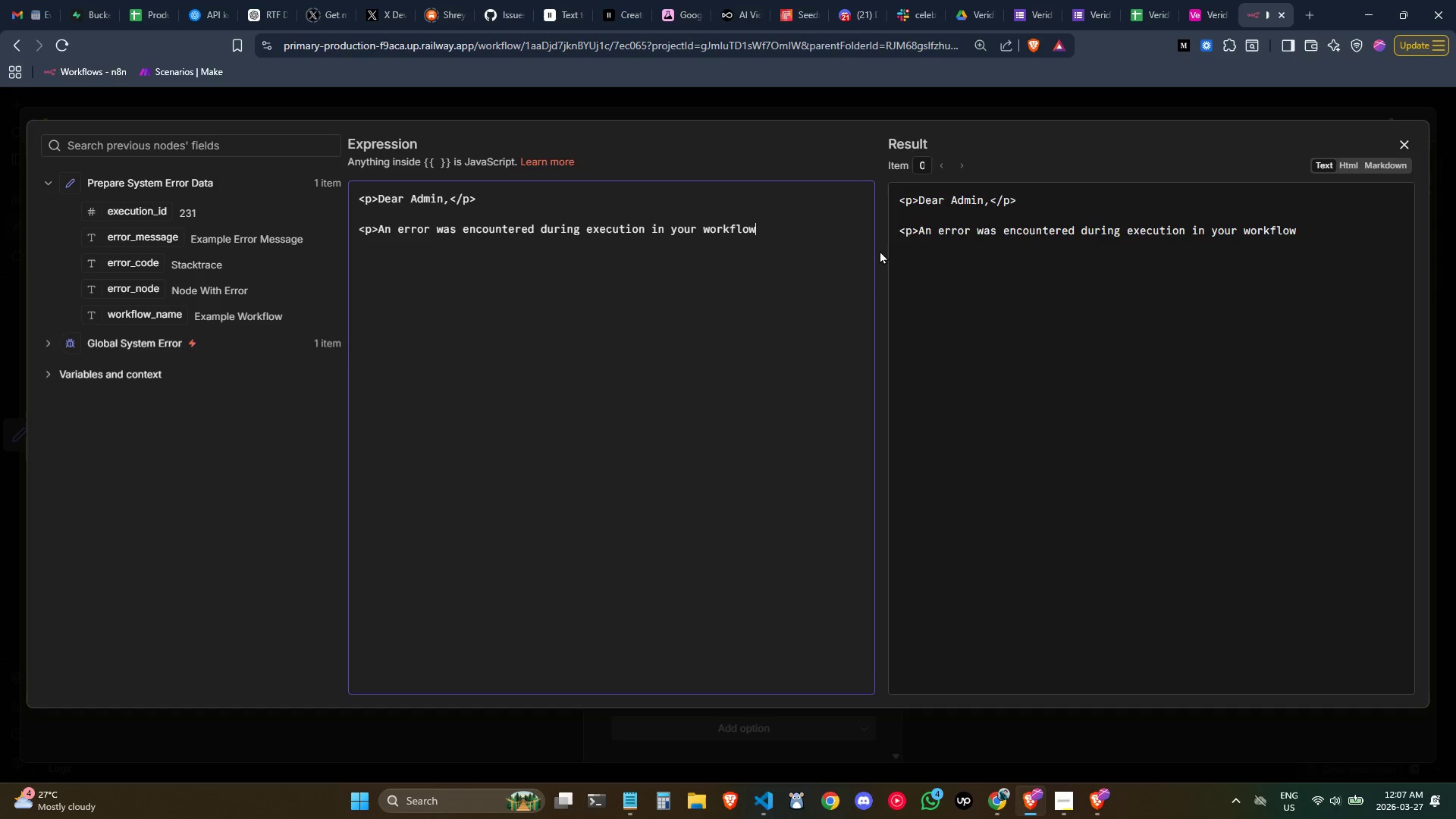 
key(Shift+Semicolon)
 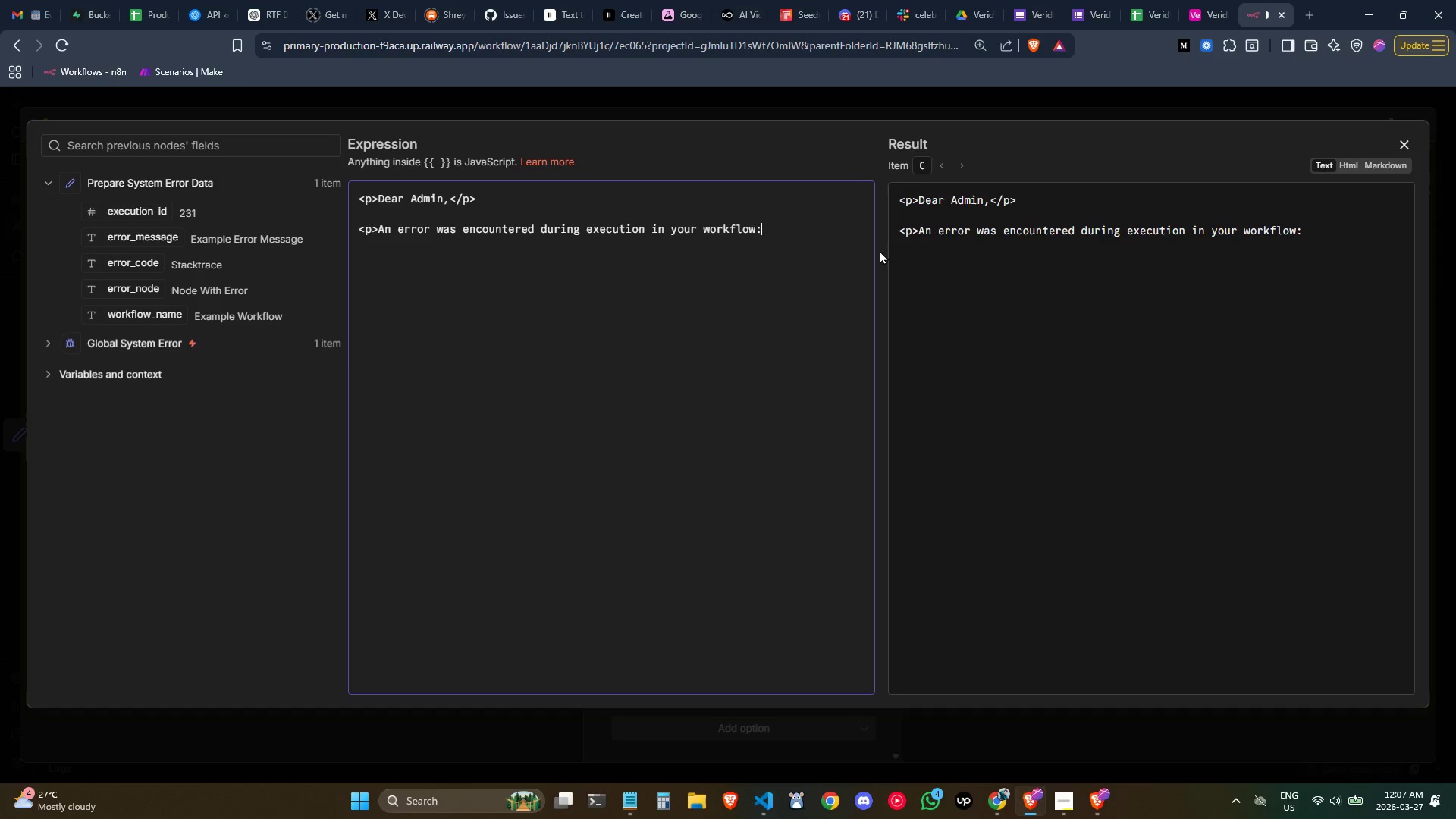 
key(Space)
 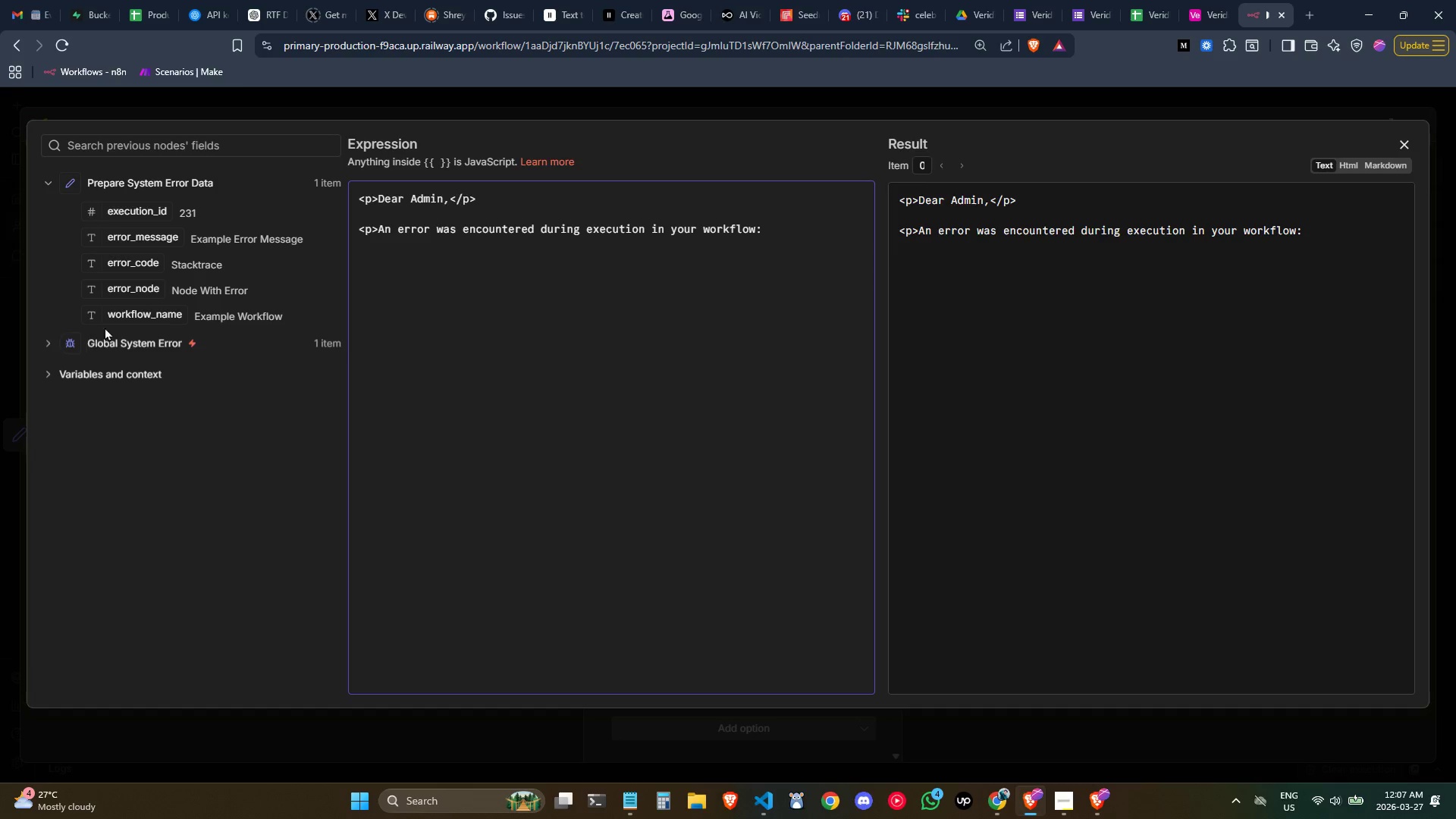 
left_click_drag(start_coordinate=[135, 310], to_coordinate=[800, 259])
 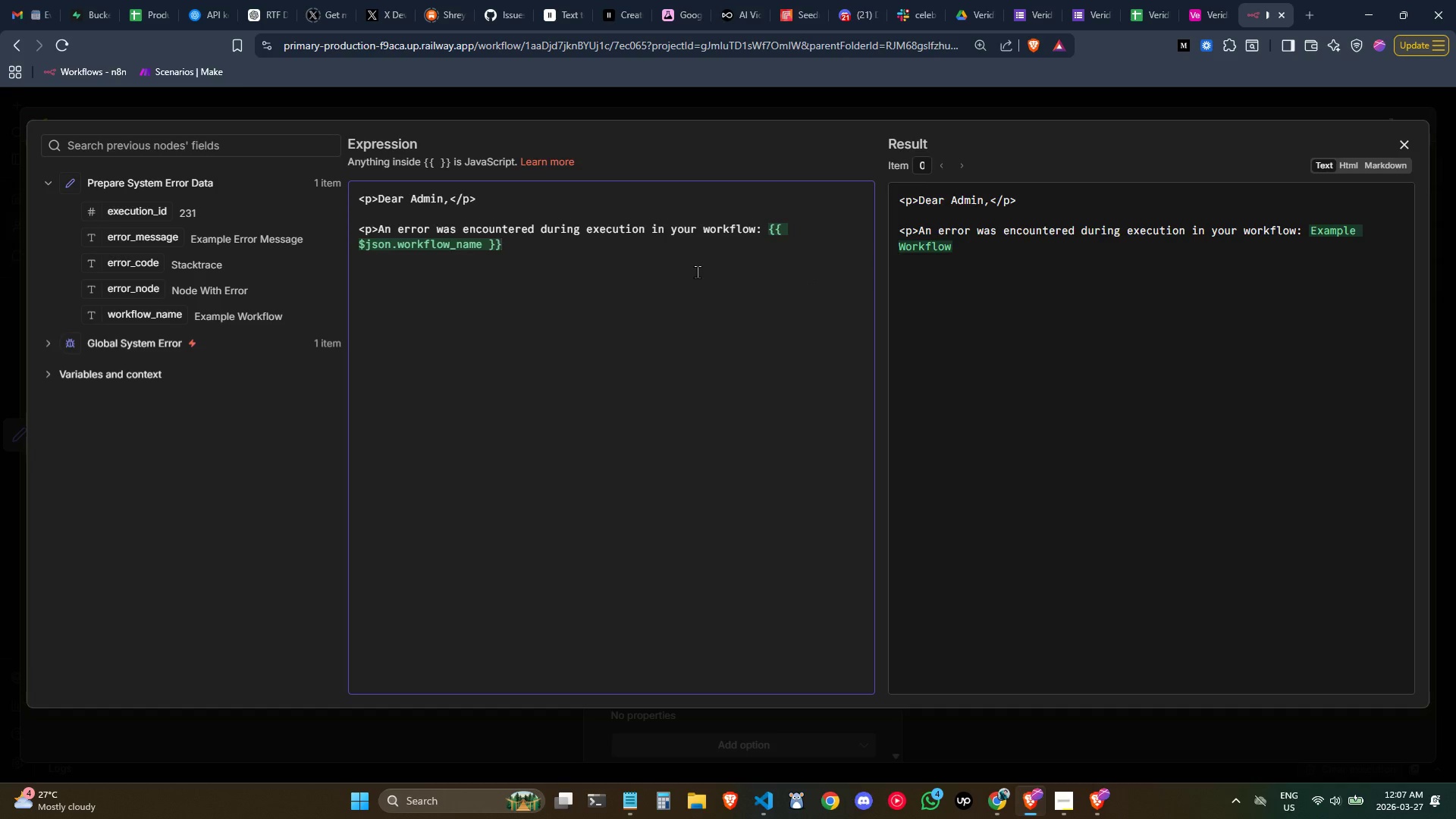 
key(Shift+Comma)
 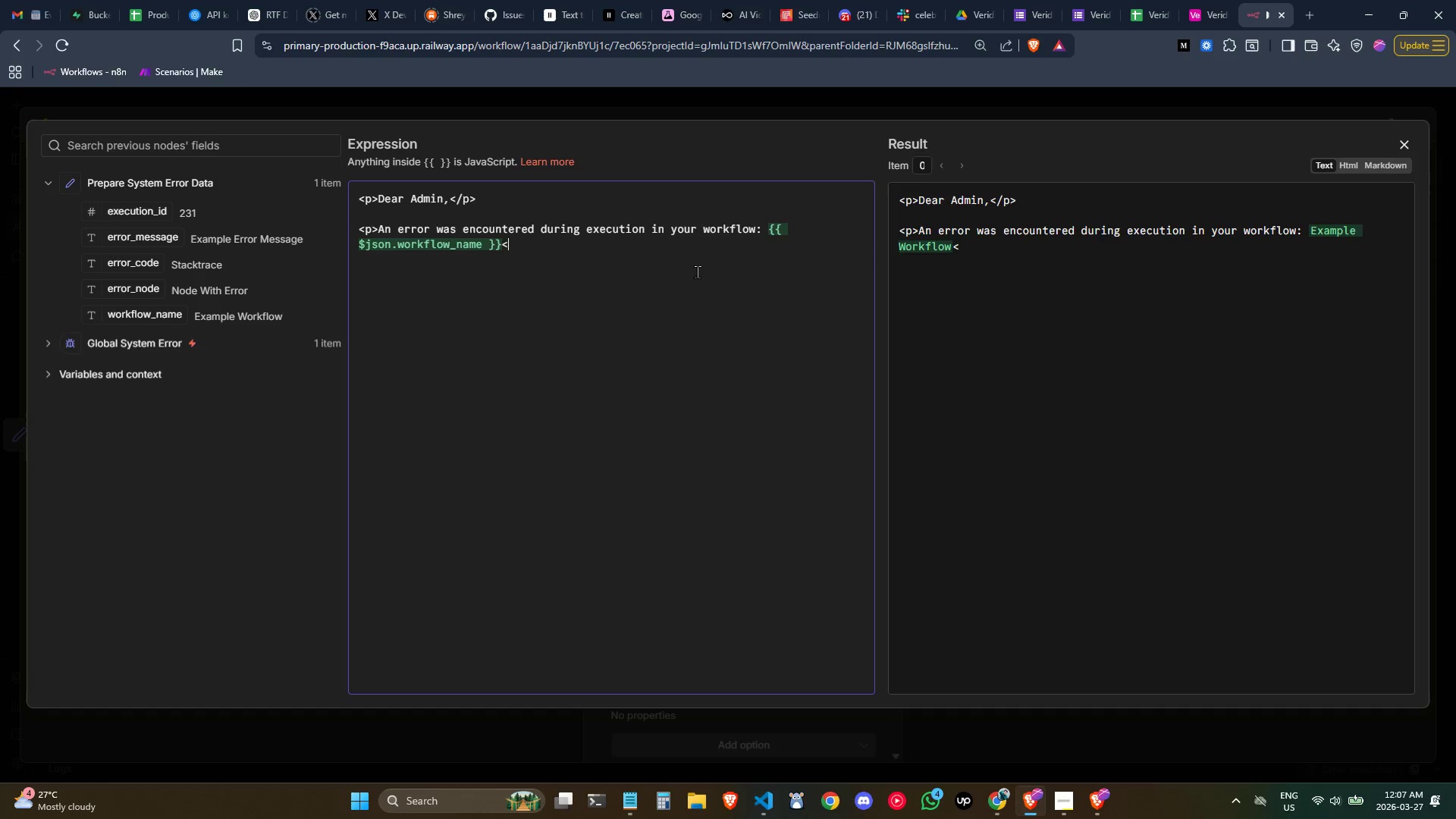 
key(P)
 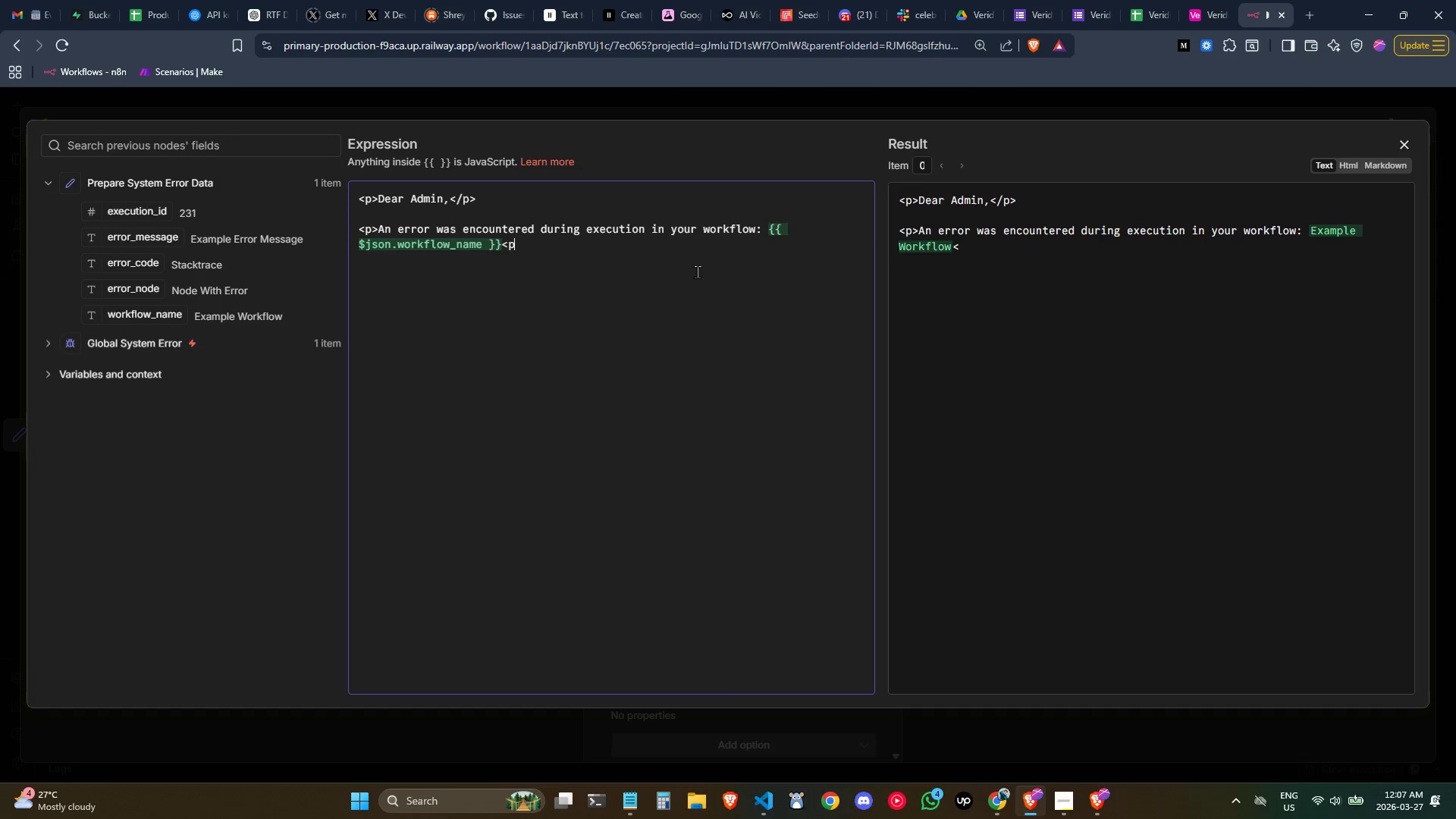 
key(Shift+Period)
 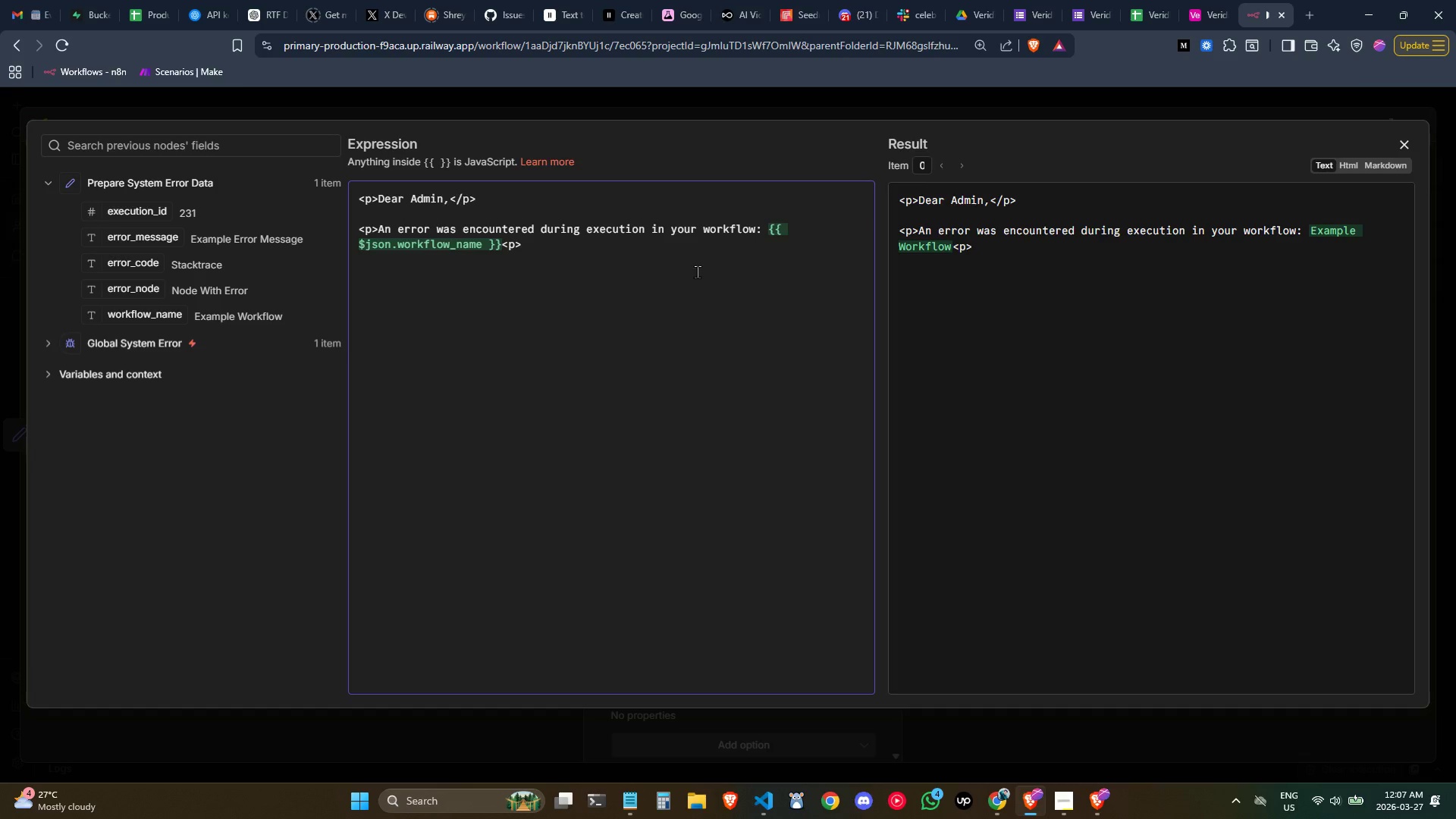 
key(ArrowLeft)
 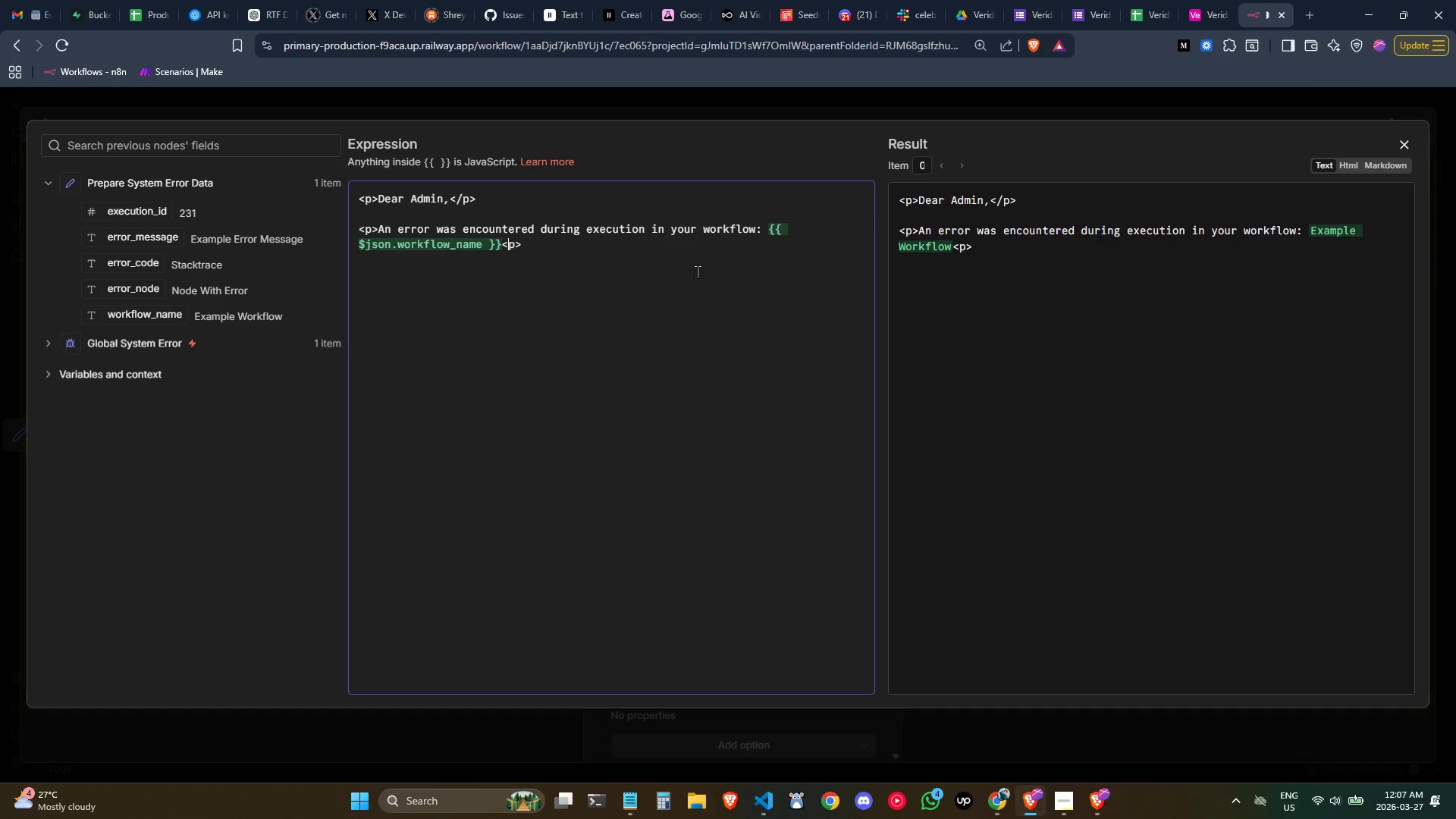 
key(ArrowLeft)
 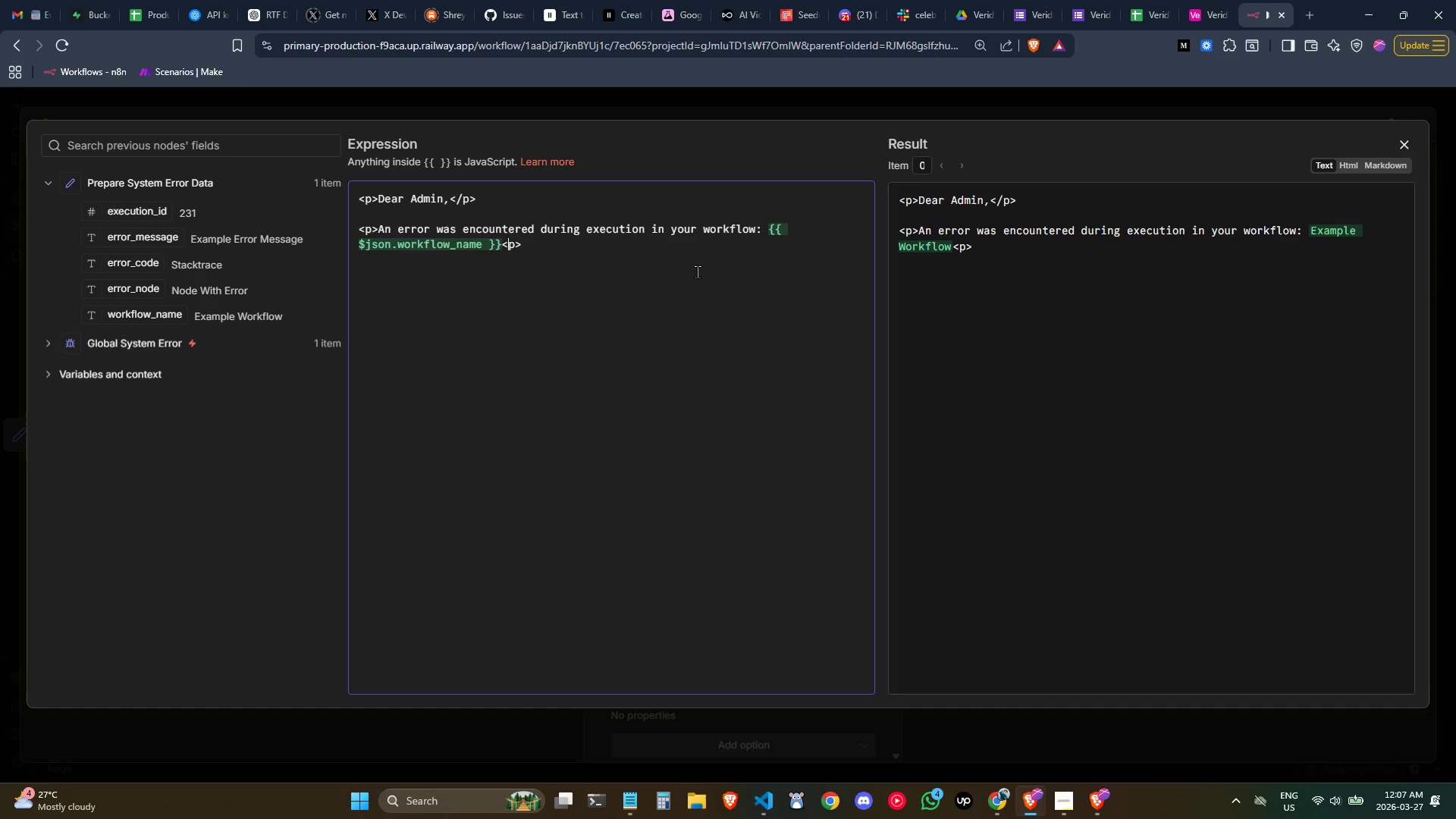 
key(ArrowLeft)
 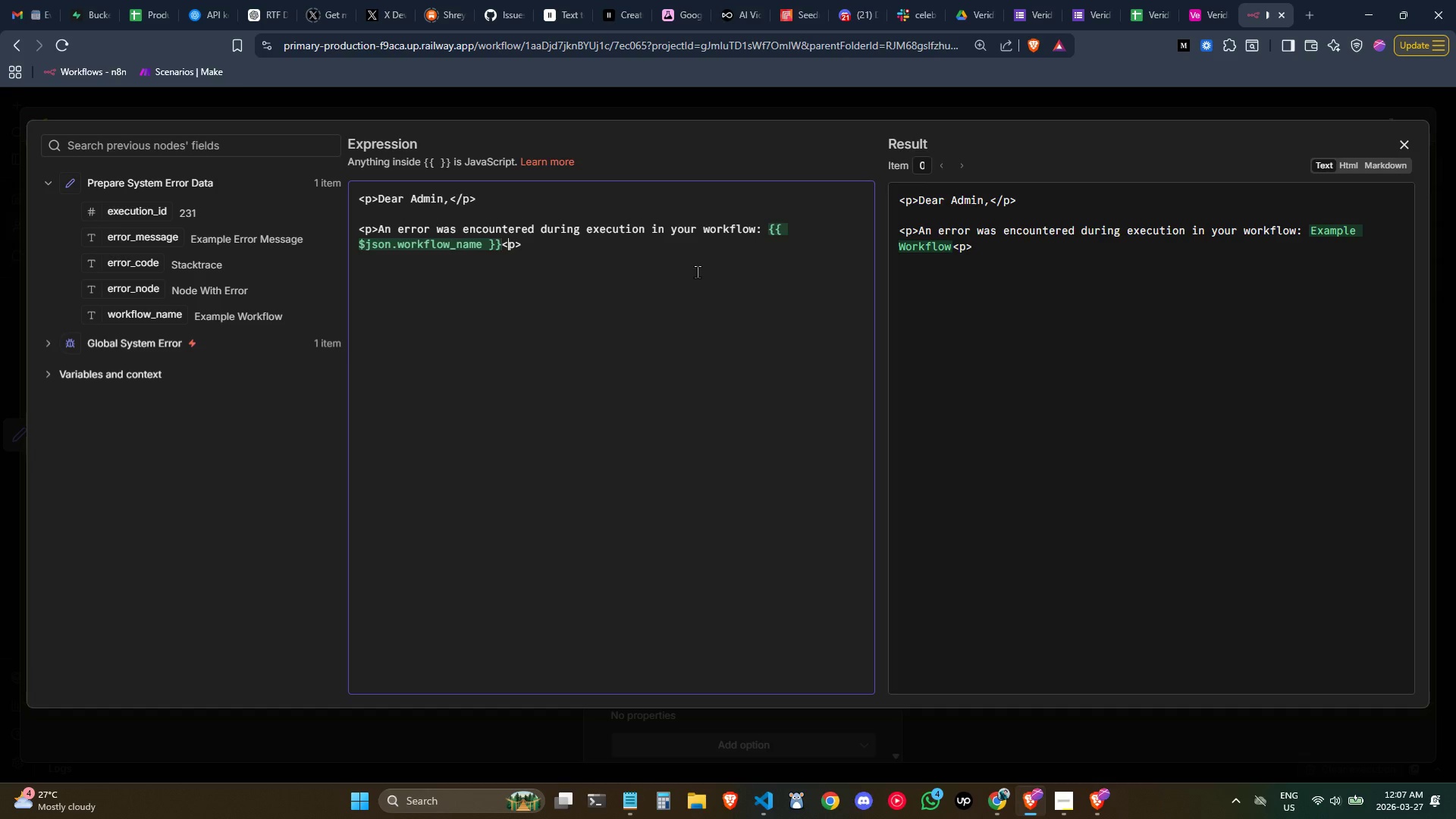 
key(ArrowRight)
 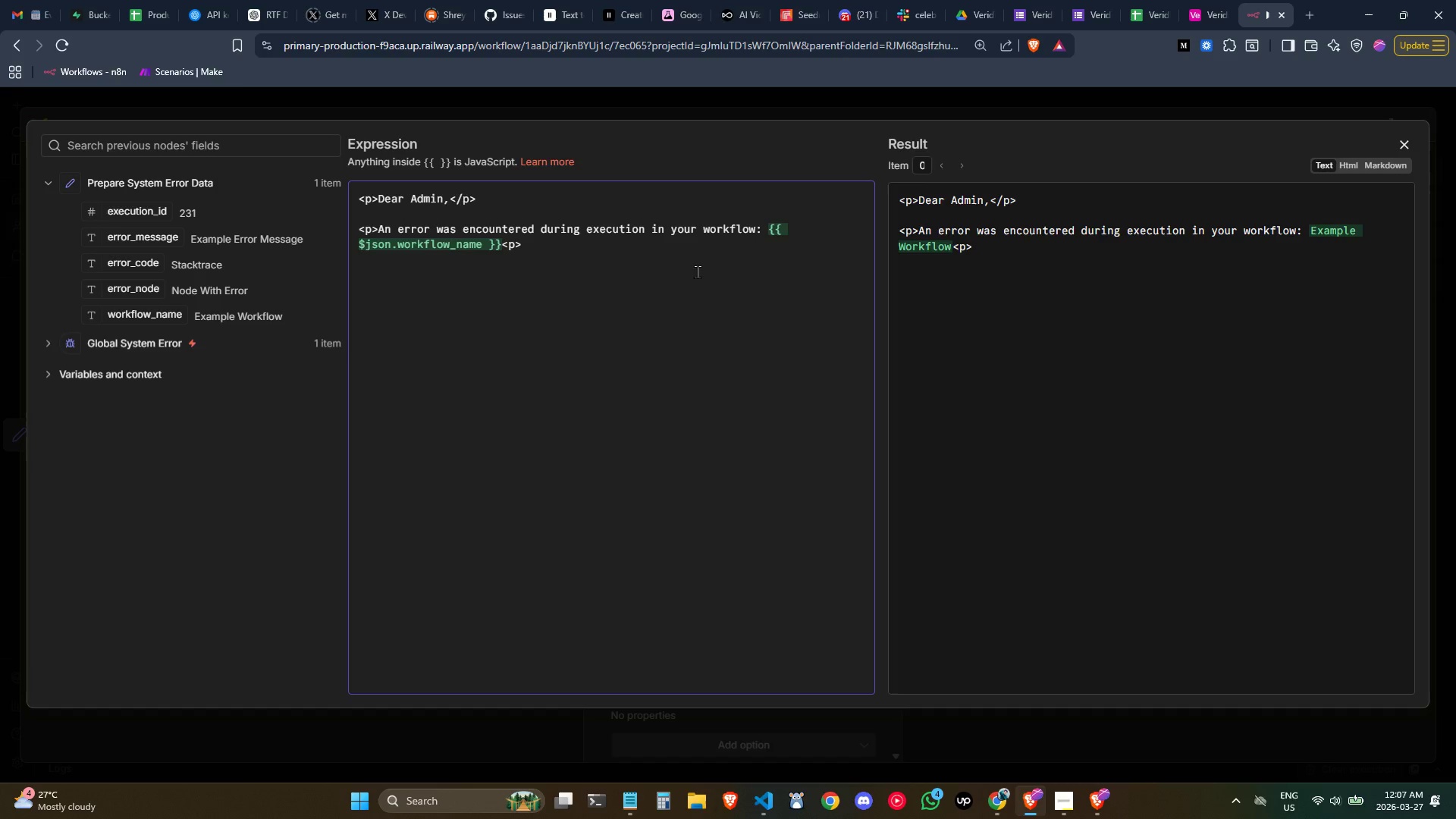 
key(Slash)
 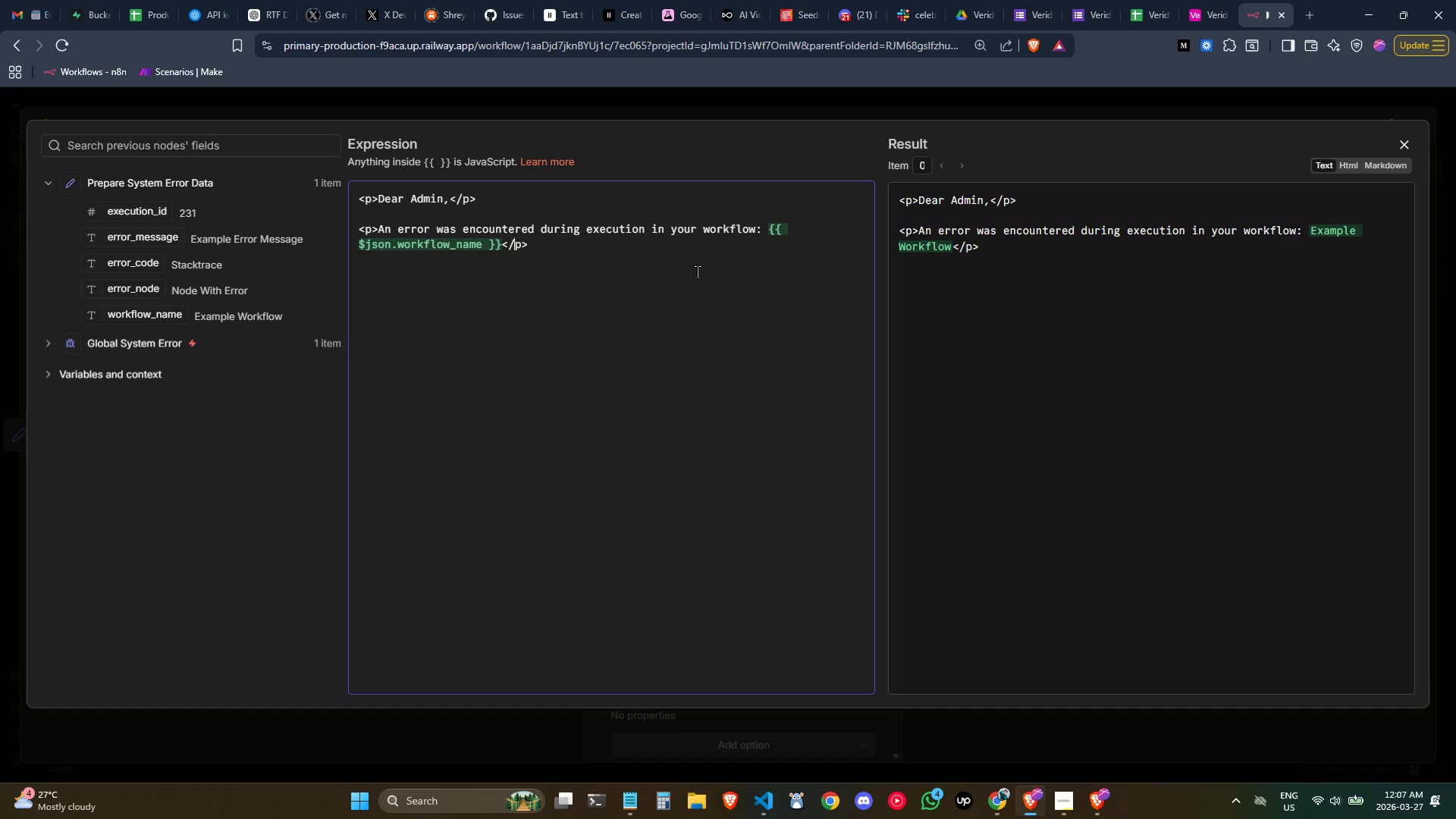 
key(ArrowRight)
 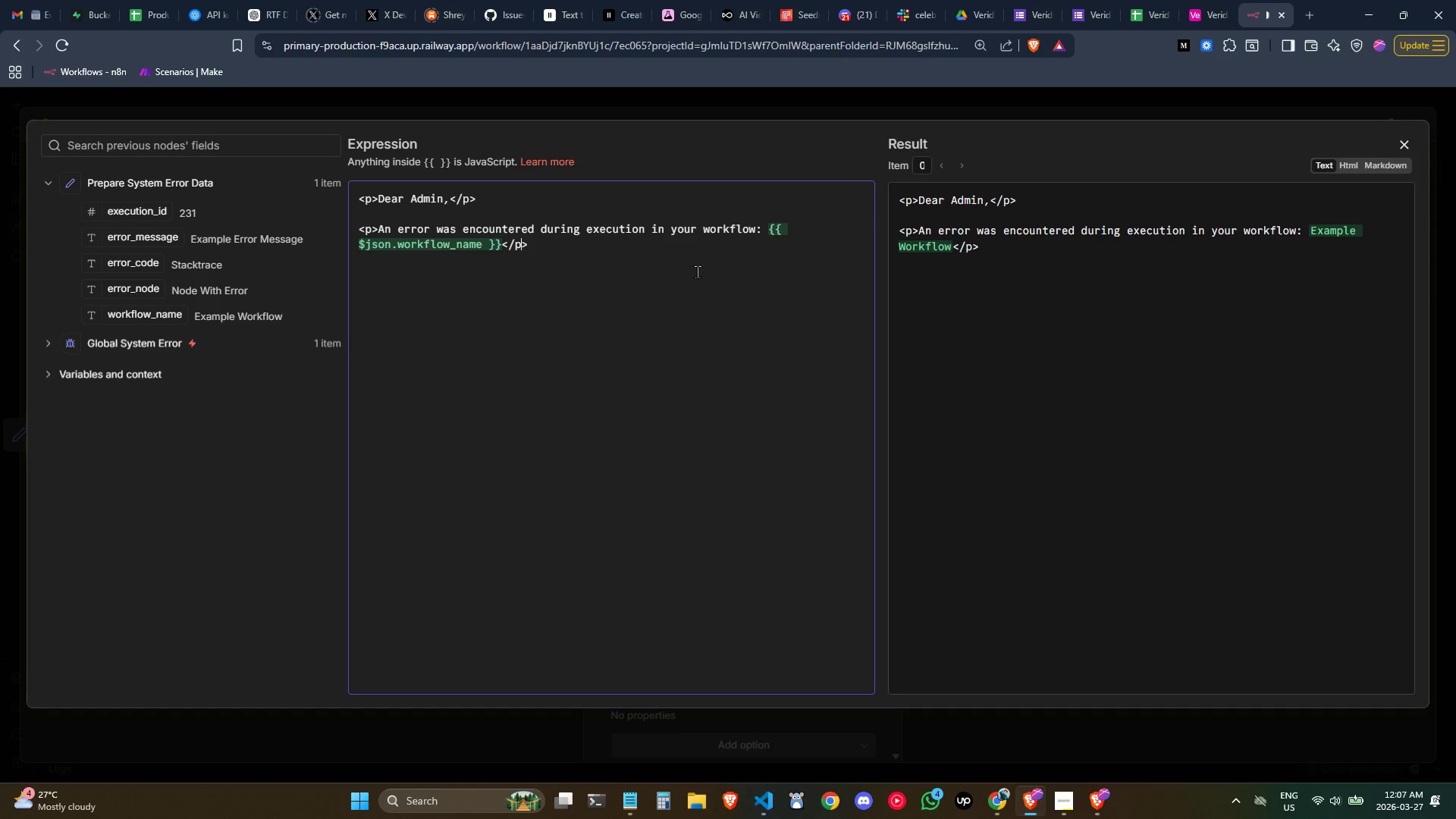 
key(ArrowRight)
 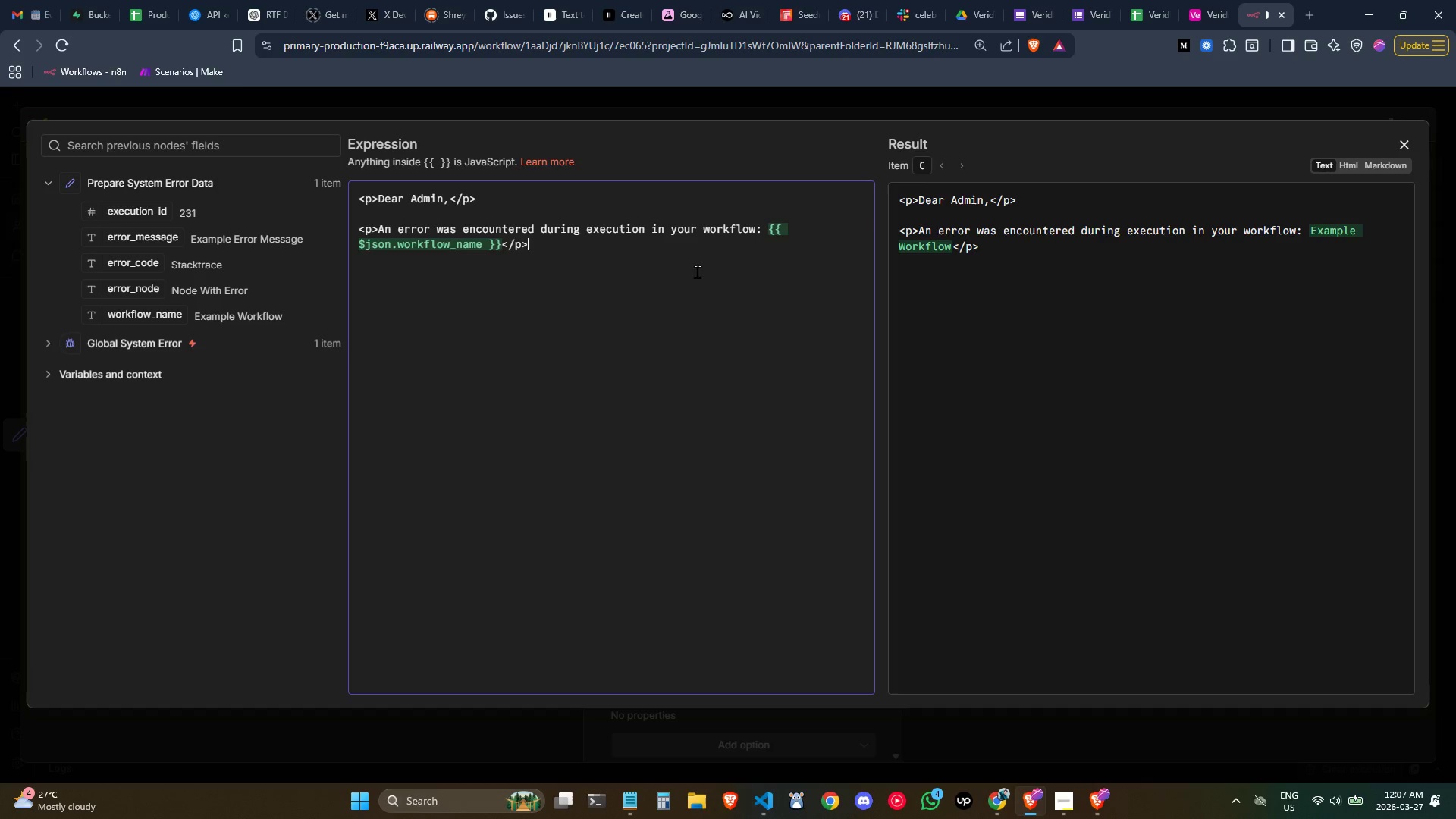 
key(Enter)
 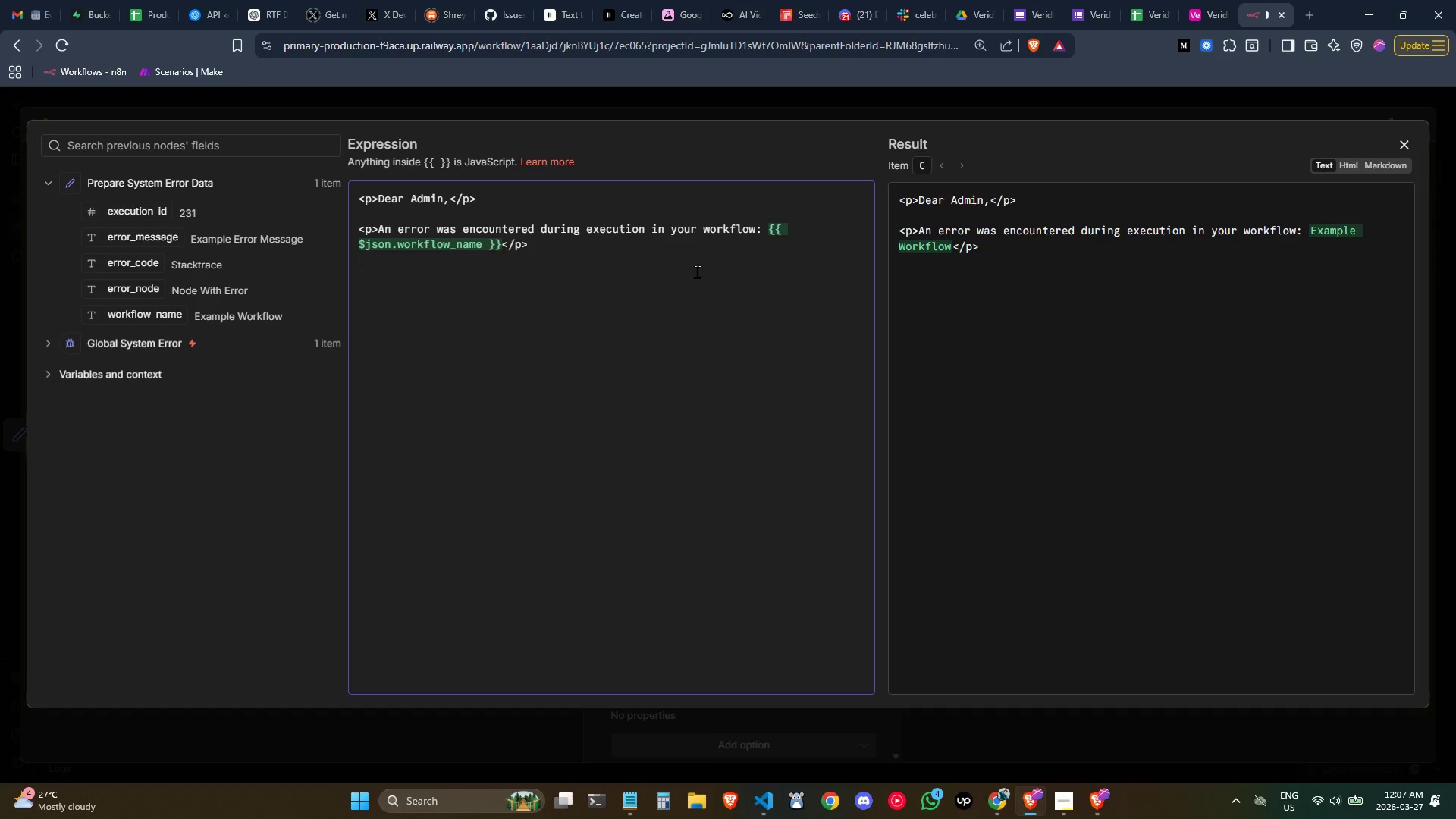 
key(Enter)
 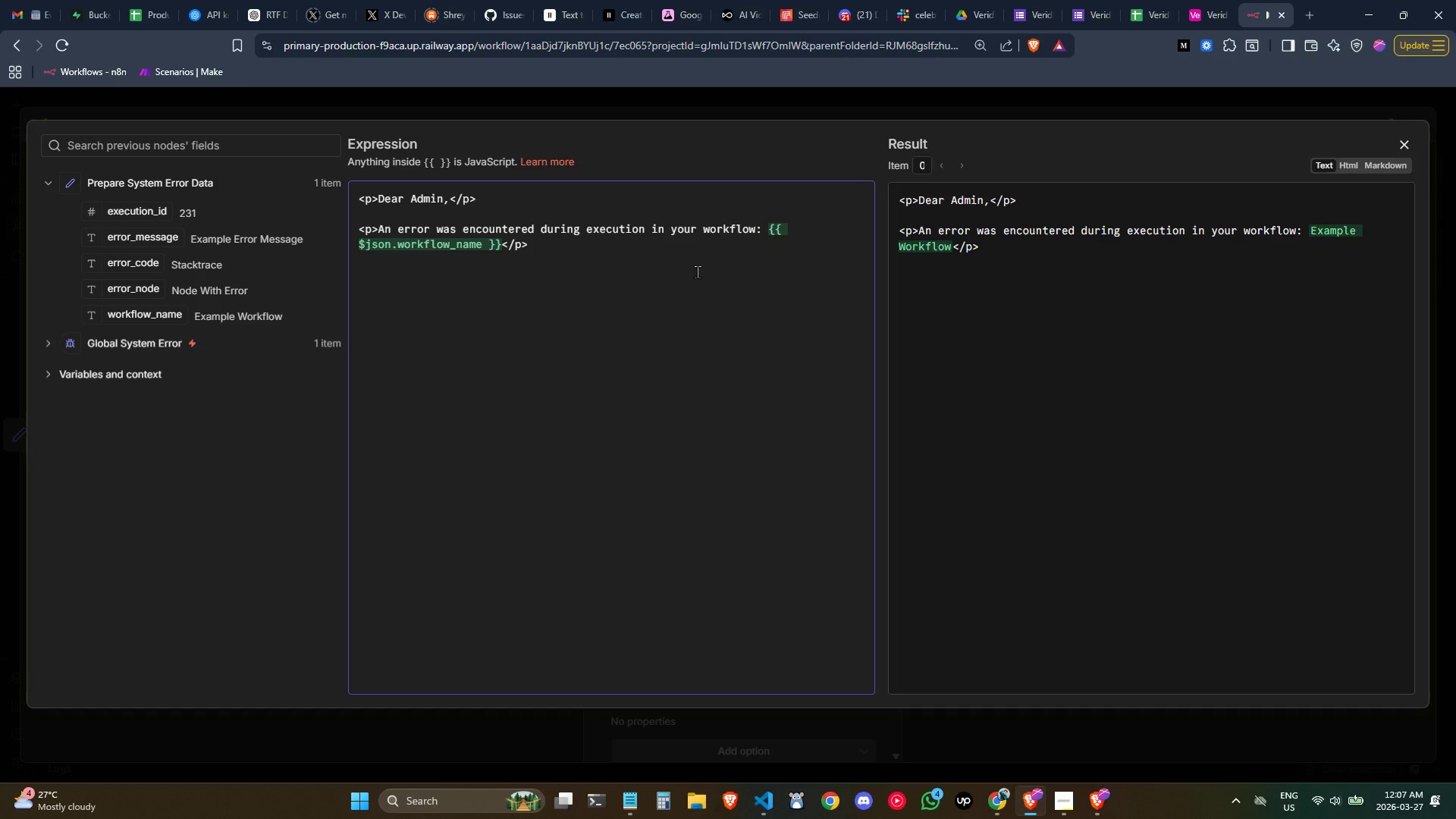 
key(Control+ControlLeft)
 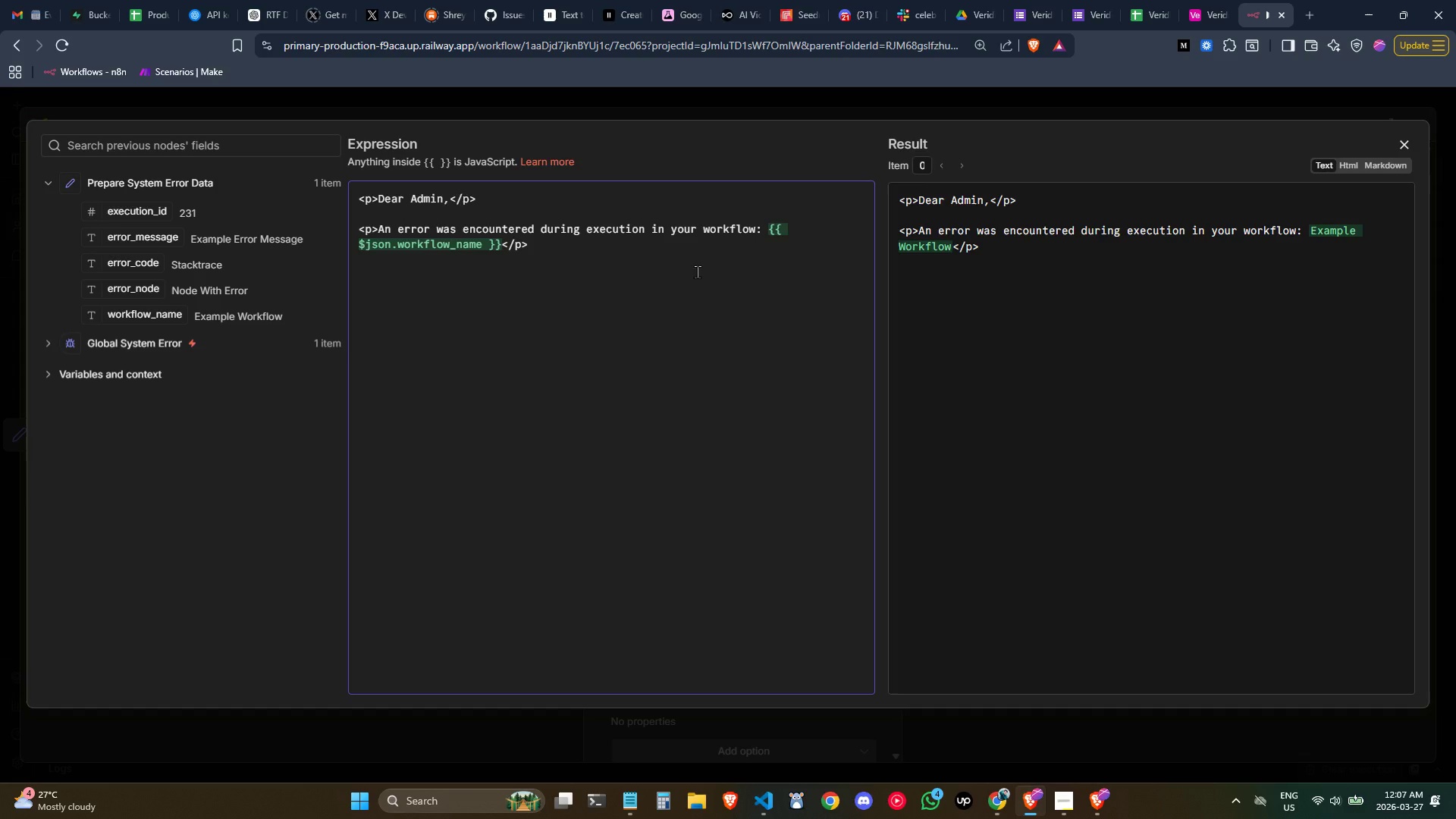 
type(<Exe)
key(Backspace)
key(Backspace)
key(Backspace)
type(p)
key(Backspace)
 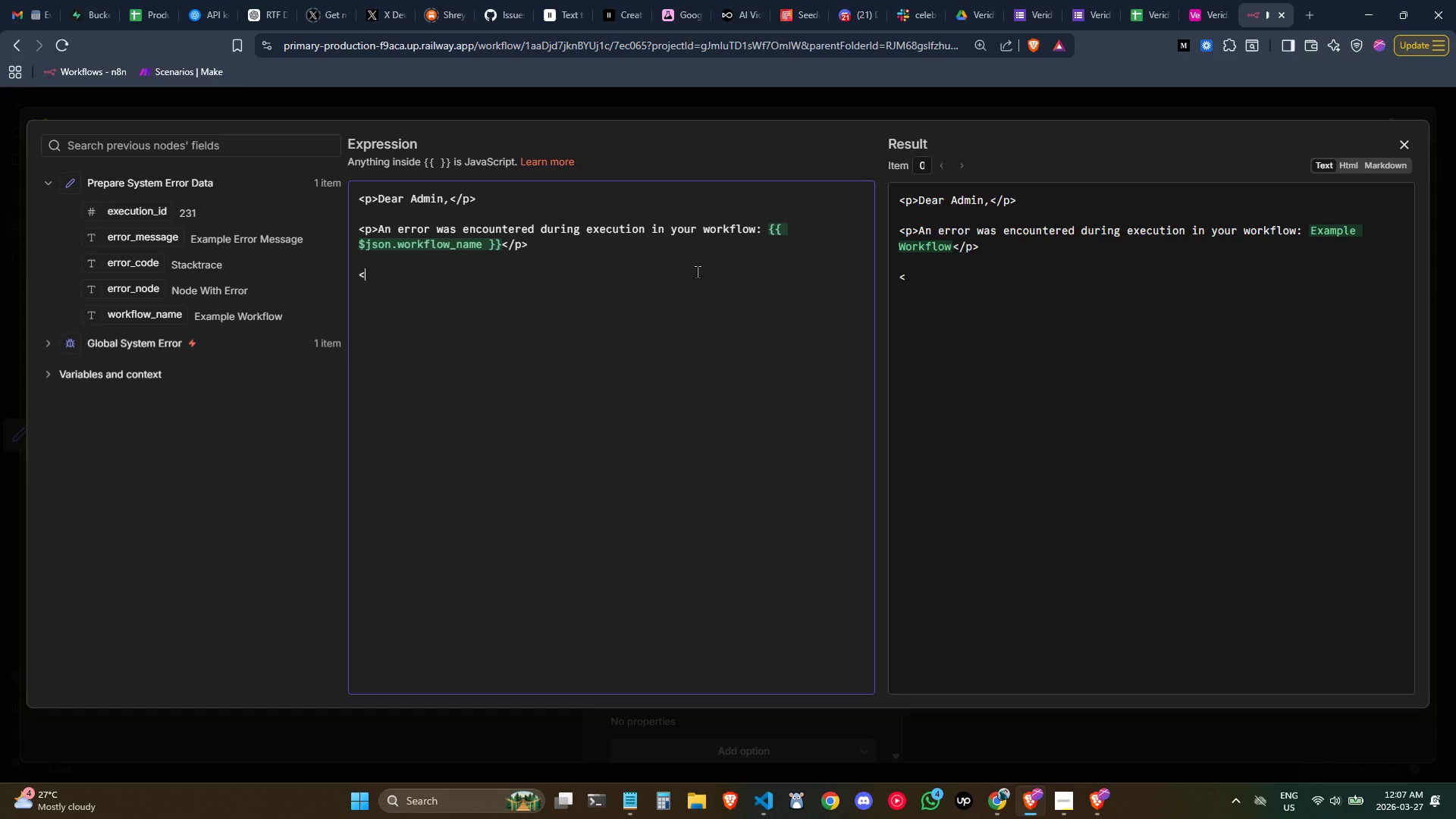 
hold_key(key=ShiftLeft, duration=0.64)
 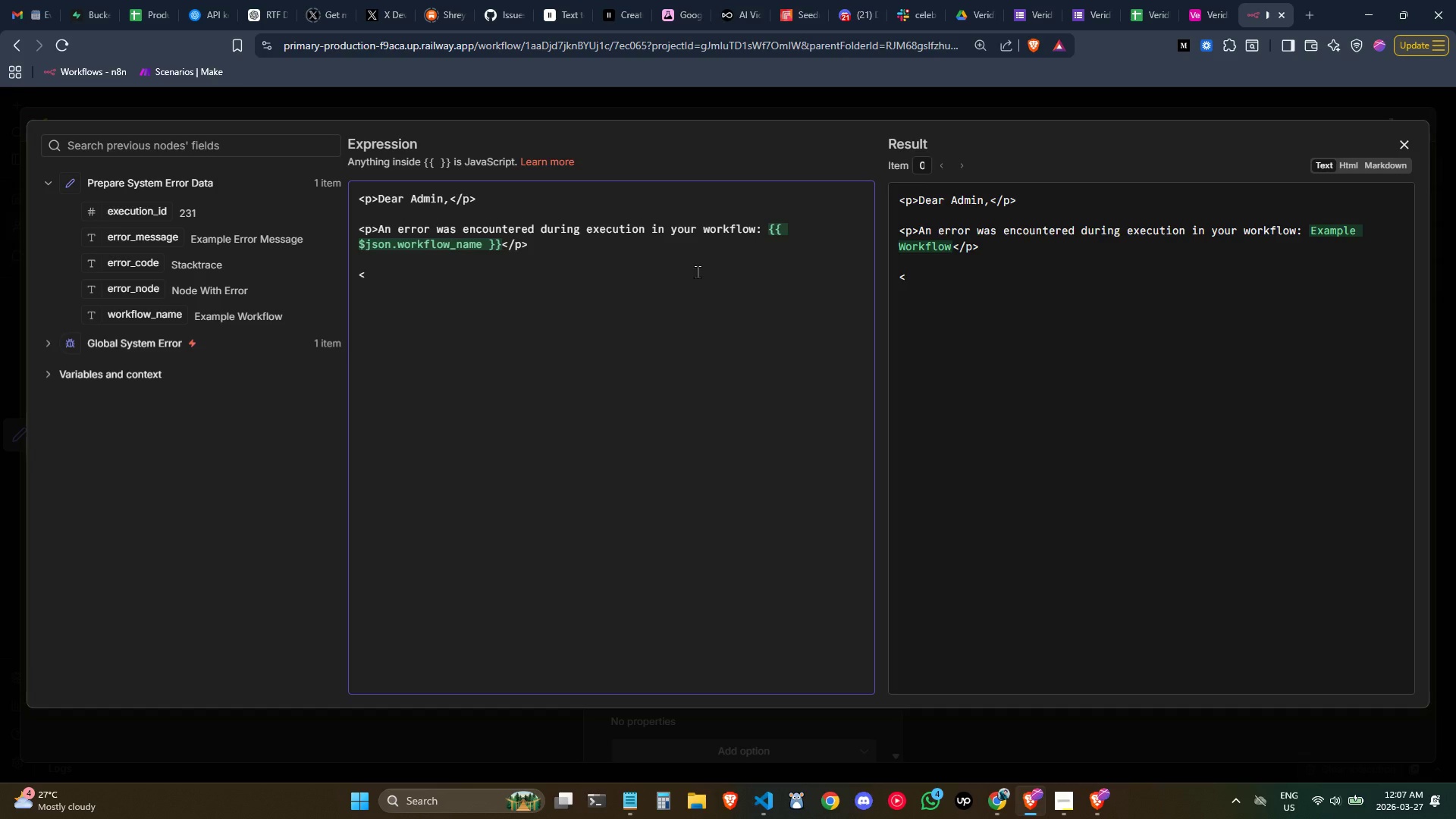 
key(P)
 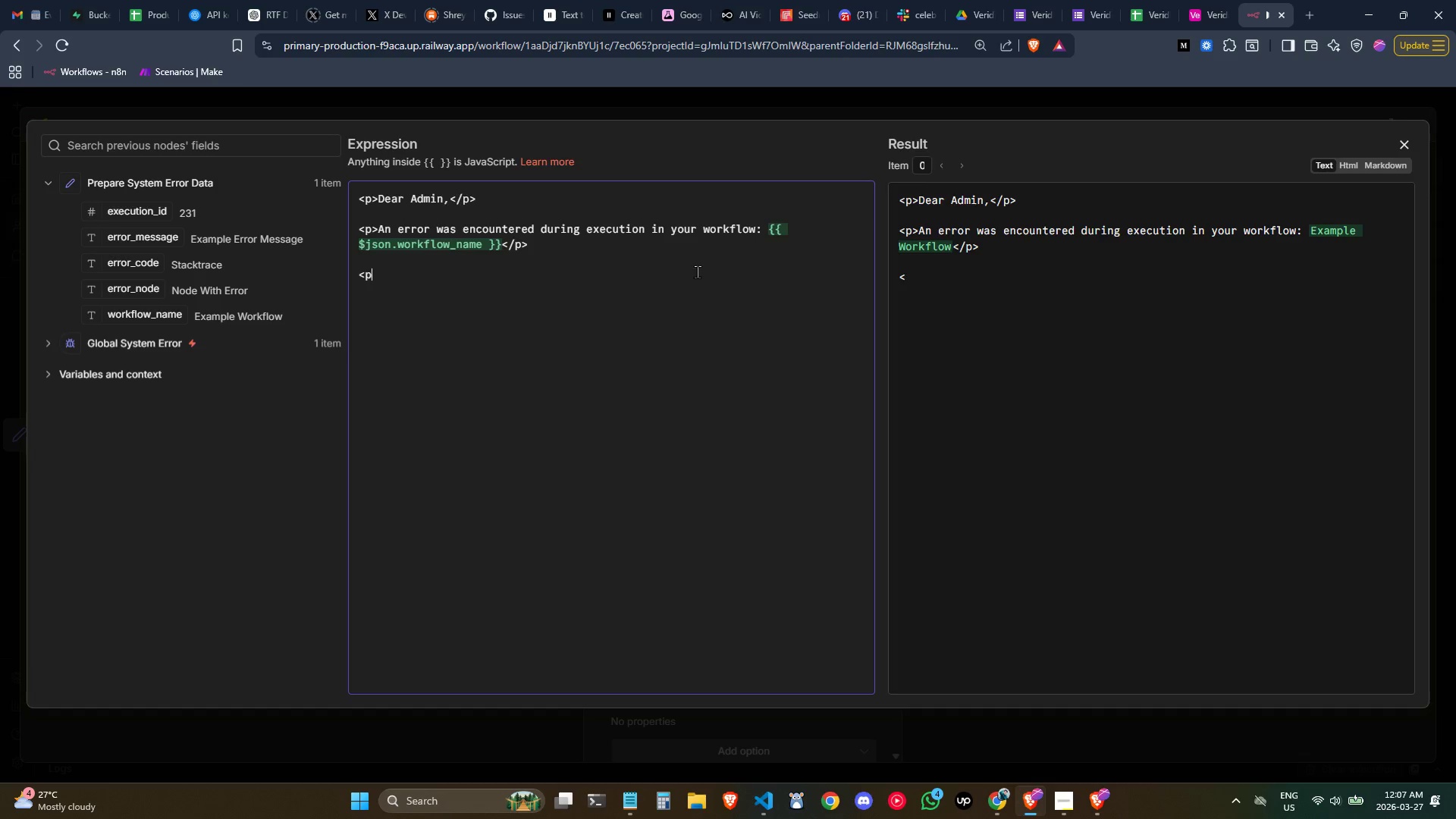 
key(Shift+Period)
 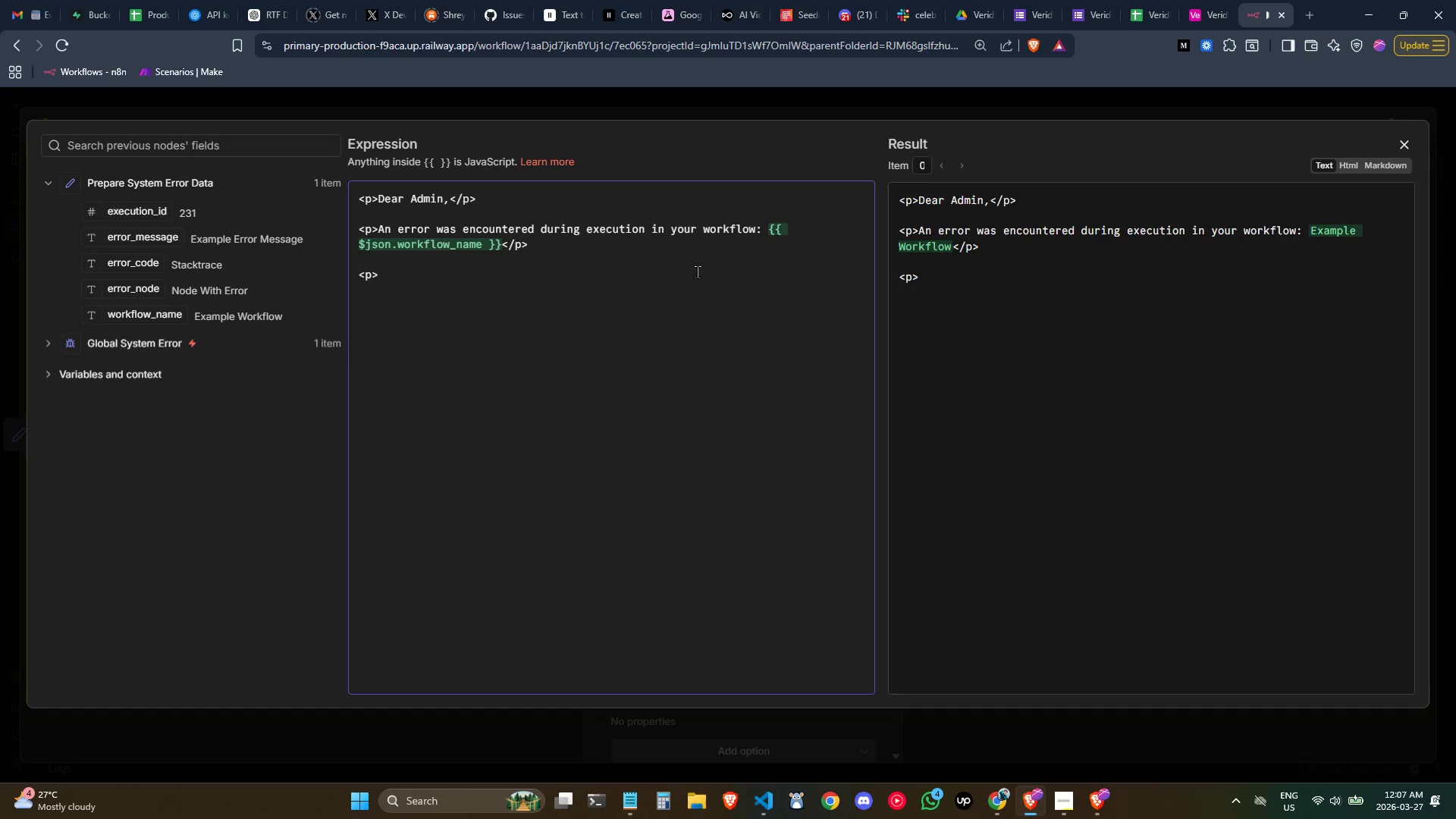 
key(Shift+ShiftLeft)
 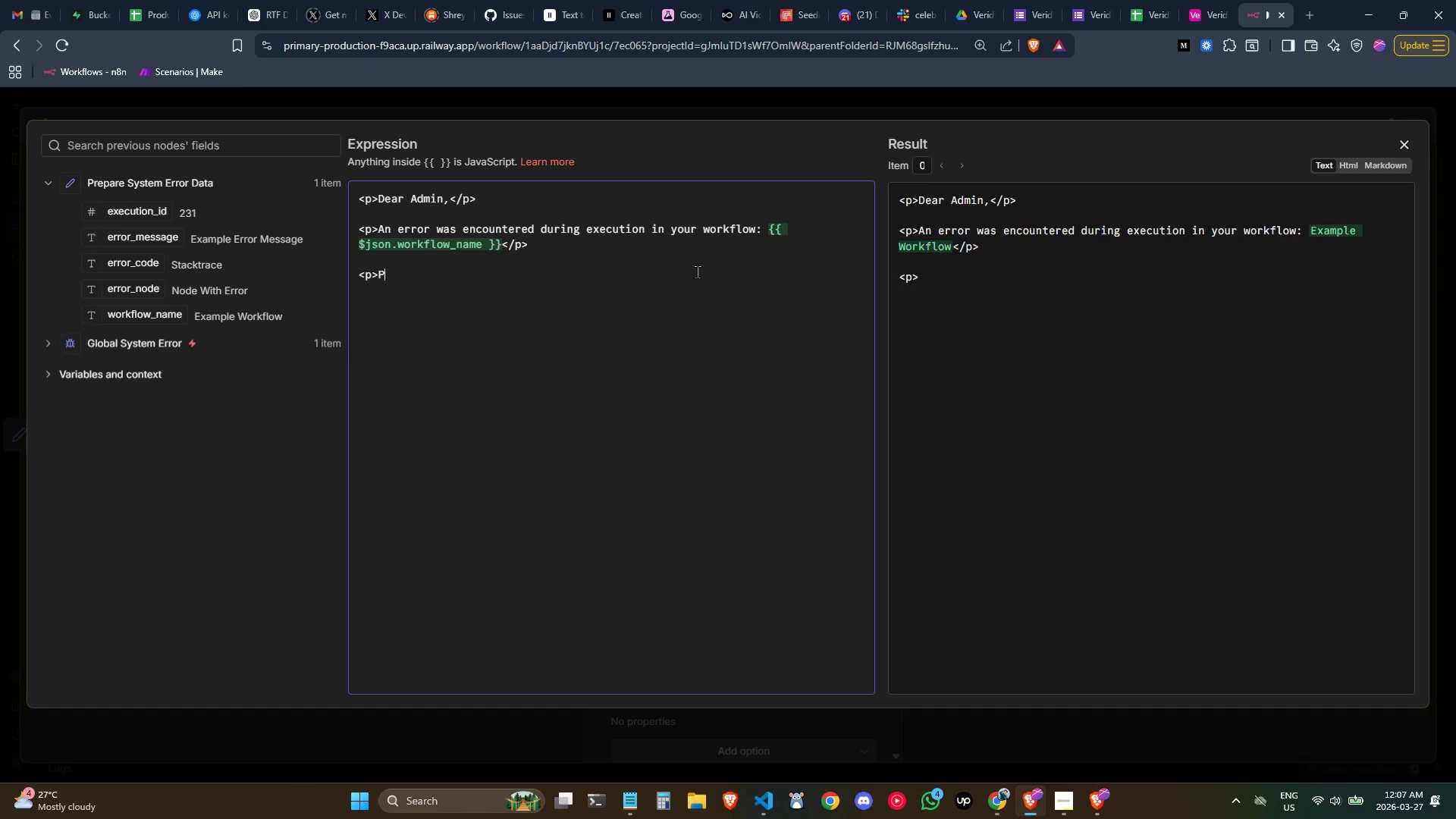 
key(Shift+P)
 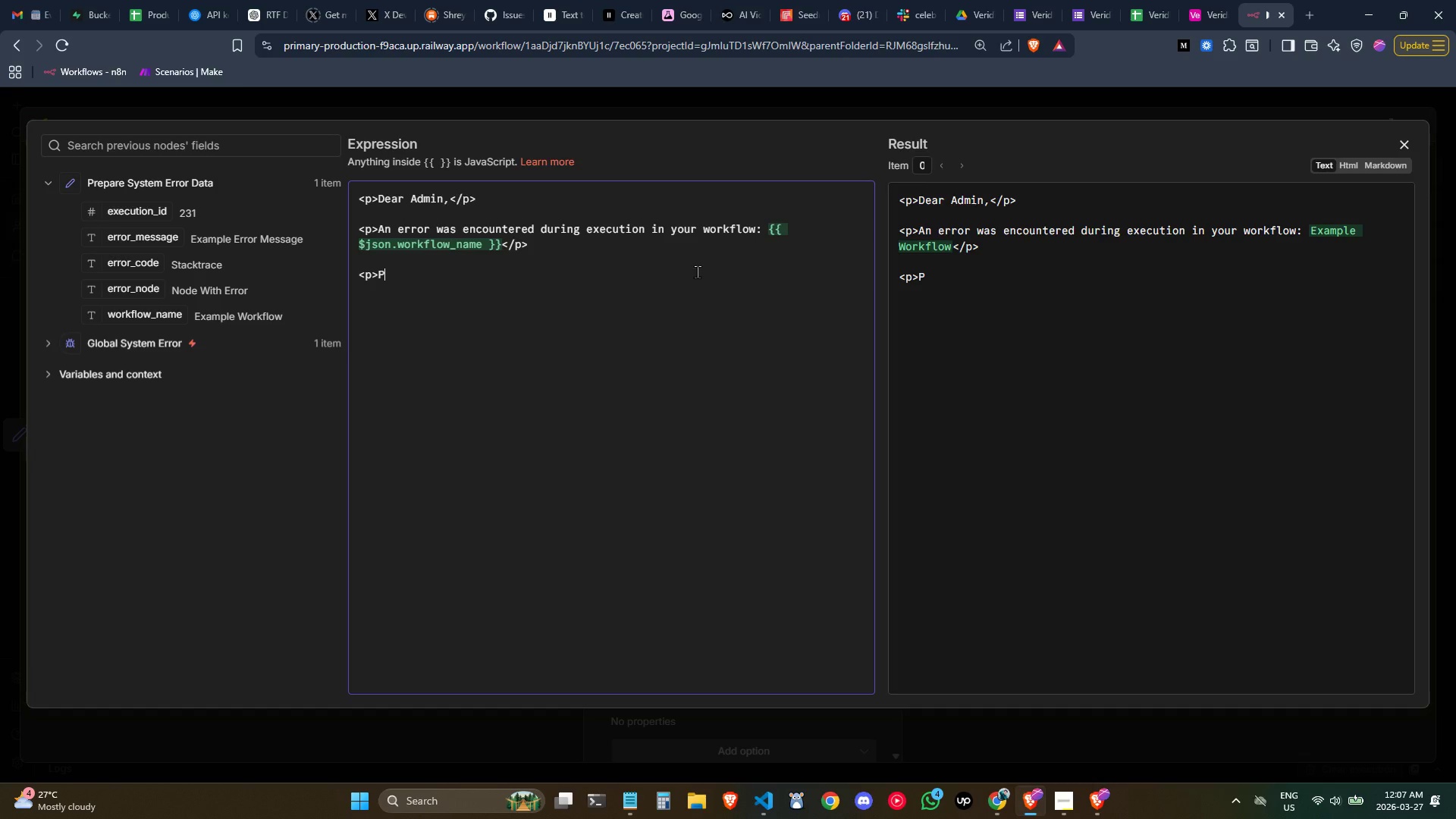 
key(Backspace)
 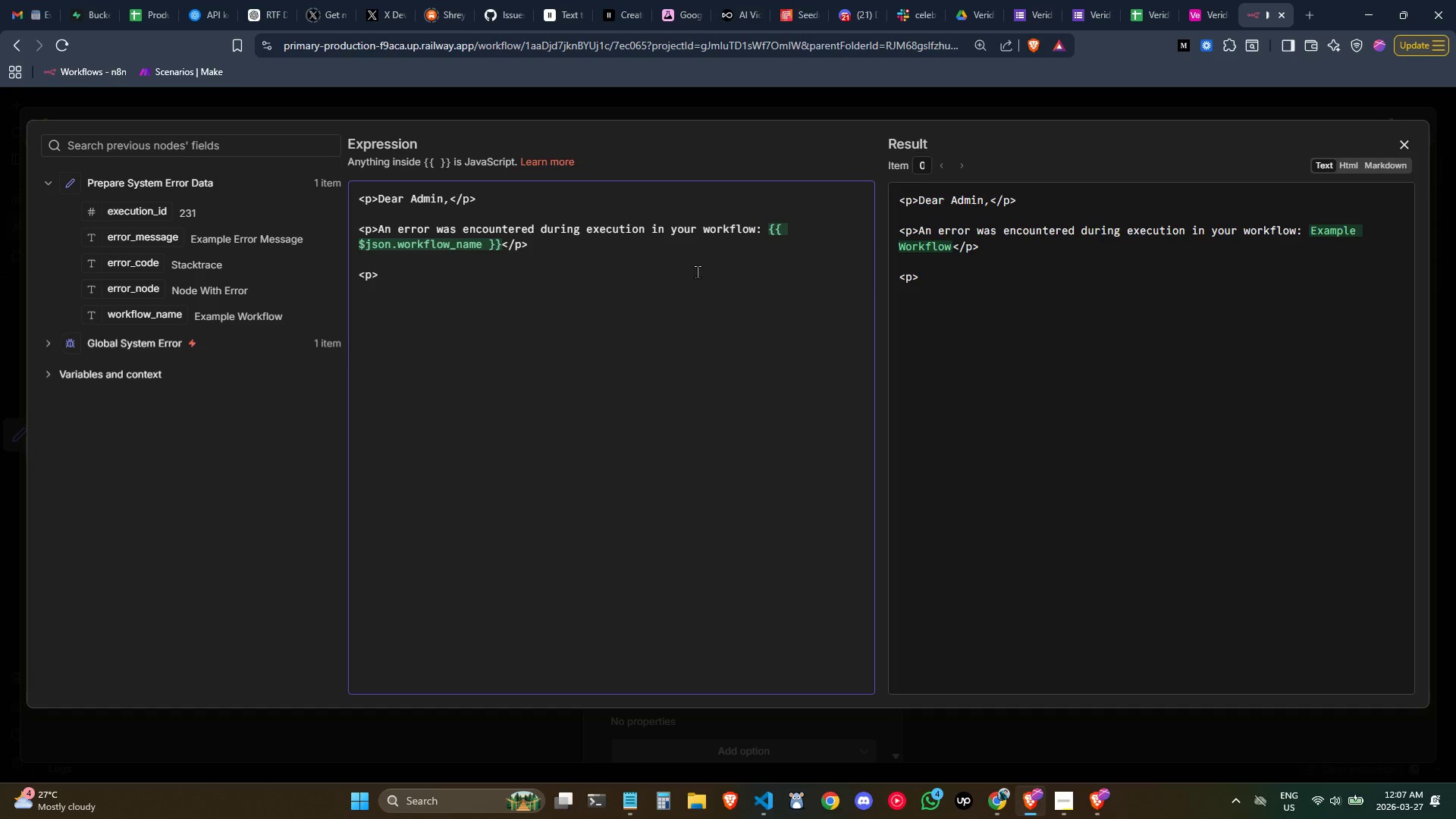 
hold_key(key=ShiftLeft, duration=1.5)
 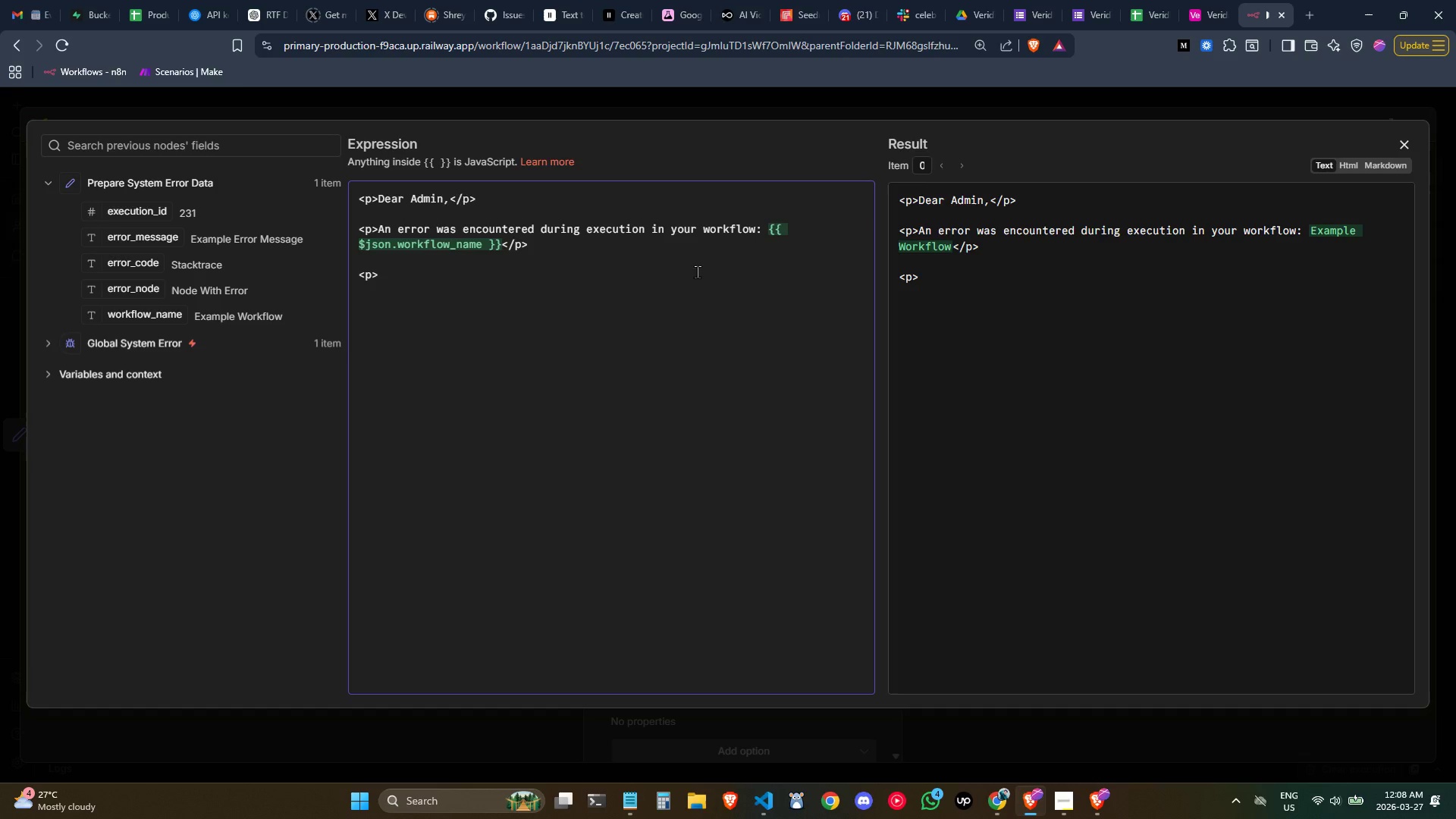 
type(Here are the de)
key(Backspace)
key(Backspace)
type(error detaisl)
key(Backspace)
key(Backspace)
type(ls</p>)
 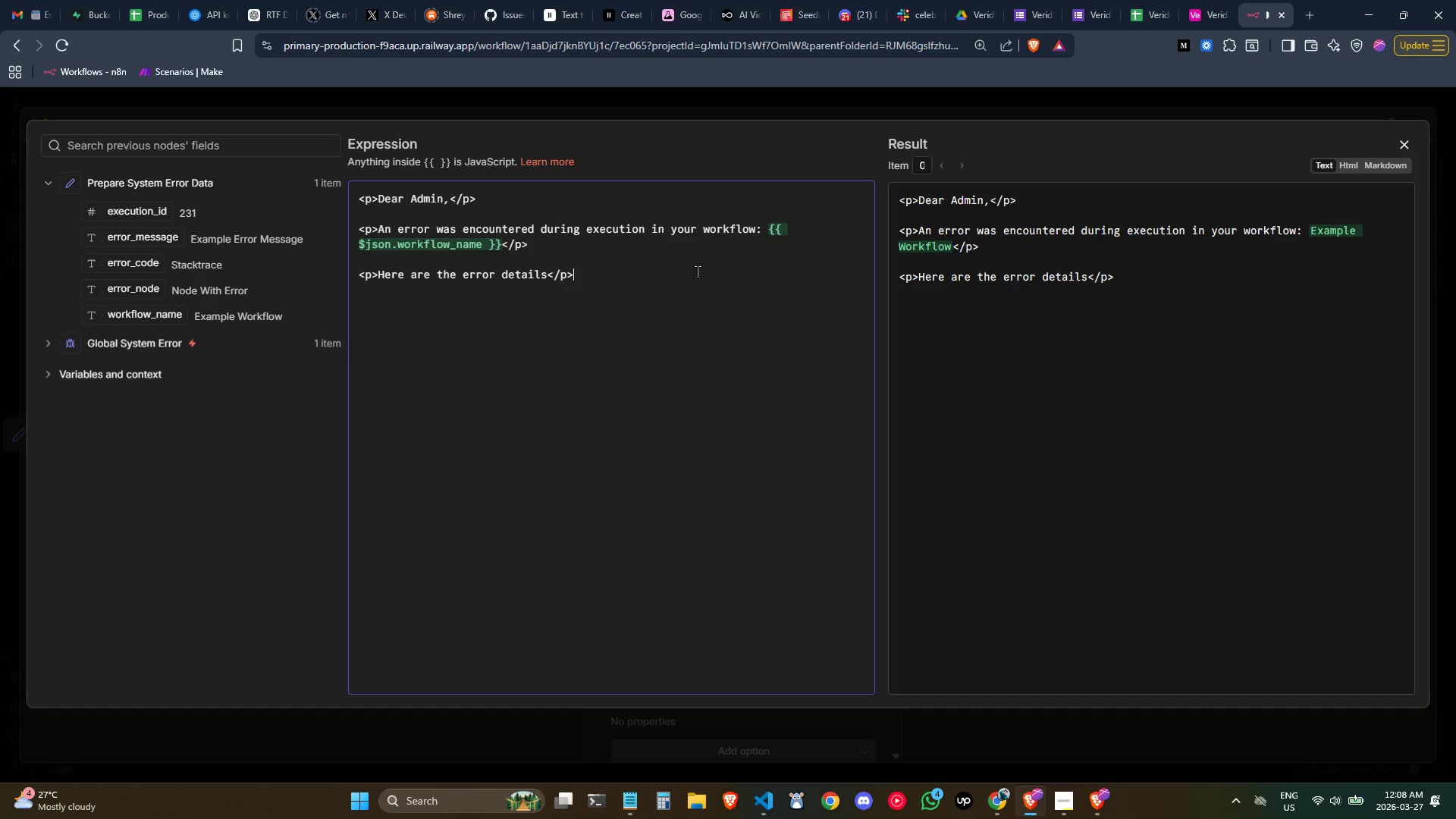 
key(Control+ArrowLeft)
 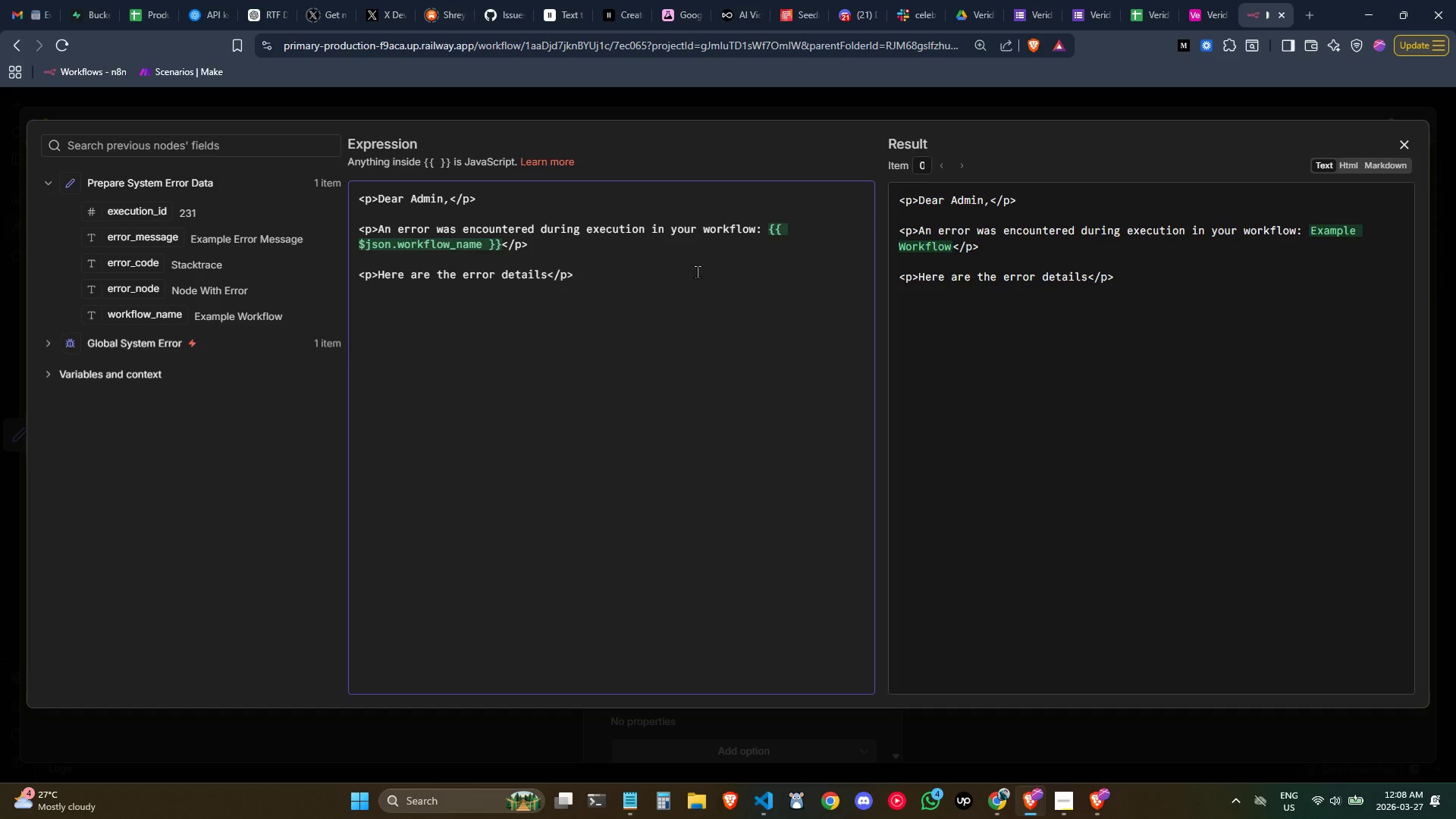 
key(Control+ArrowLeft)
 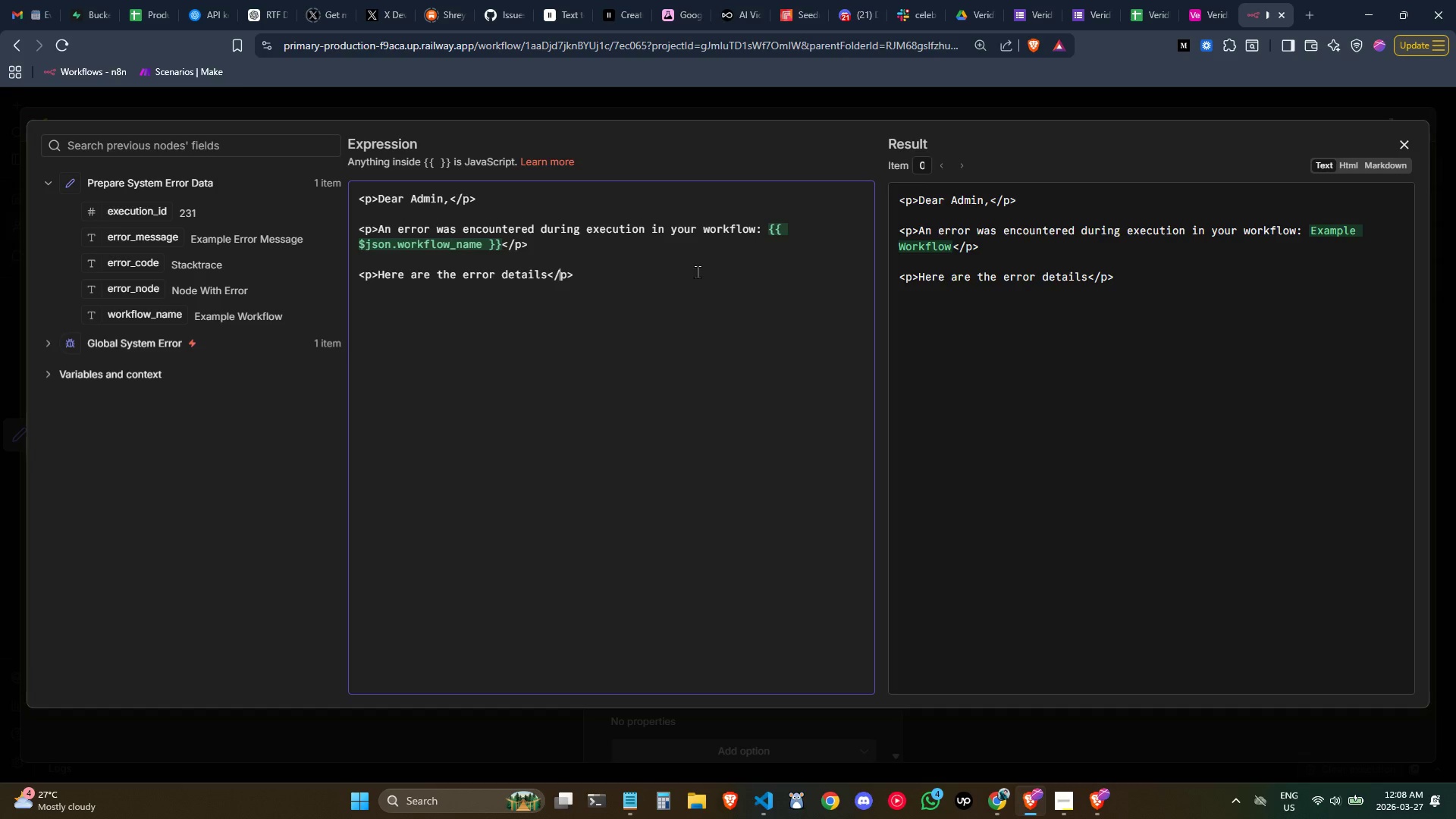 
key(ArrowLeft)
 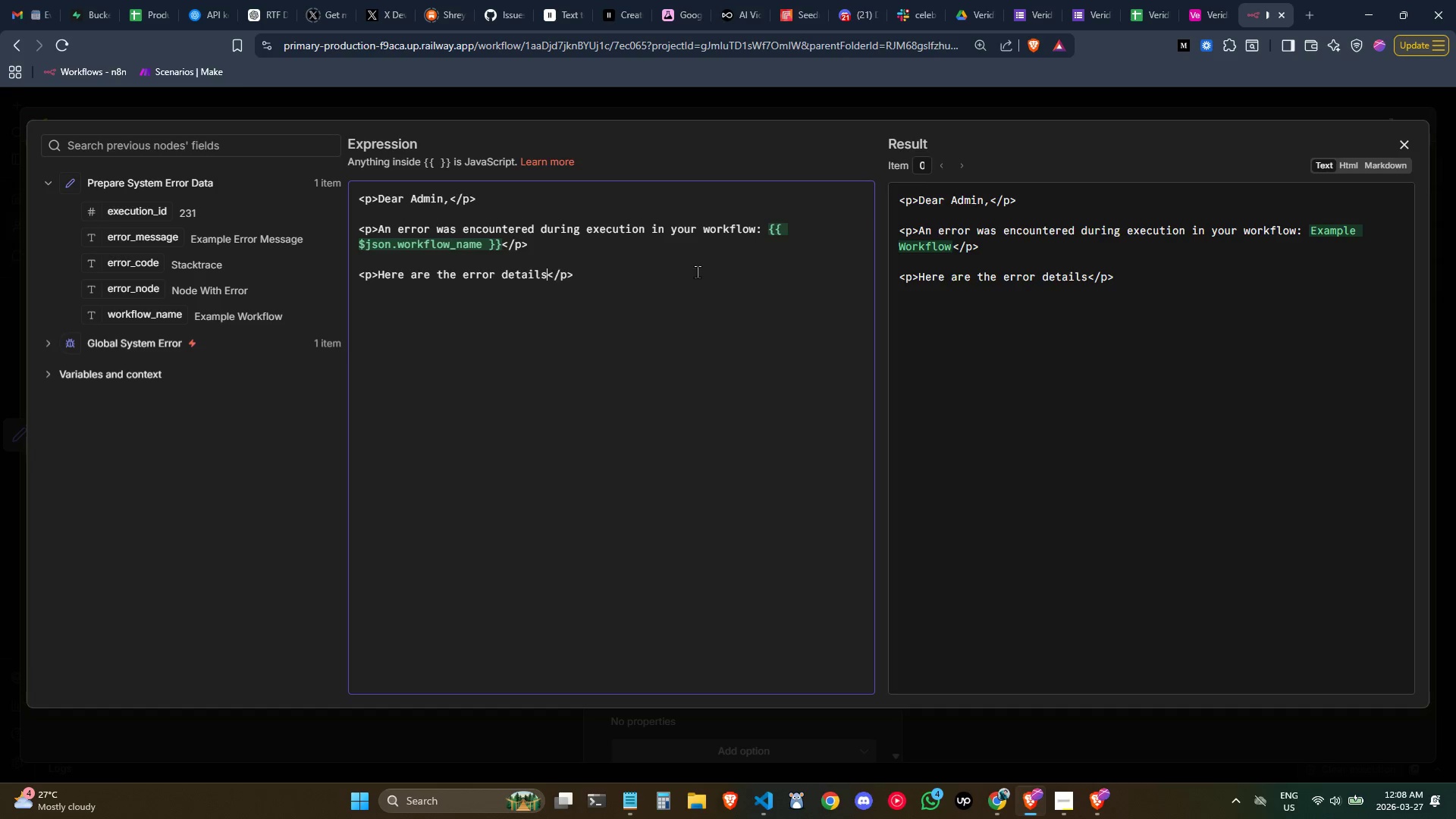 
key(ArrowLeft)
 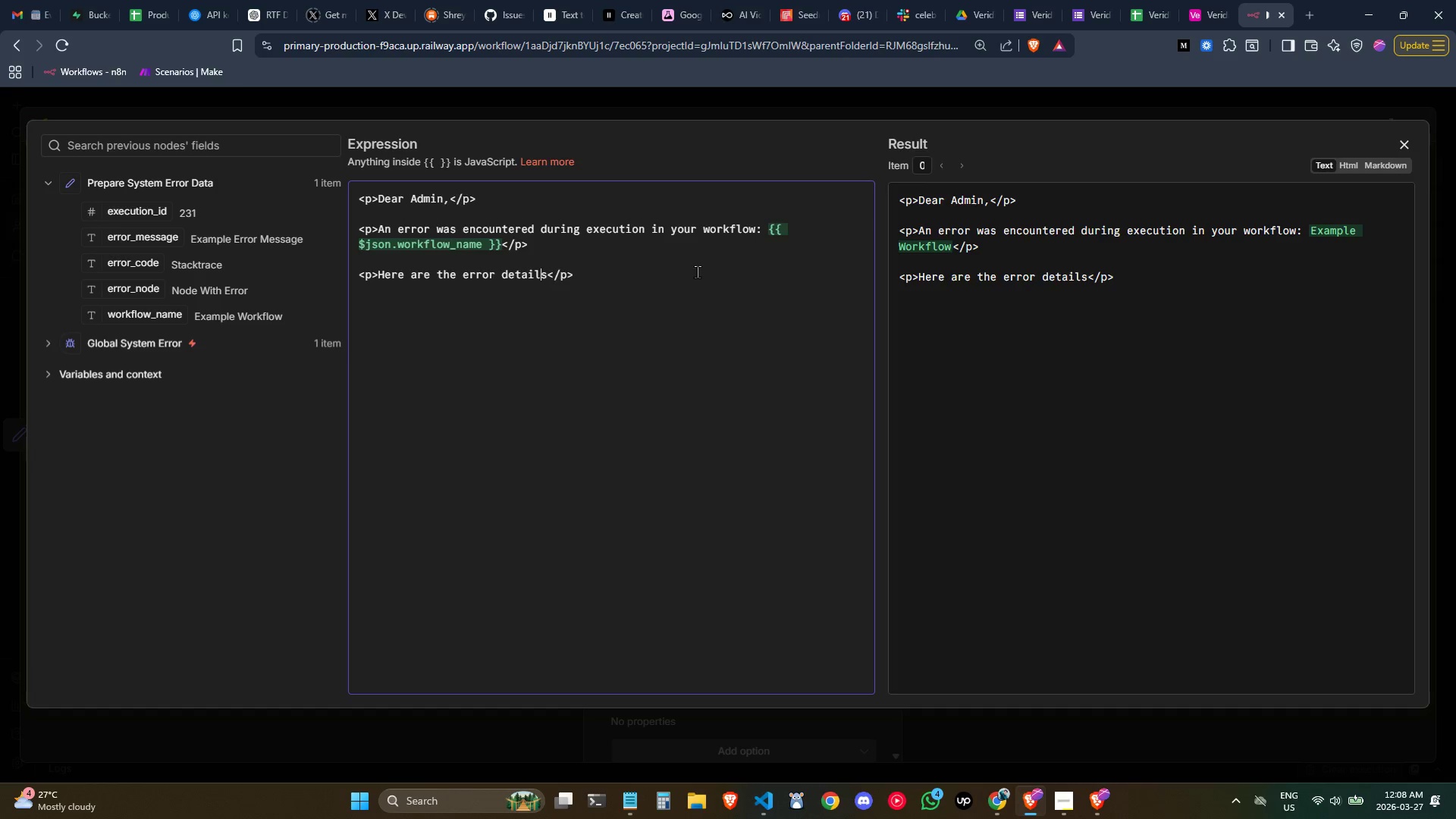 
key(ArrowLeft)
 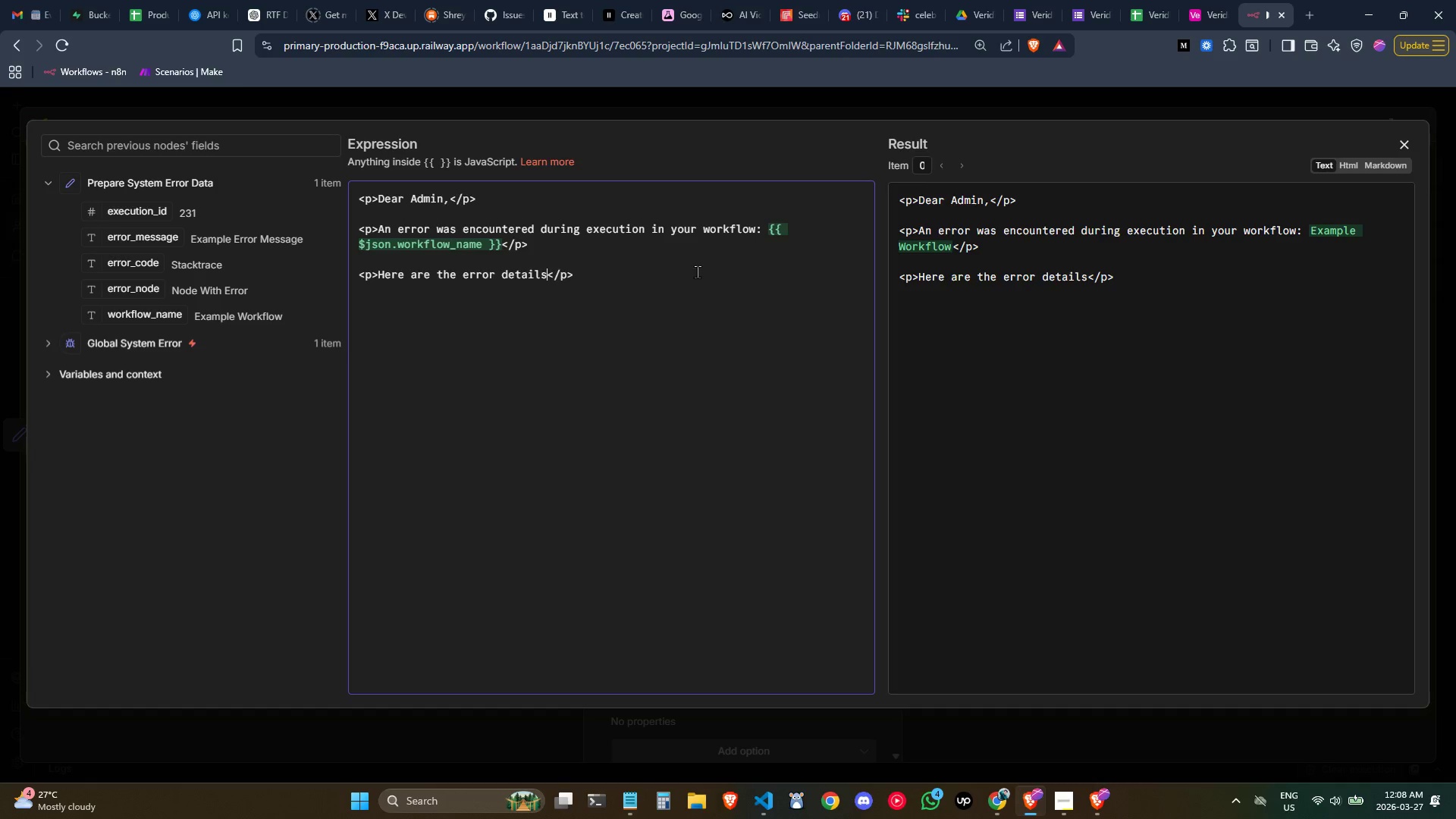 
key(ArrowRight)
 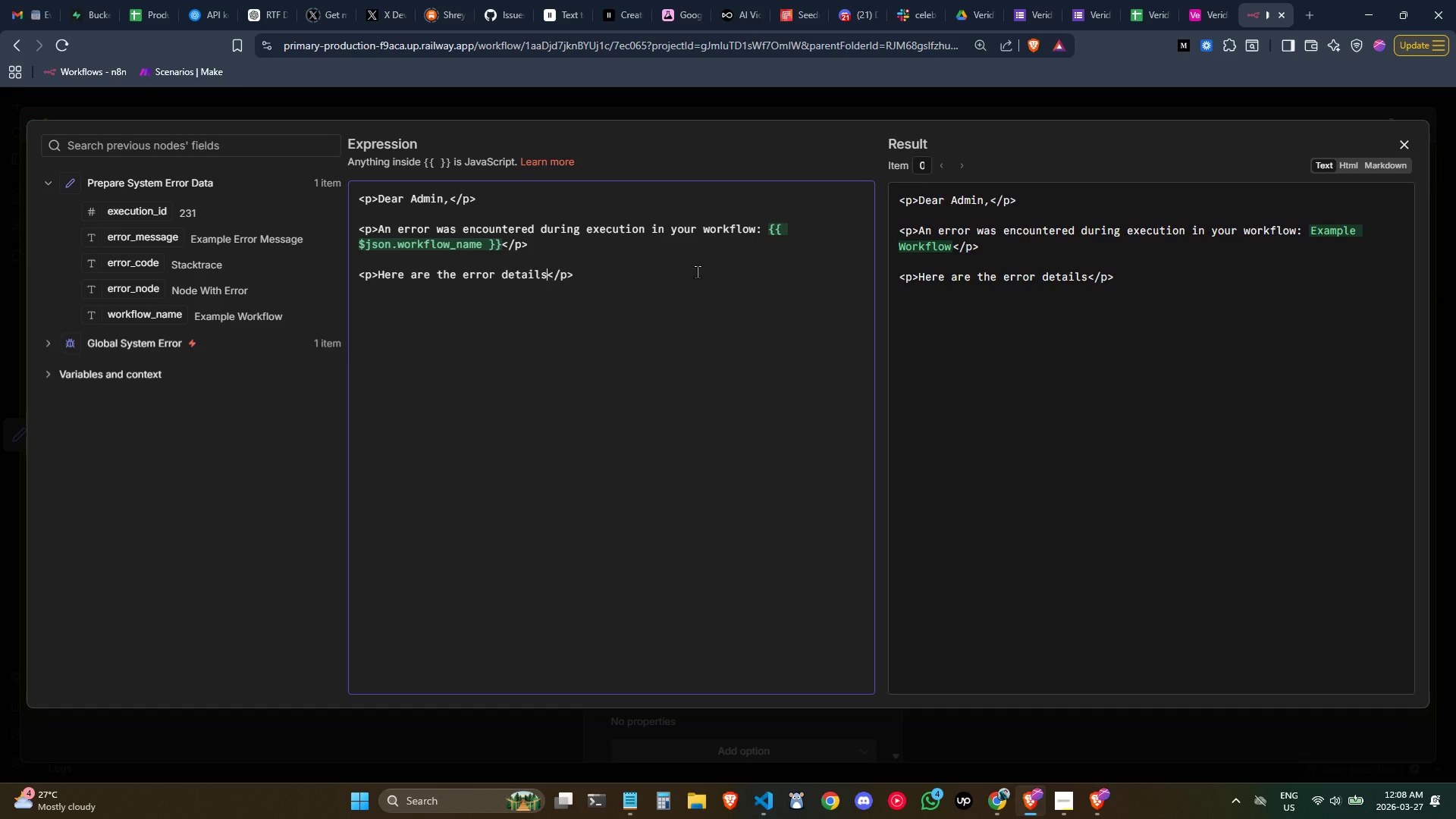 
key(Shift+Semicolon)
 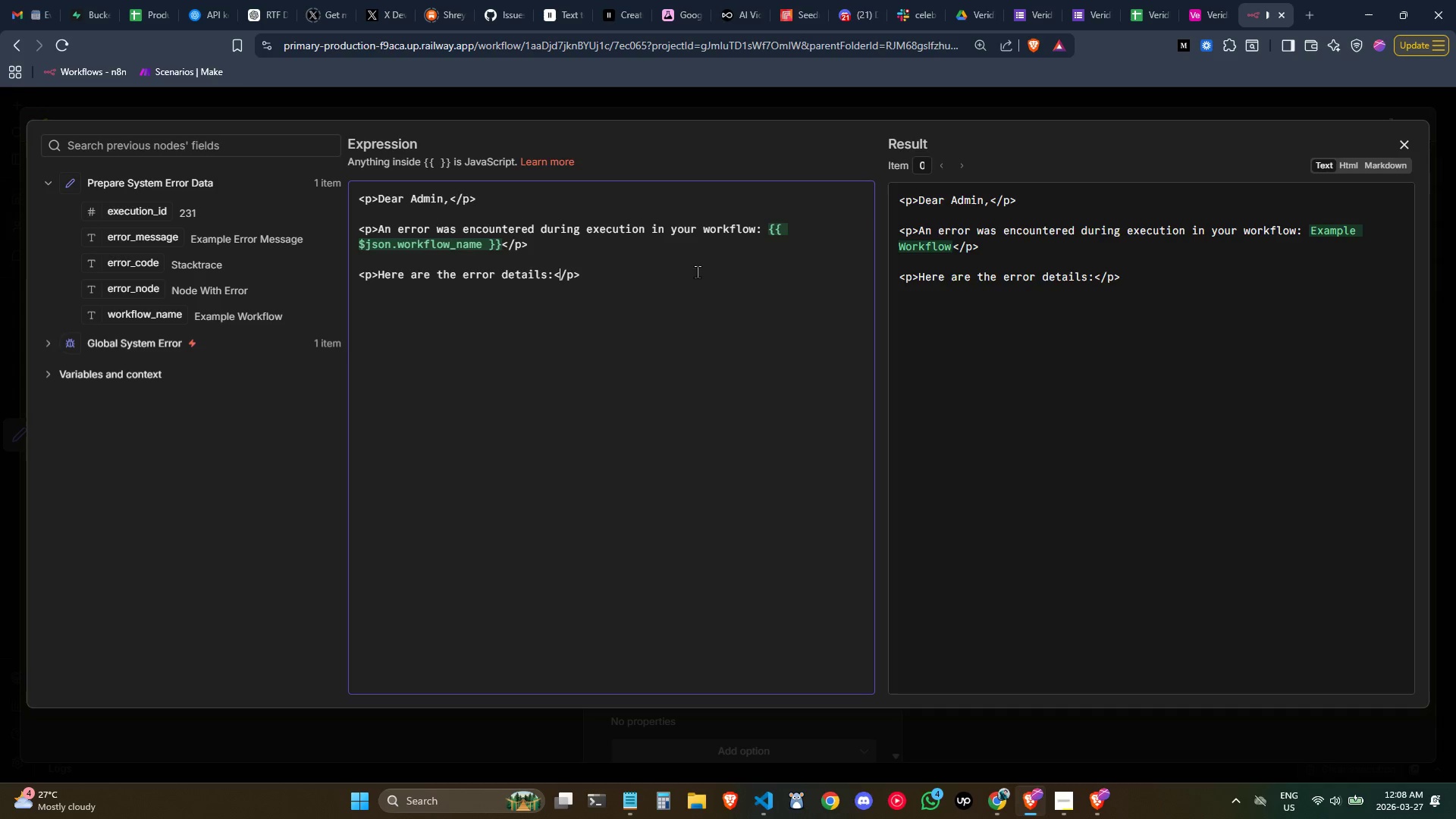 
key(ArrowRight)
 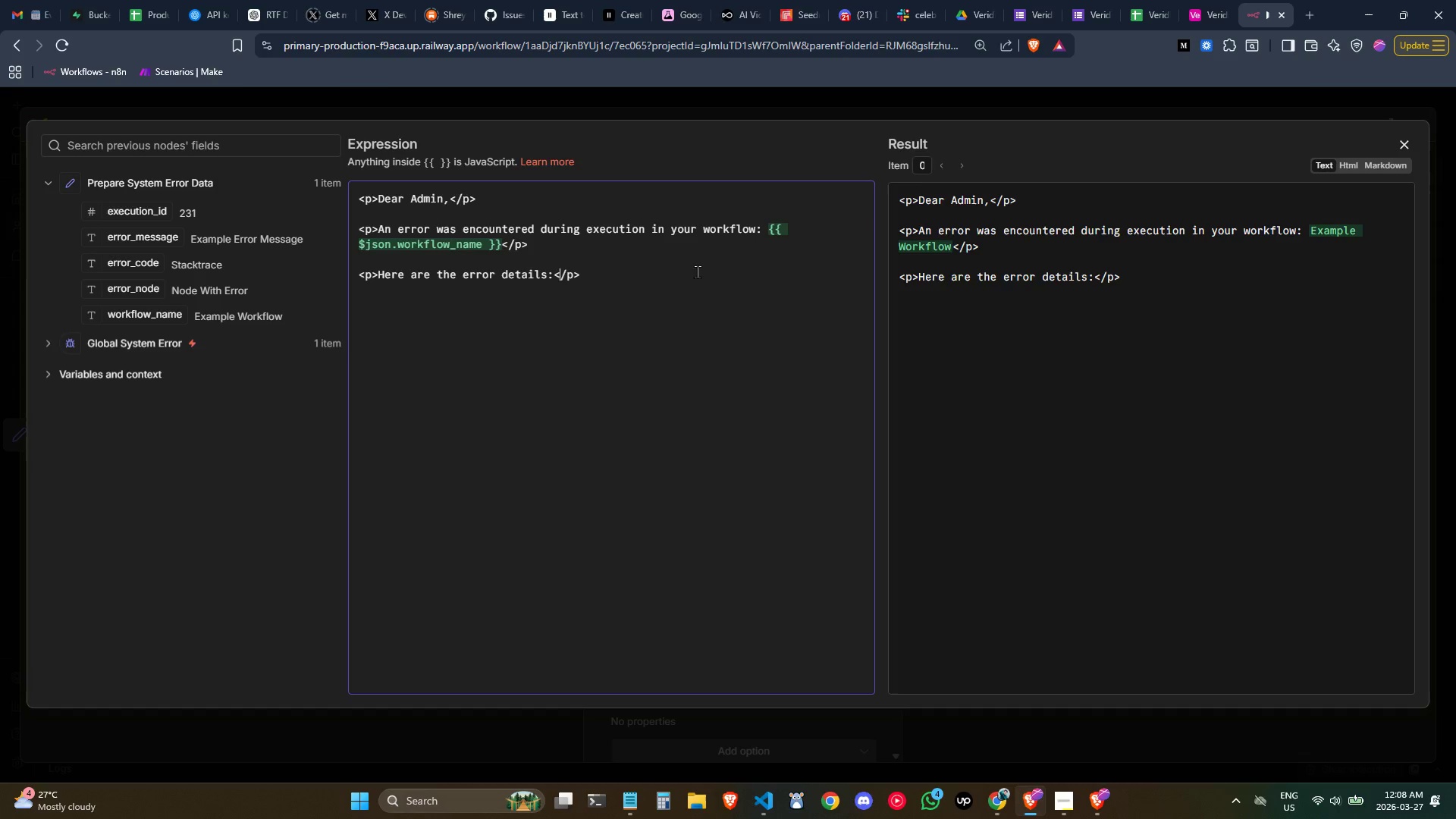 
key(ArrowRight)
 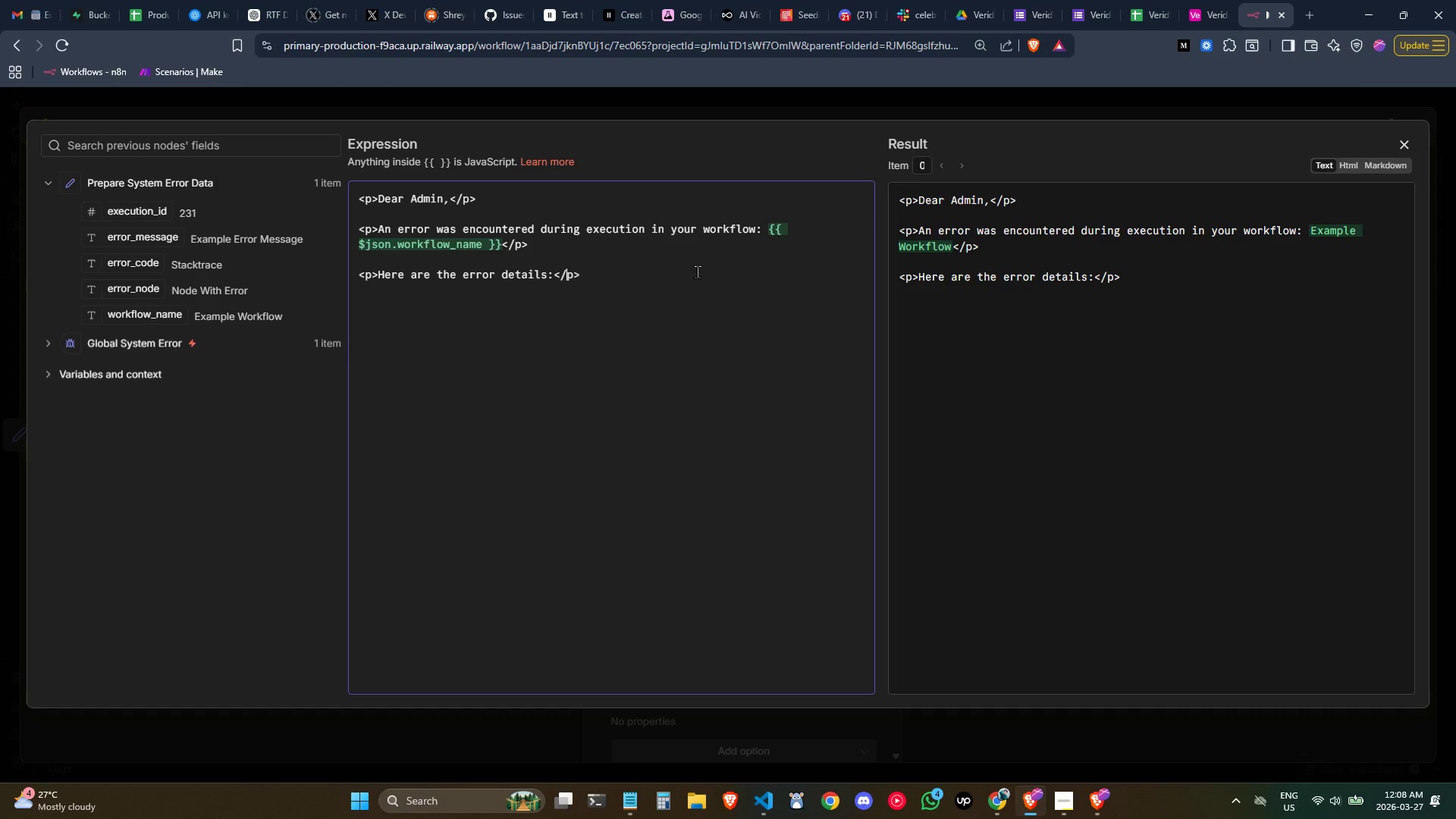 
key(ArrowRight)
 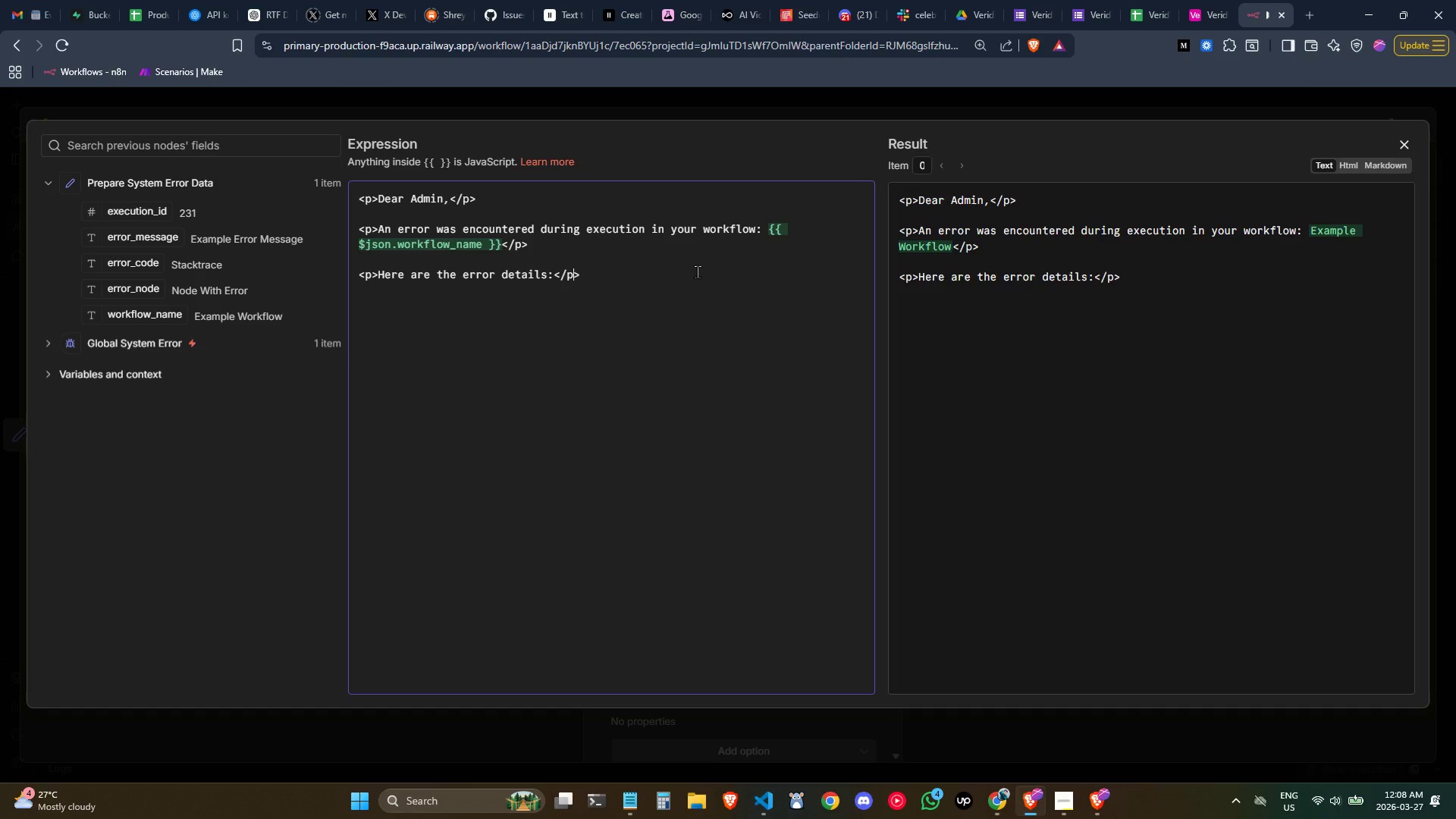 
key(ArrowRight)
 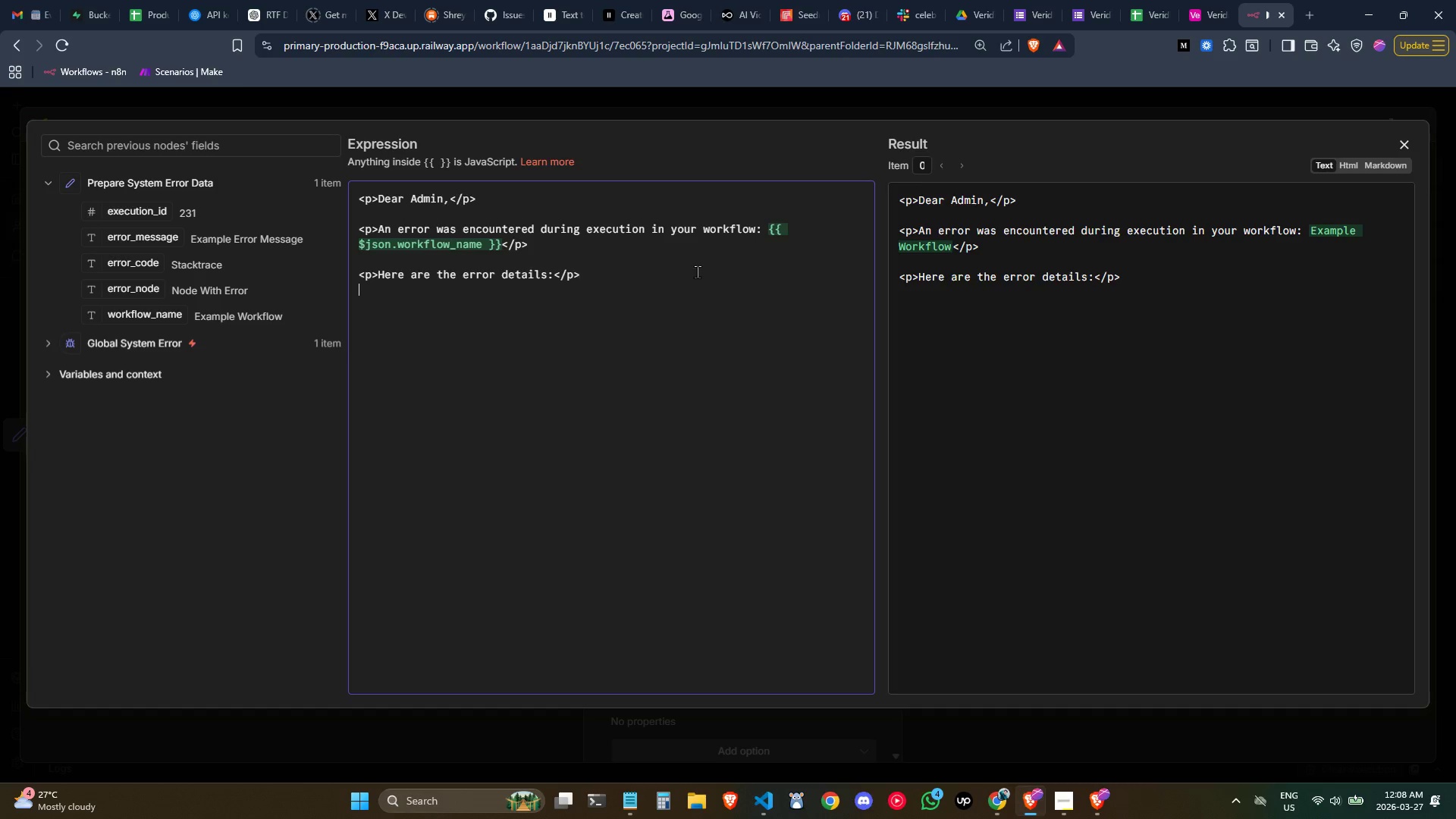 
key(Enter)
 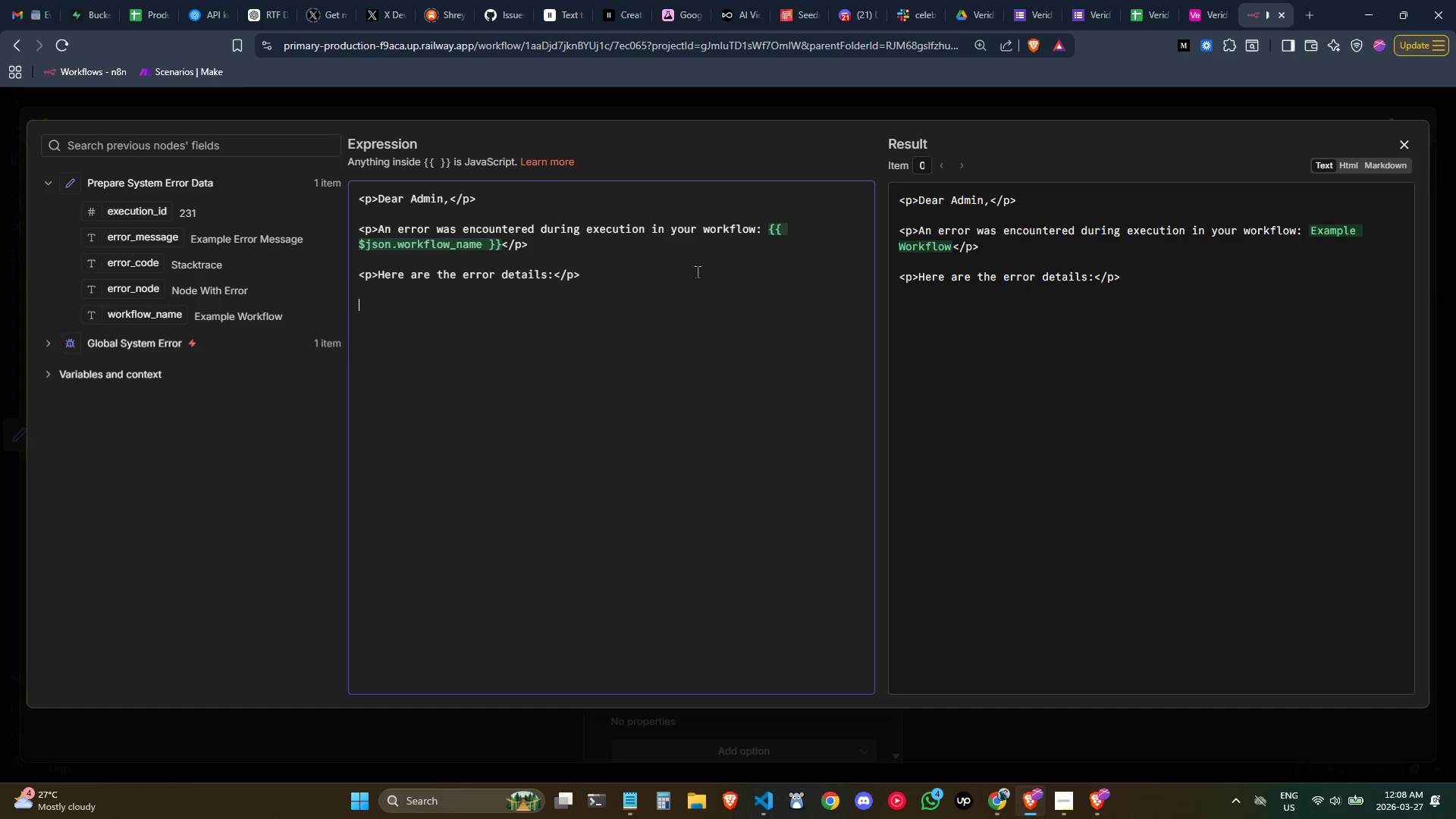 
key(Enter)
 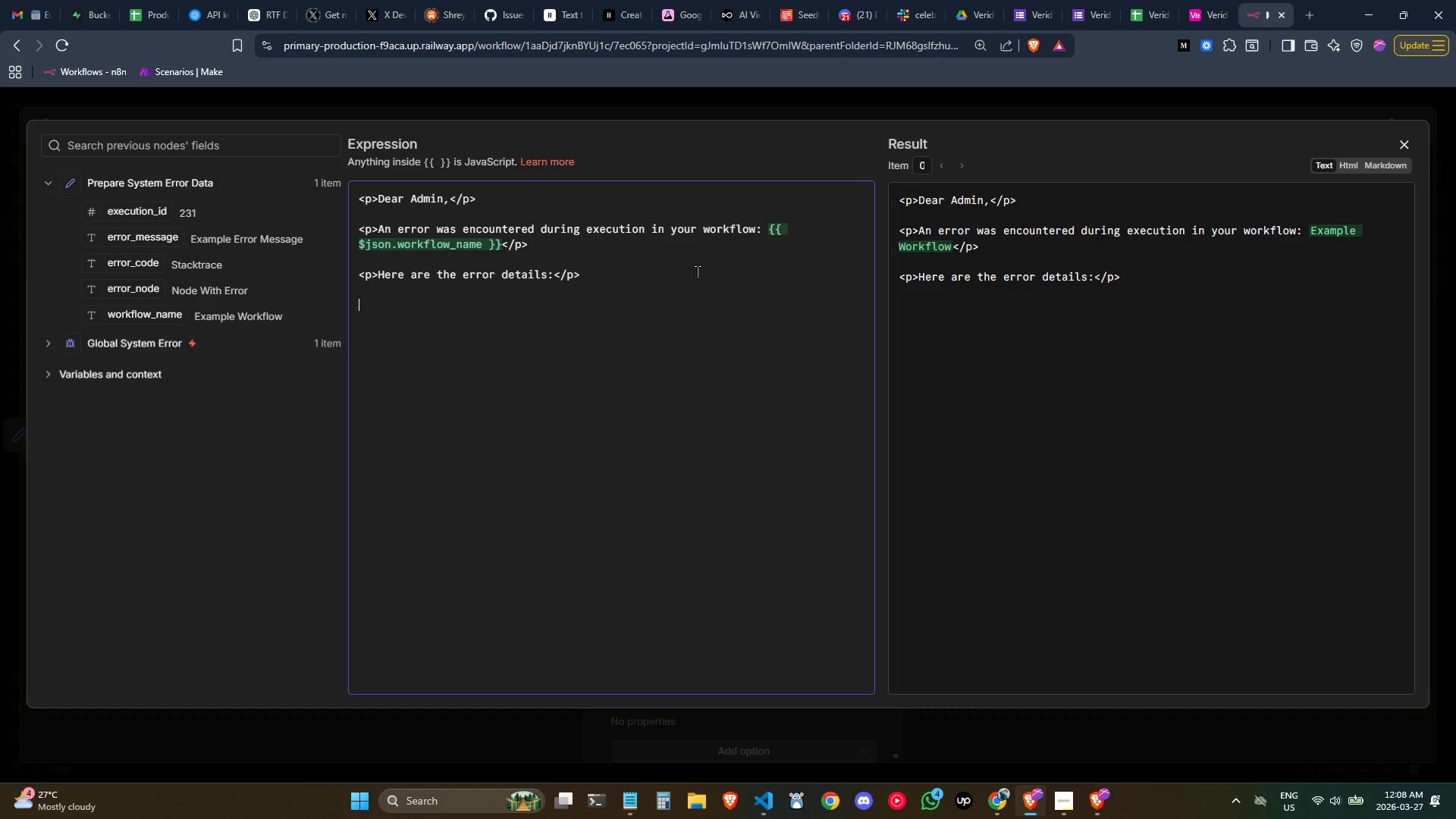 
key(Backspace)
 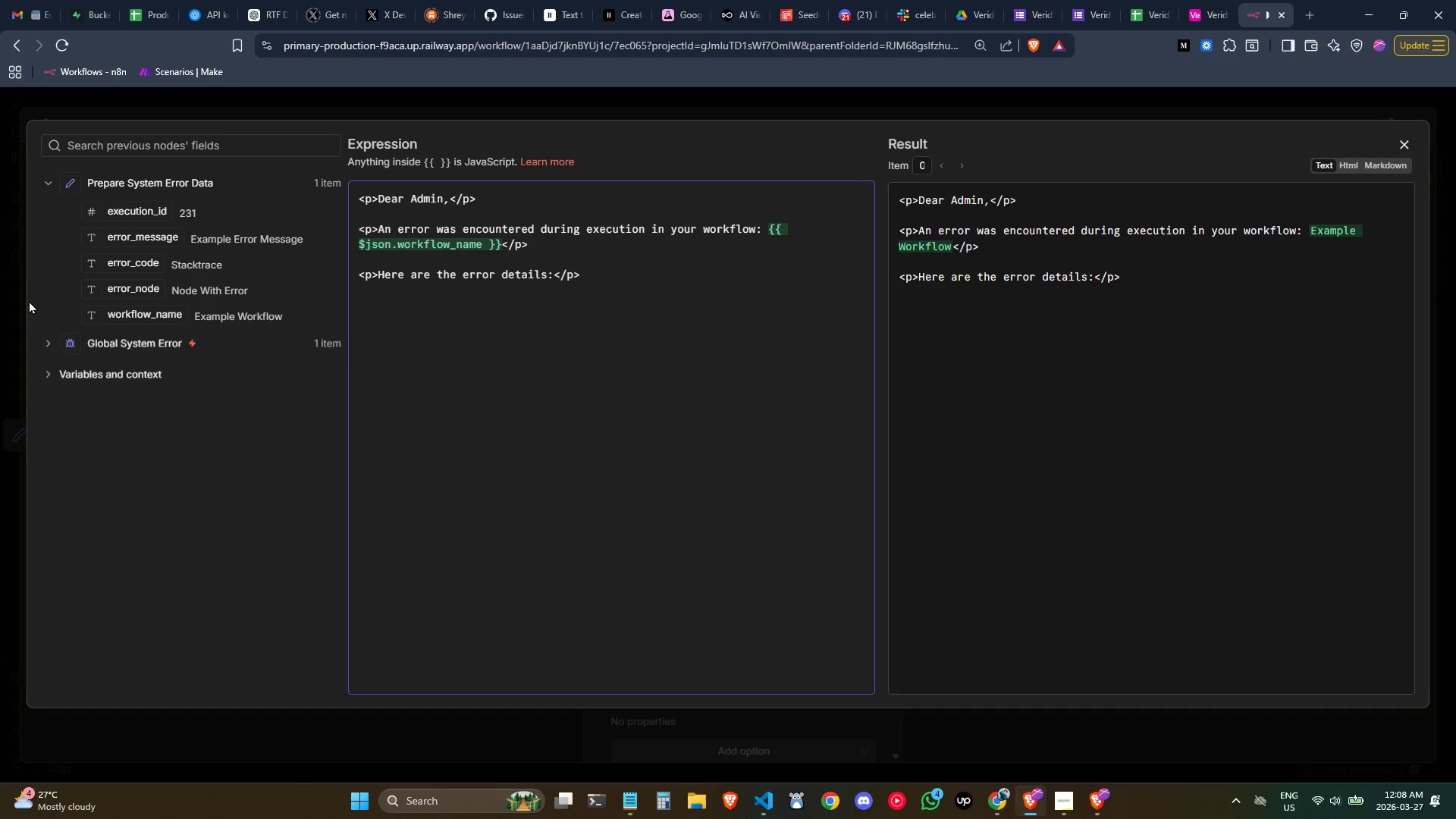 
left_click_drag(start_coordinate=[123, 215], to_coordinate=[477, 318])
 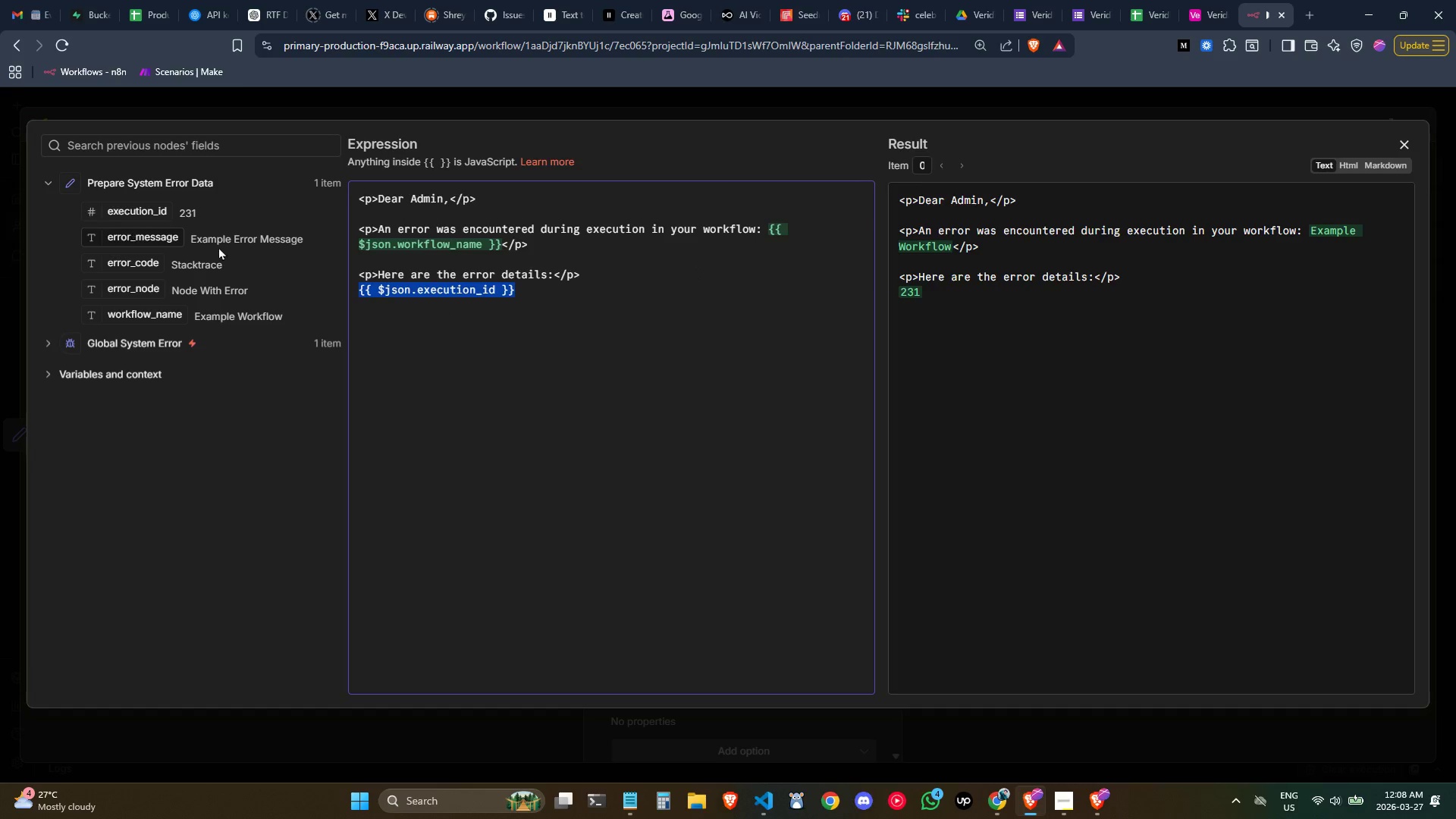 
left_click([629, 303])
 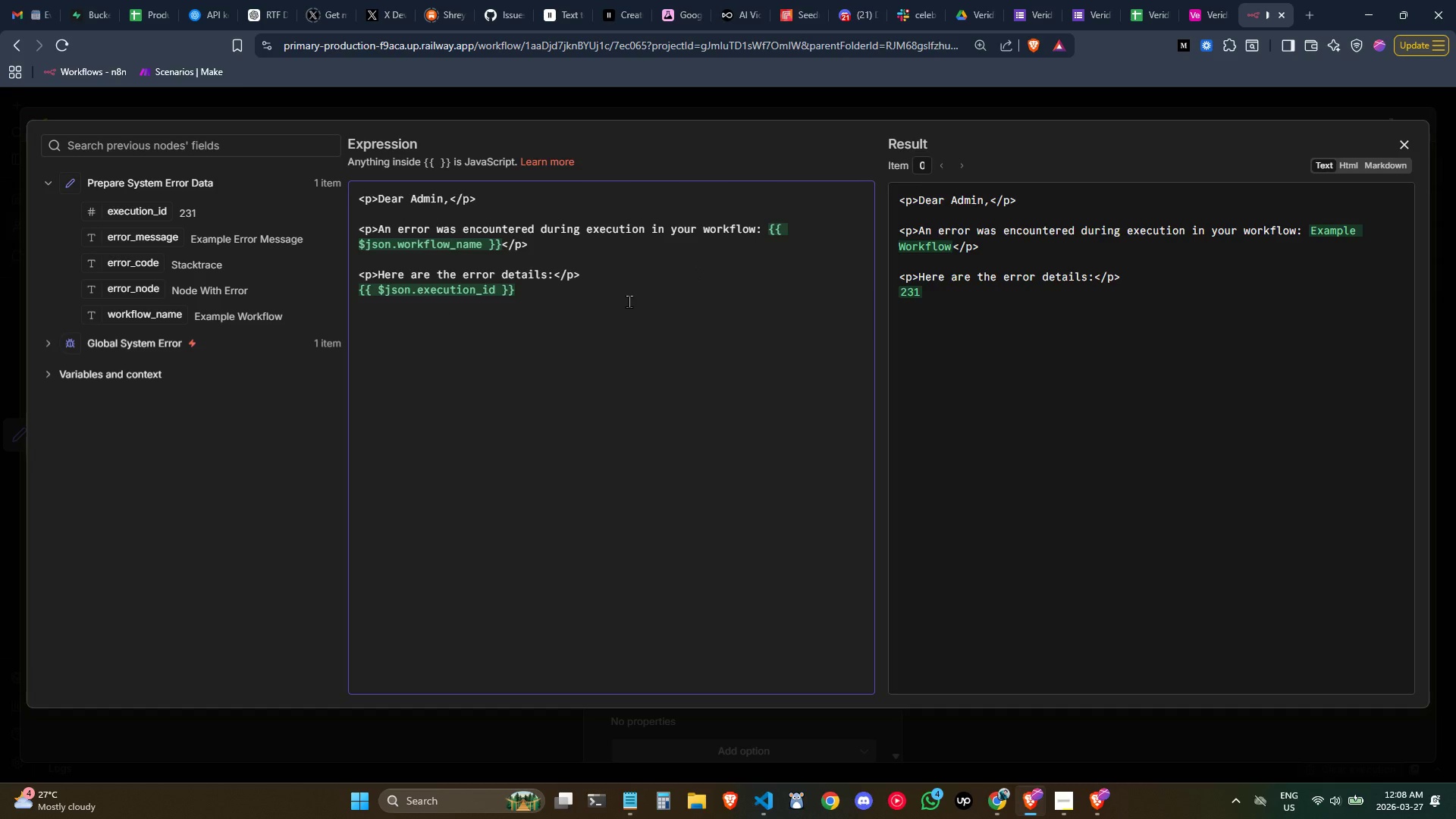 
key(Enter)
 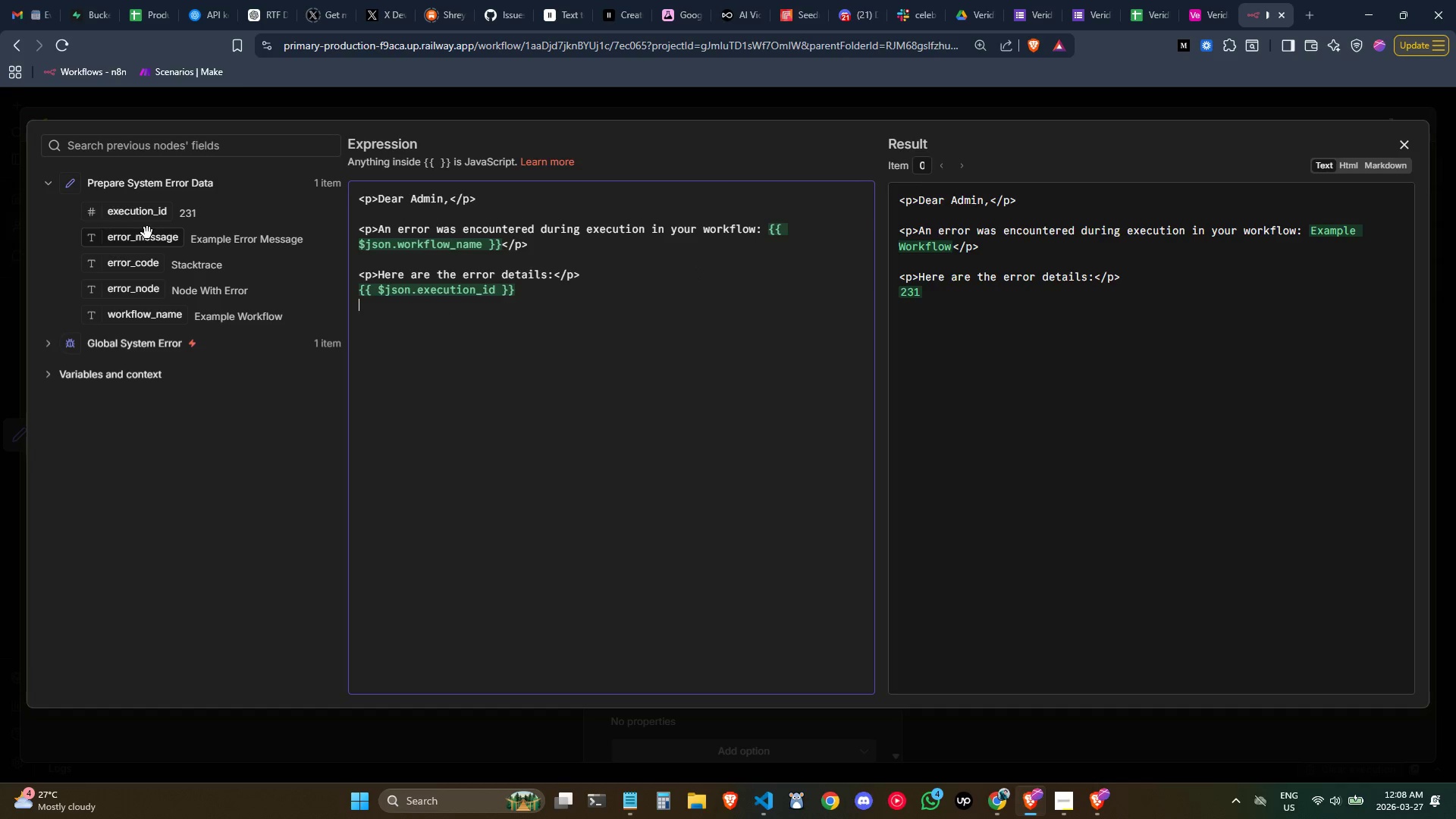 
left_click_drag(start_coordinate=[149, 239], to_coordinate=[610, 358])
 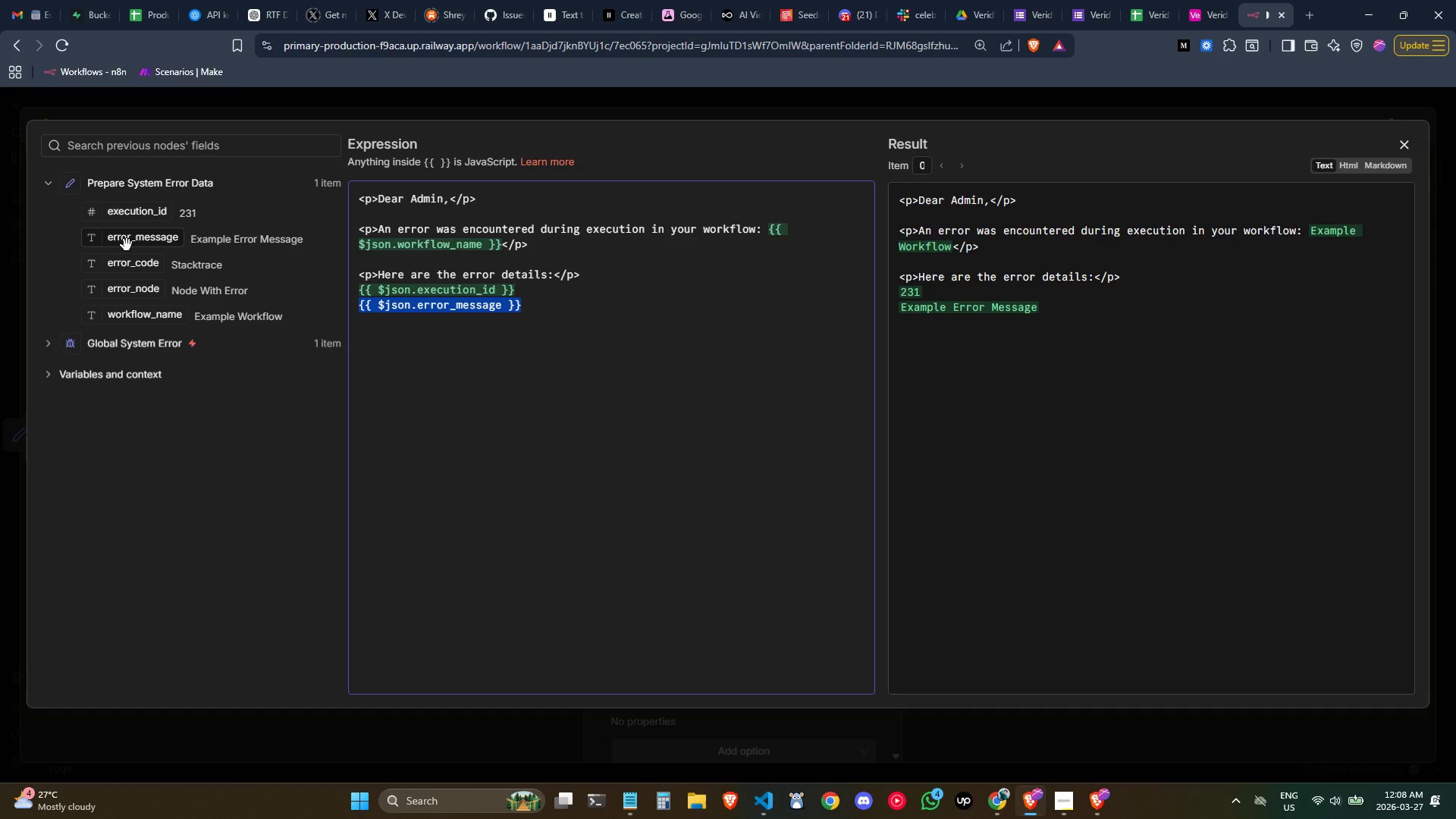 
left_click_drag(start_coordinate=[127, 245], to_coordinate=[586, 454])
 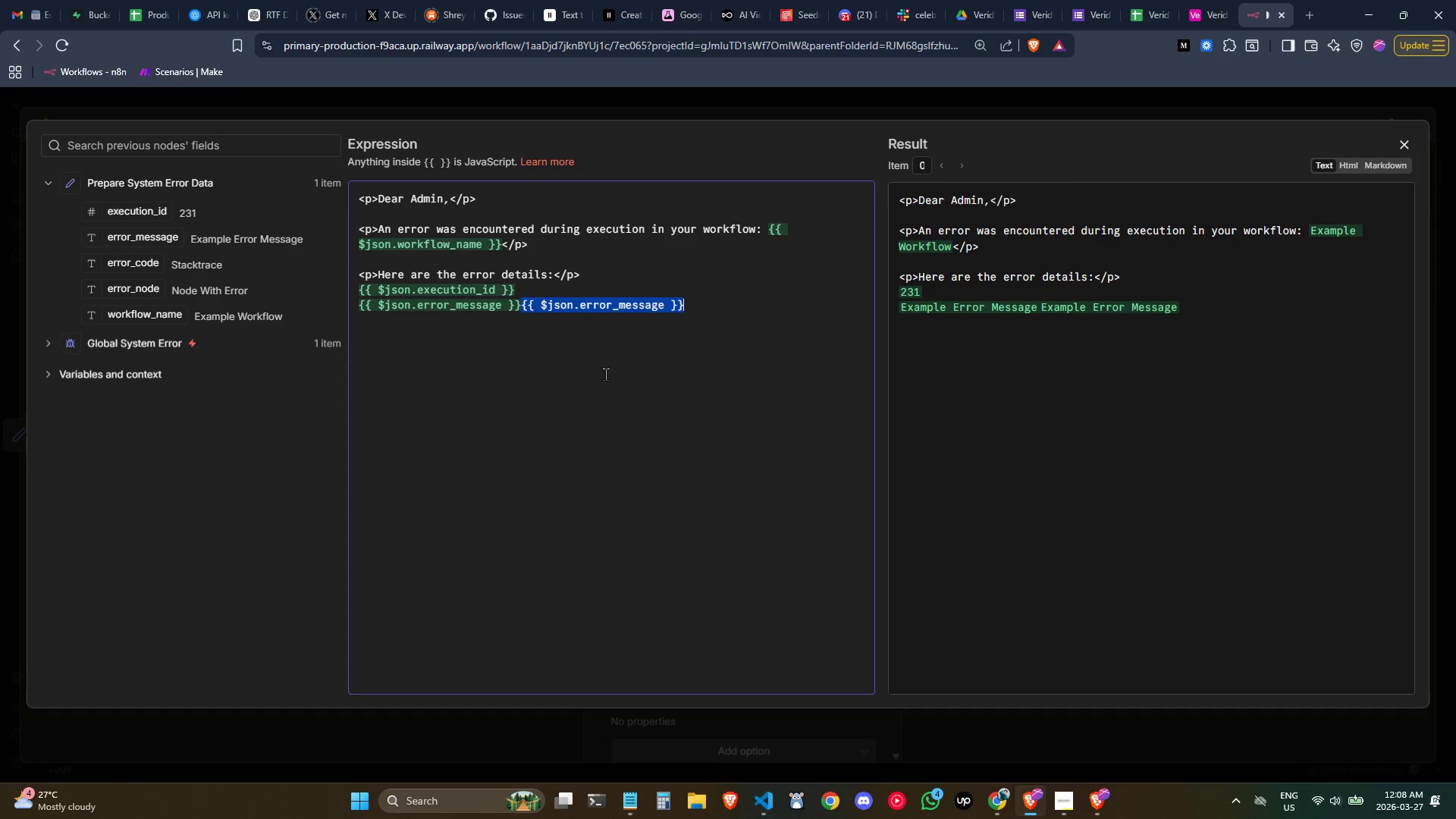 
key(Control+Z)
 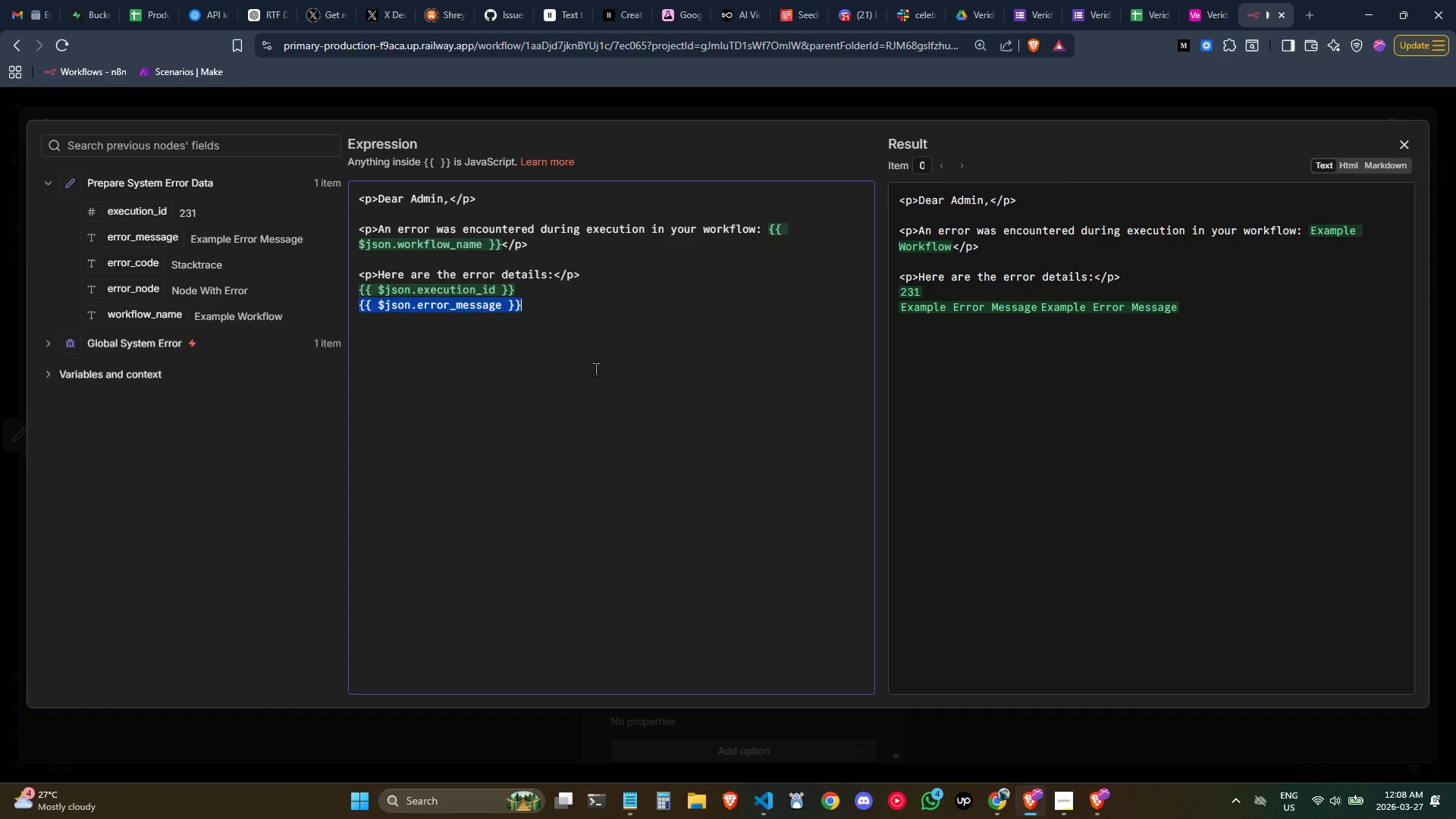 
key(Control+Z)
 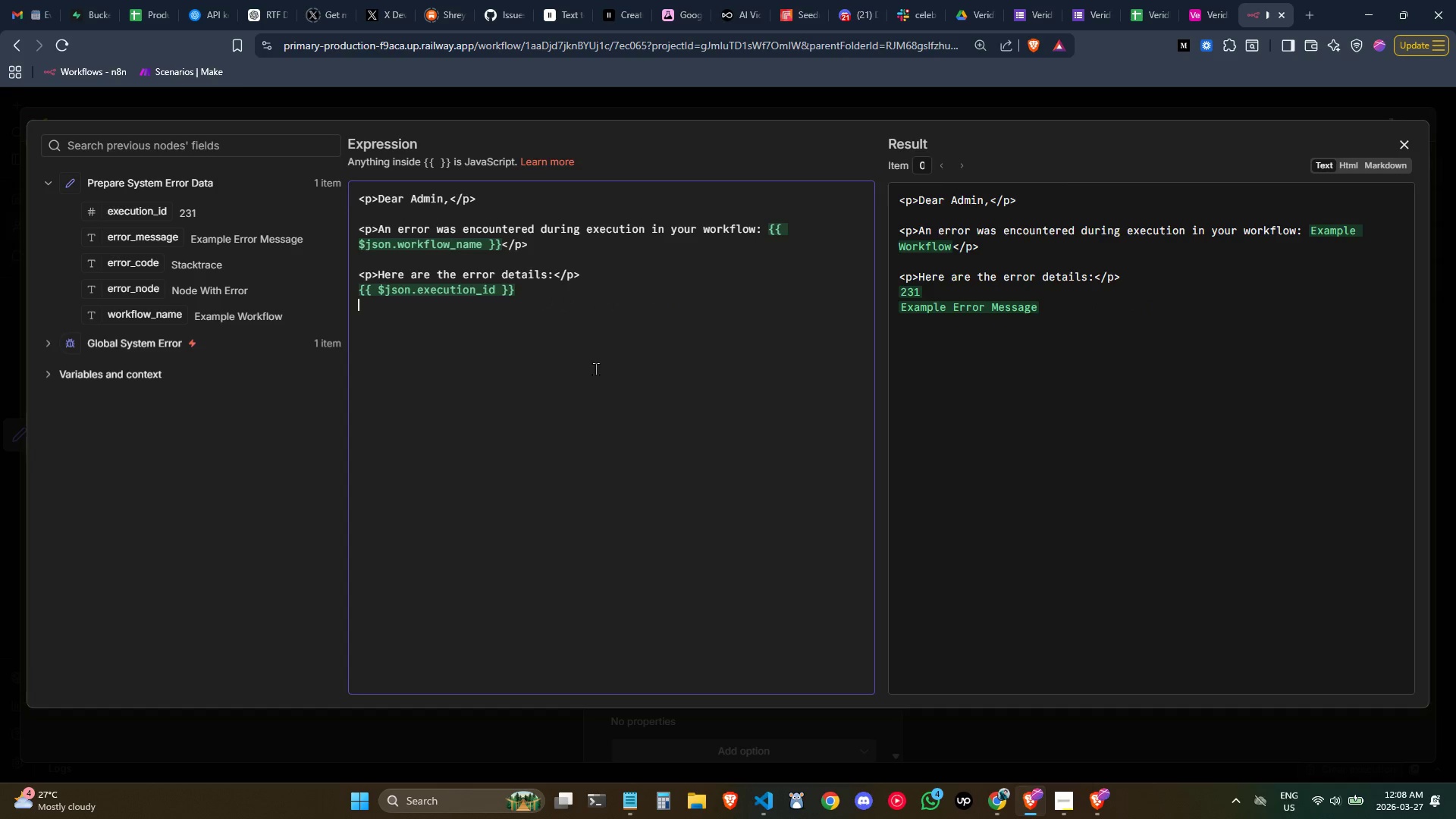 
key(Control+Z)
 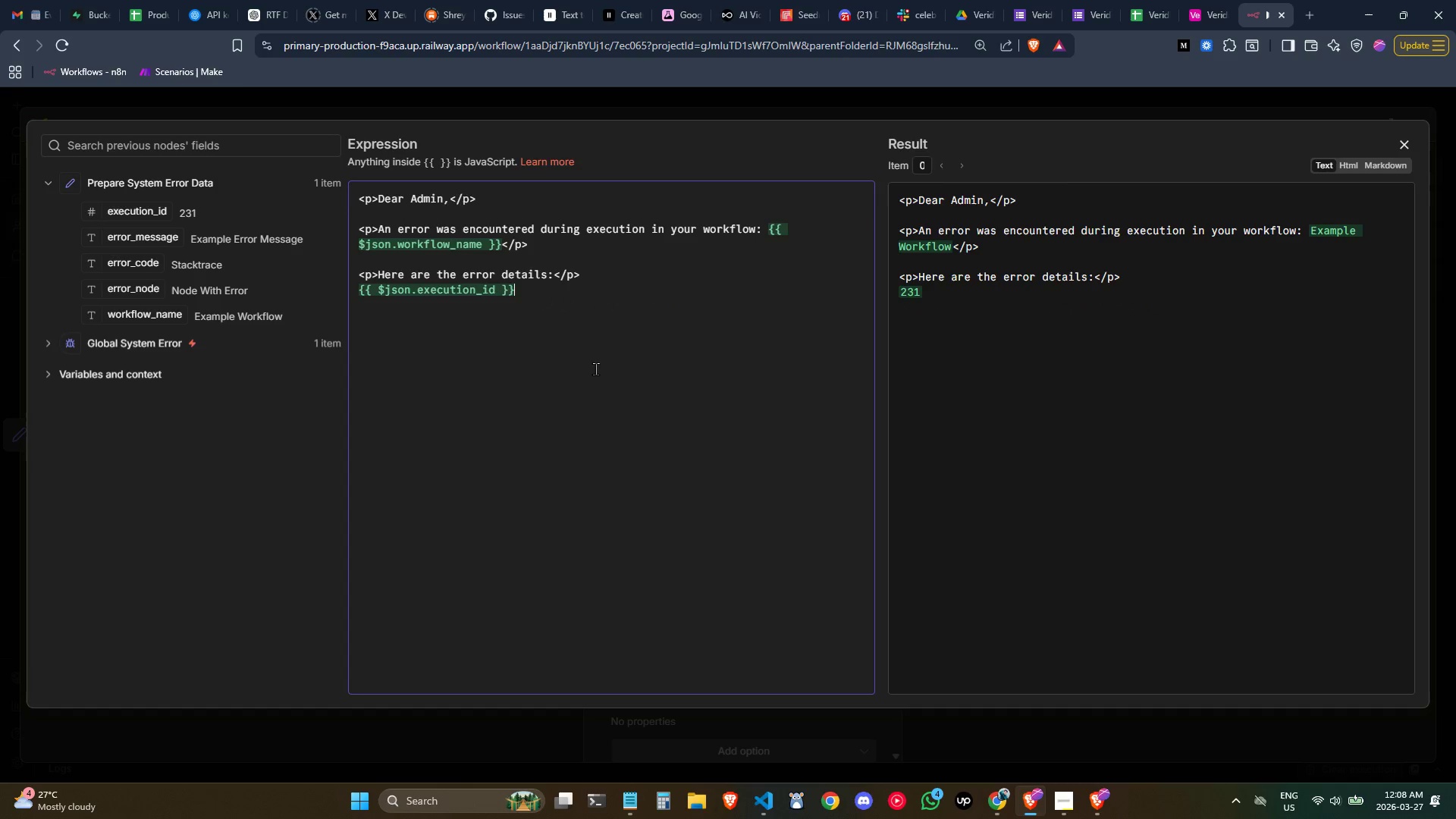 
key(Control+Z)
 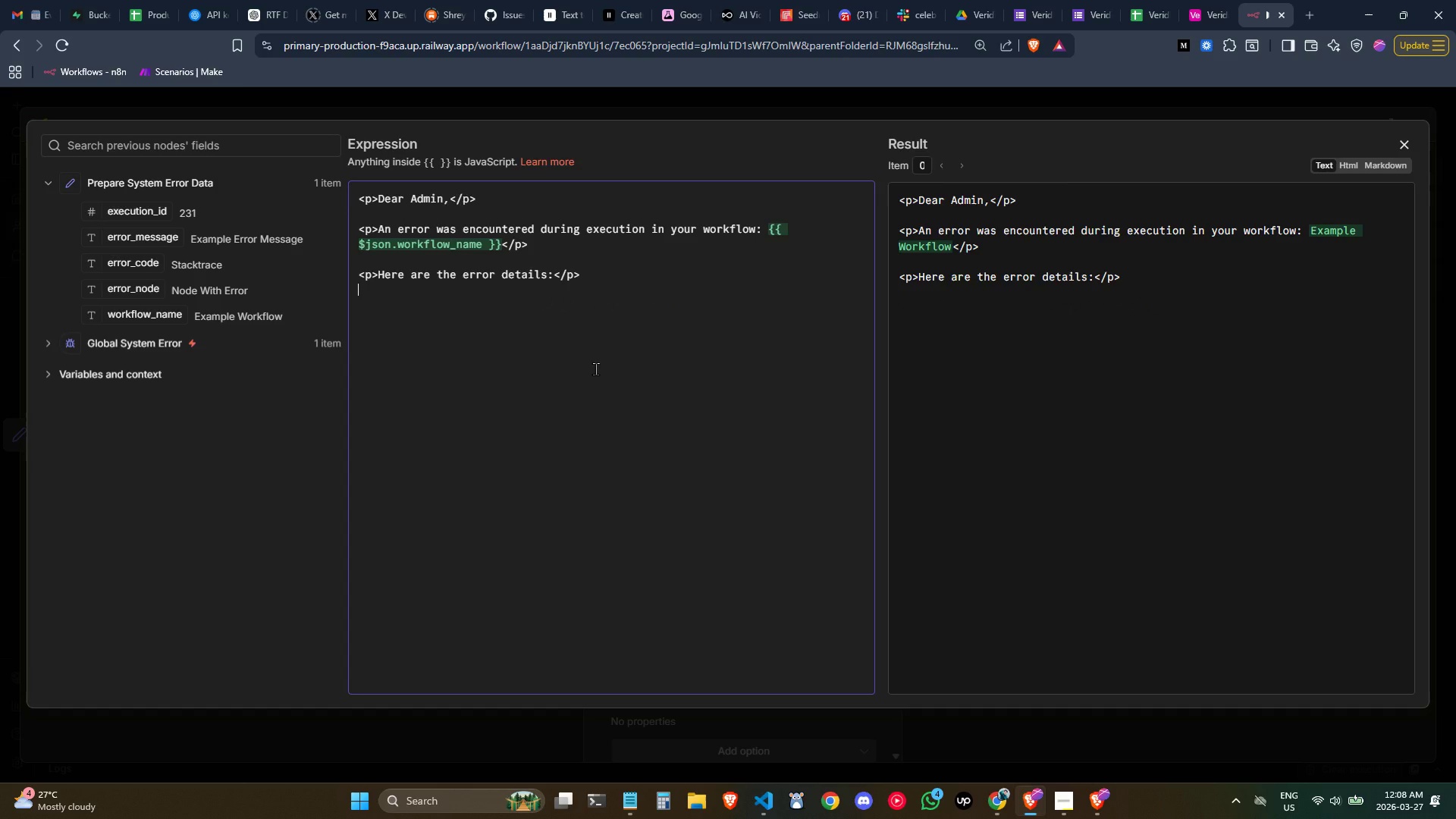 
key(Shift+ShiftLeft)
 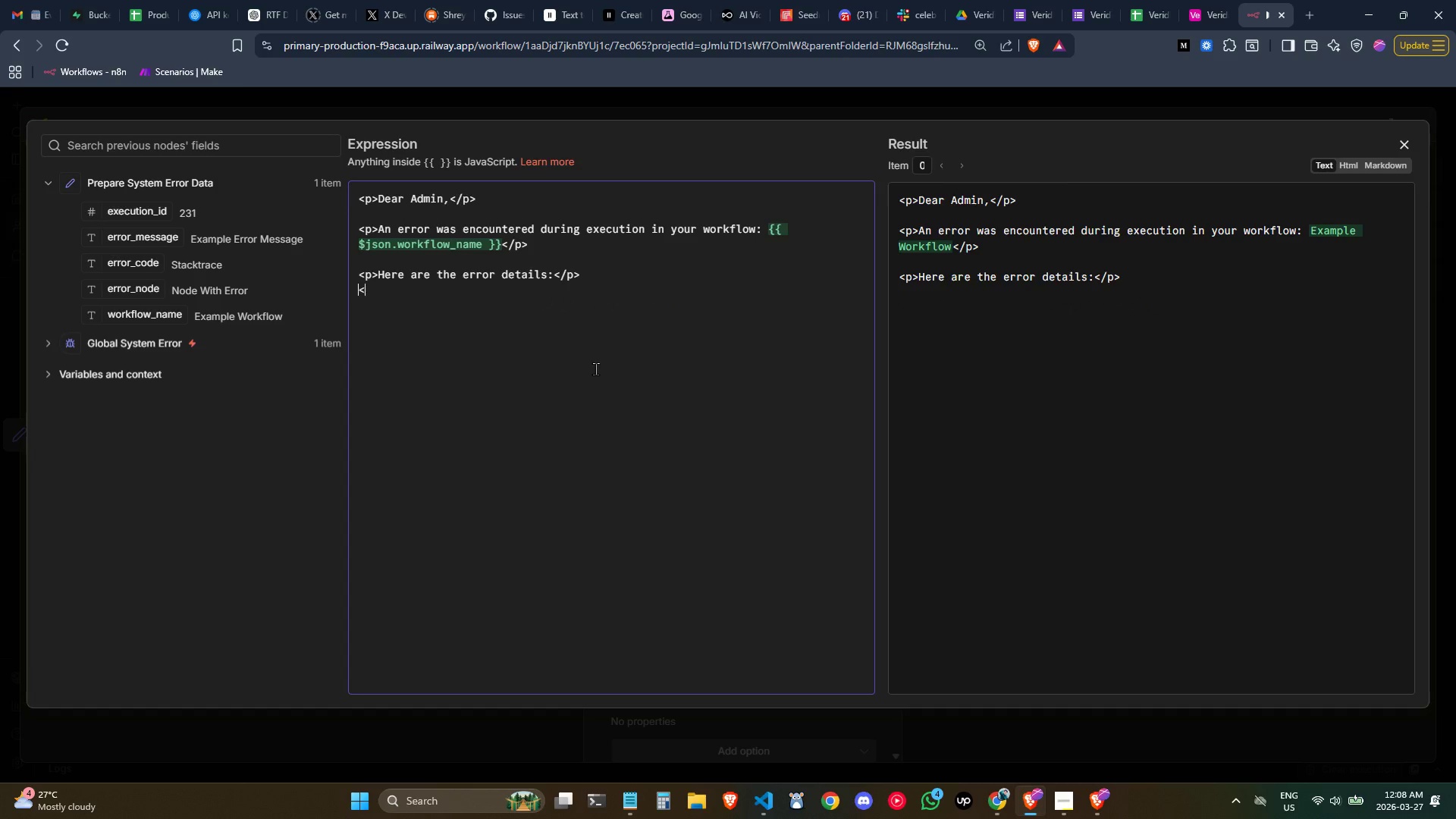 
key(Shift+Comma)
 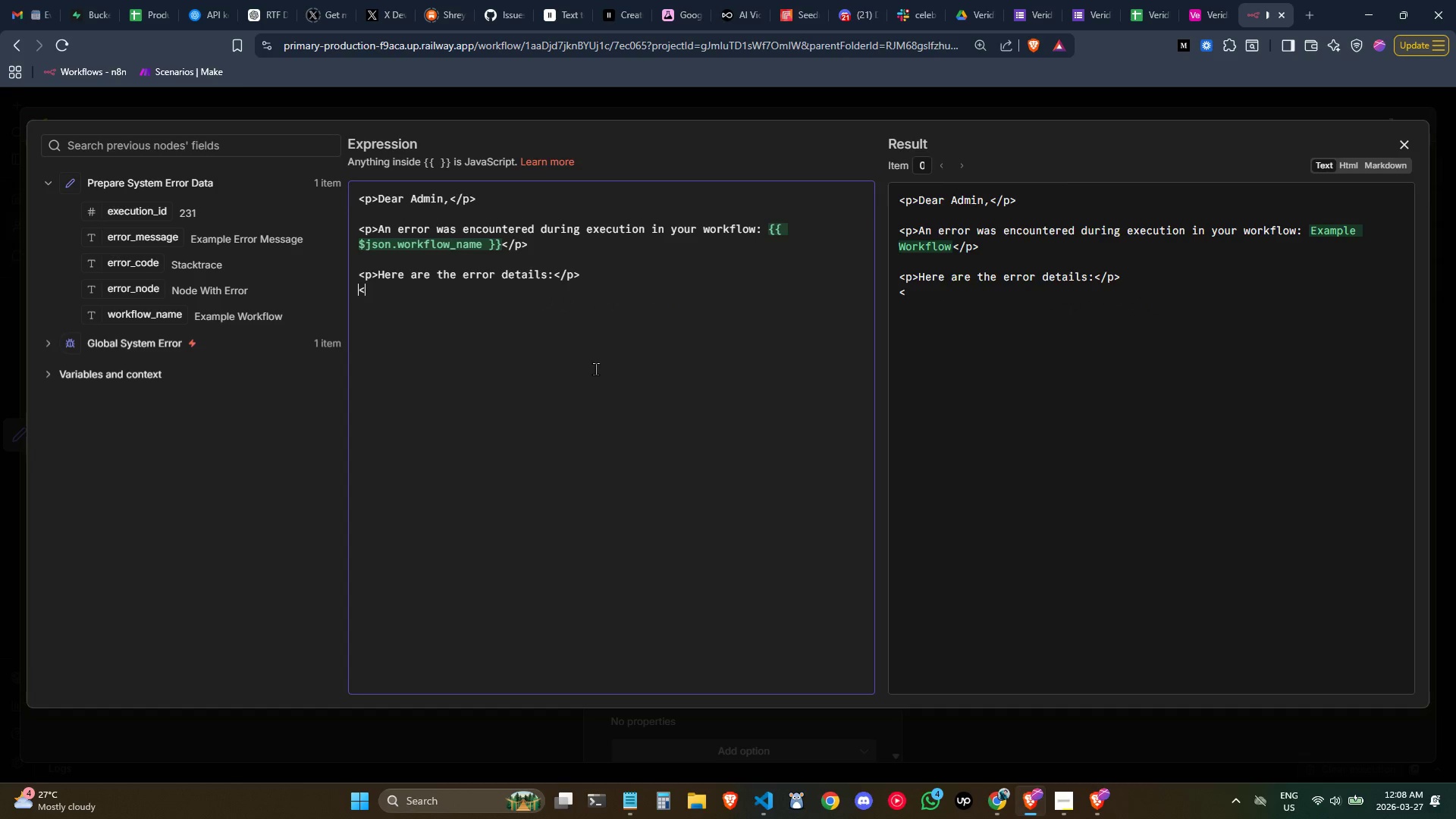 
key(Backspace)
 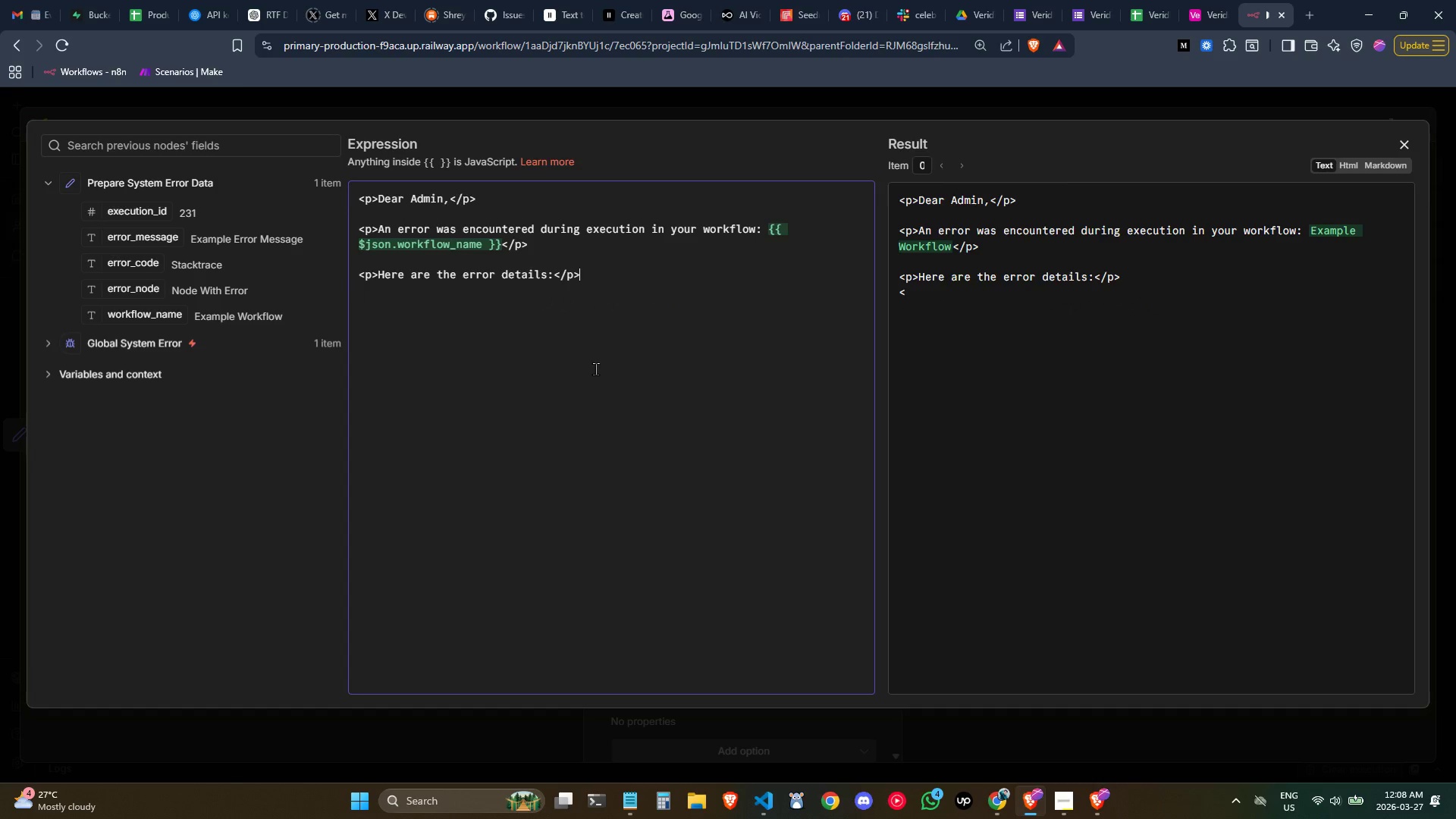 
key(Backspace)
 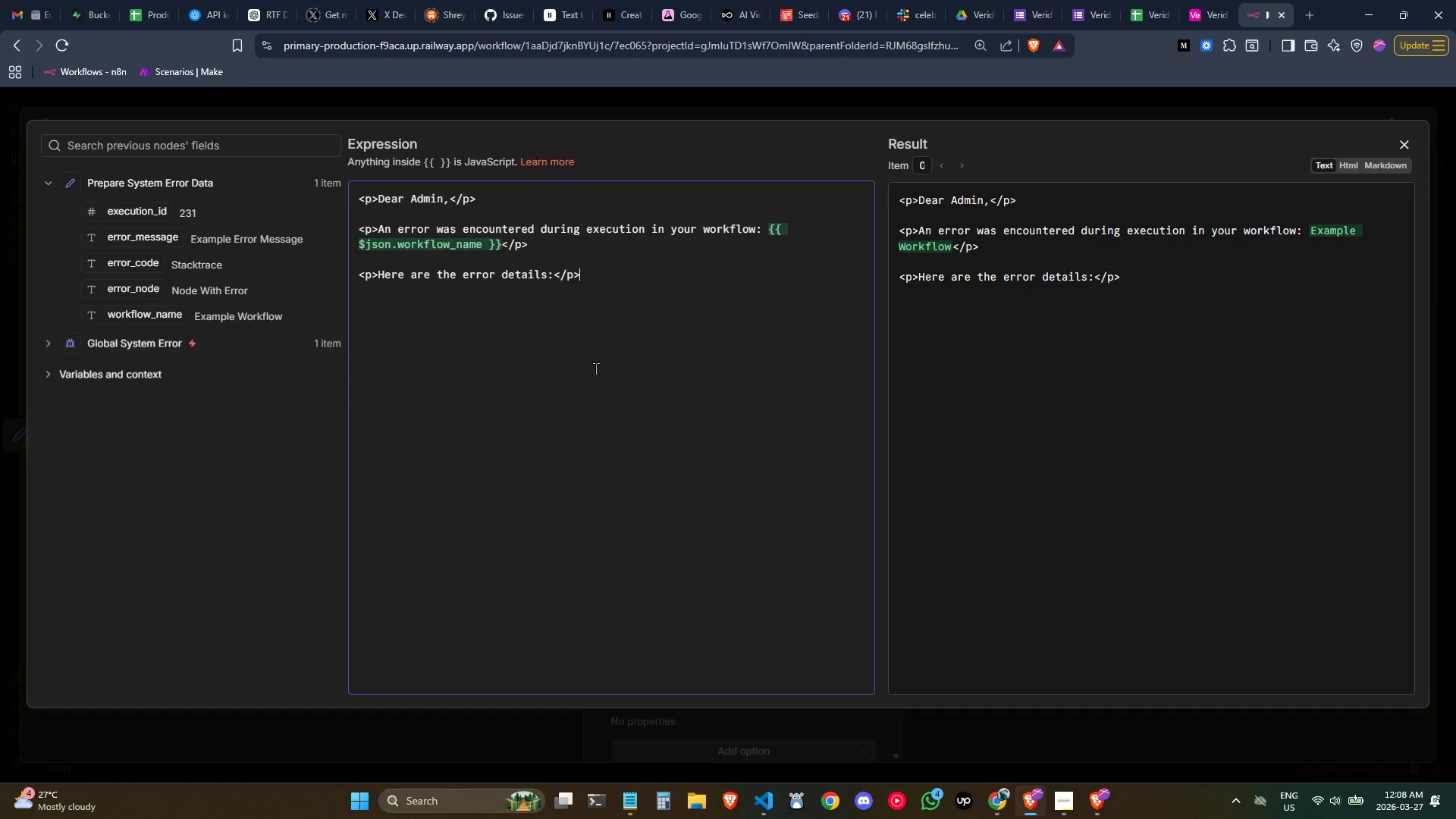 
key(Shift+ShiftLeft)
 